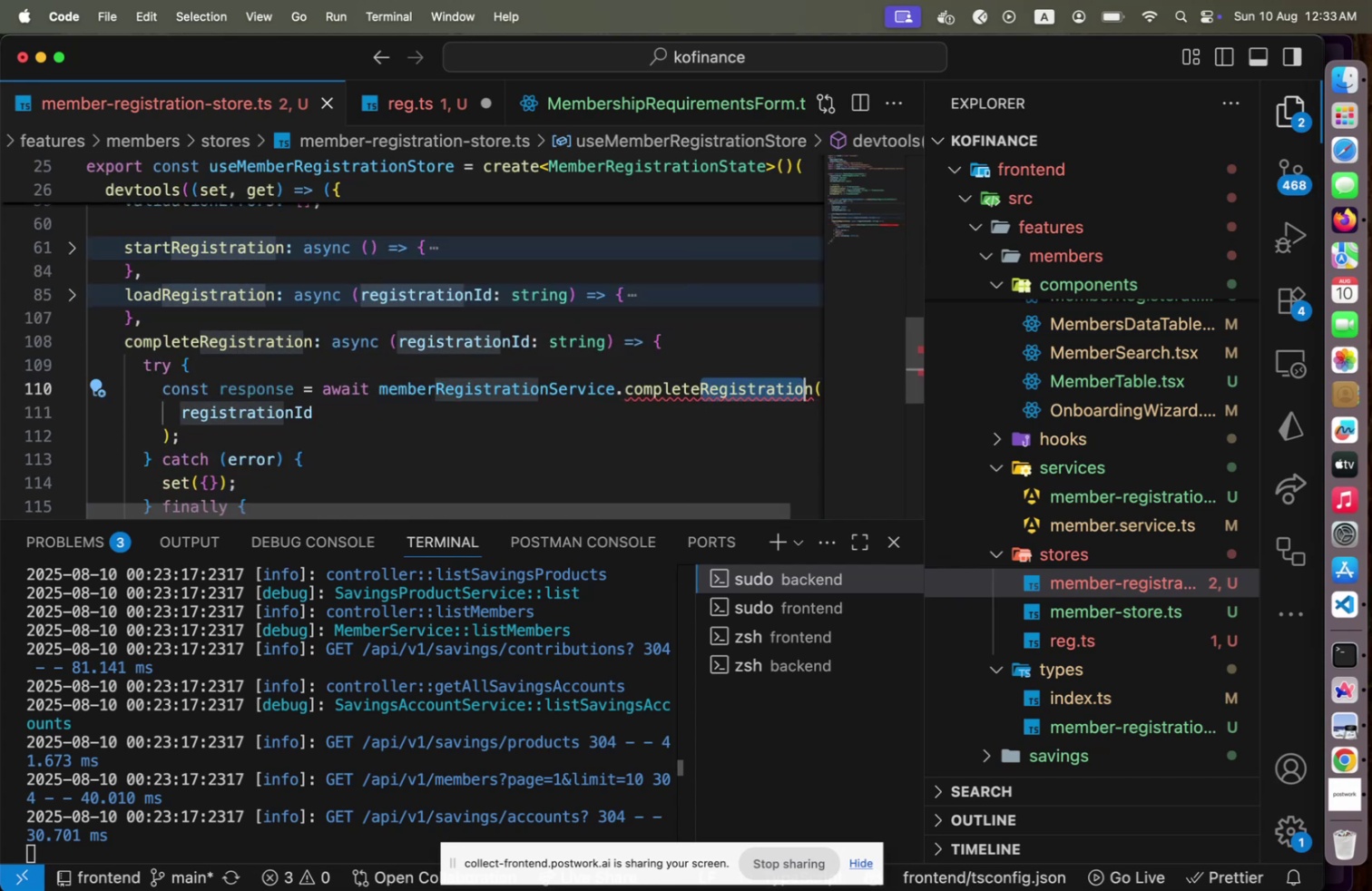 
key(Shift+ArrowRight)
 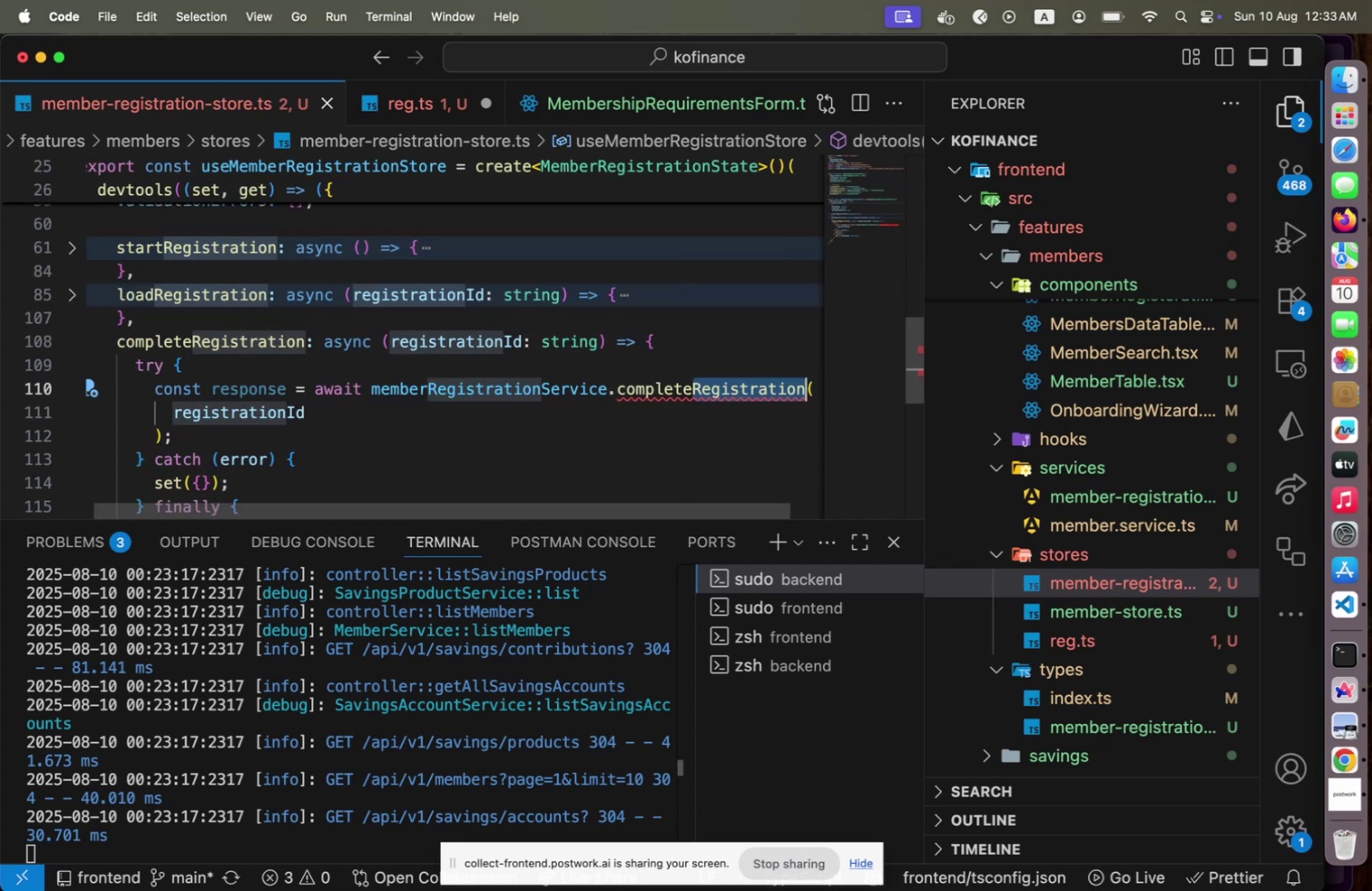 
key(Backspace)
 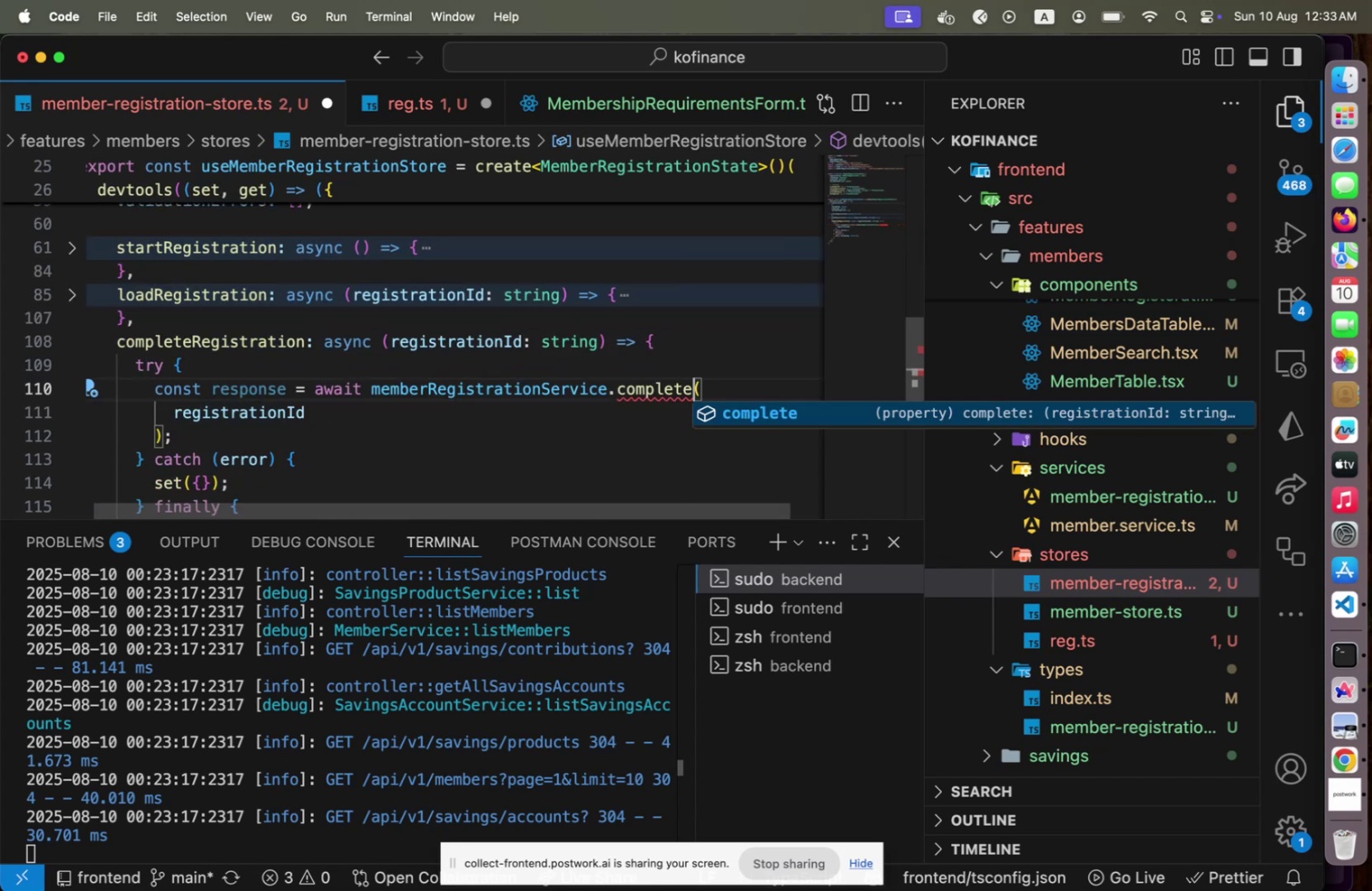 
key(ArrowRight)
 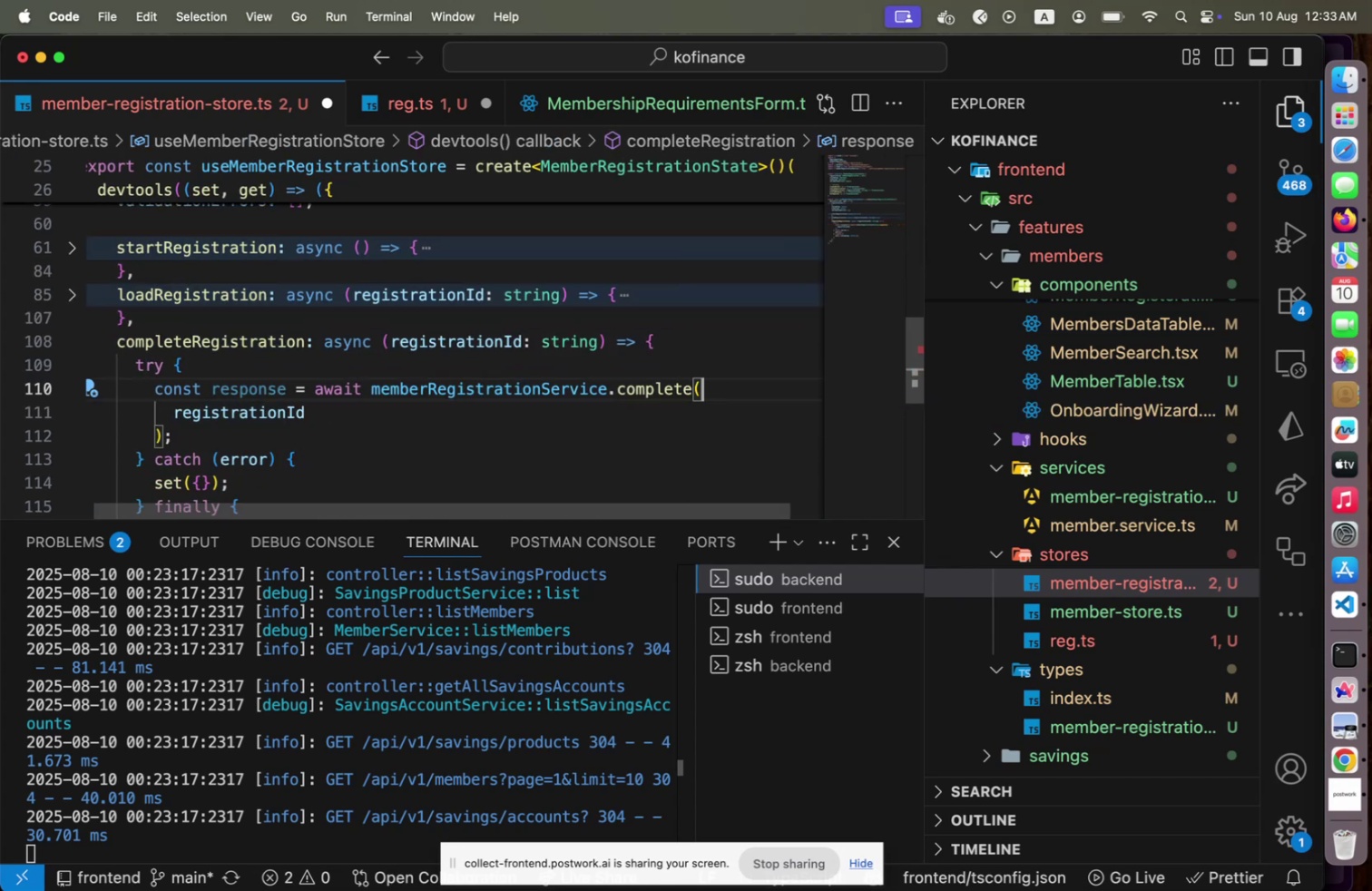 
key(ArrowDown)
 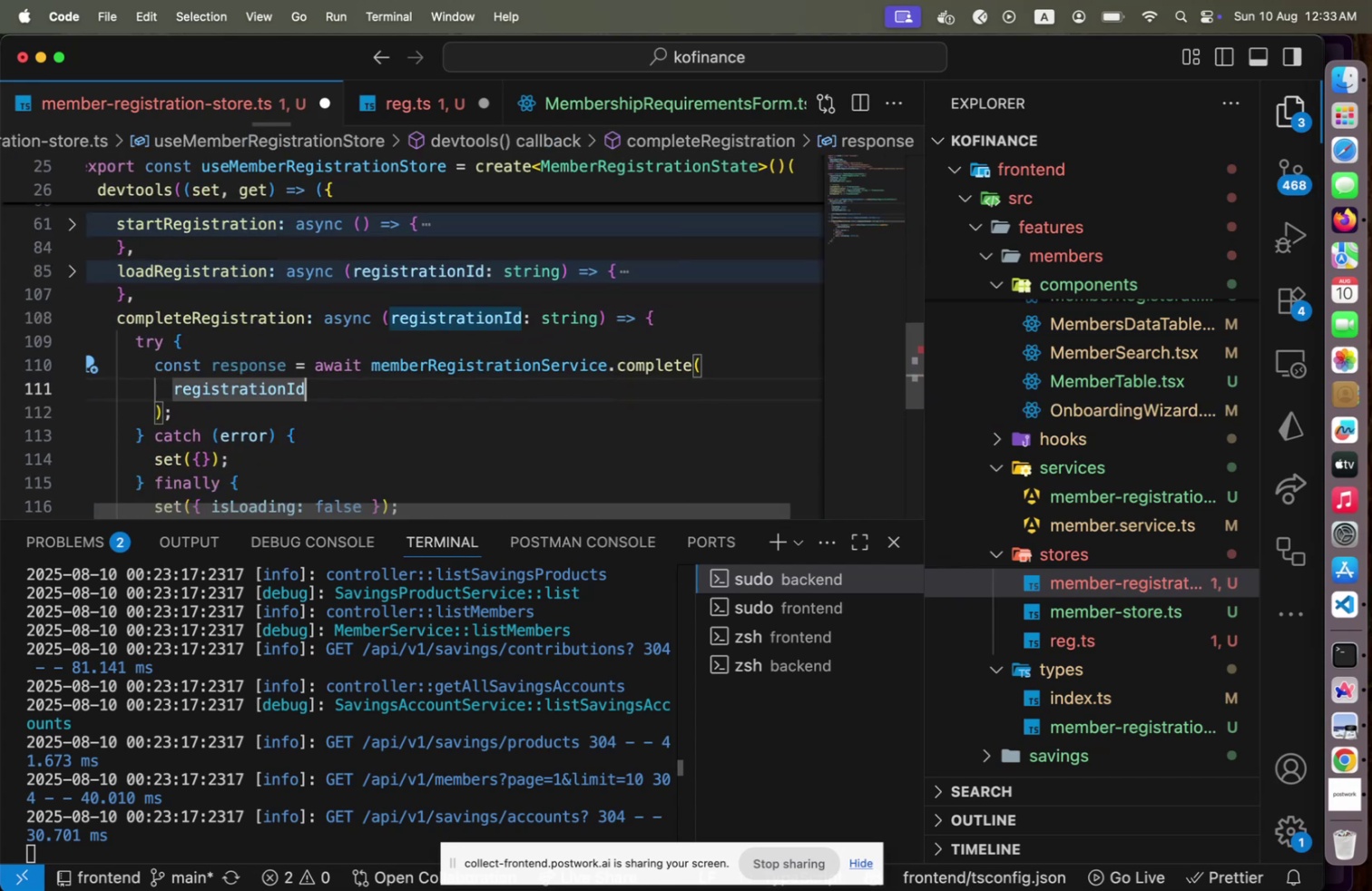 
key(ArrowDown)
 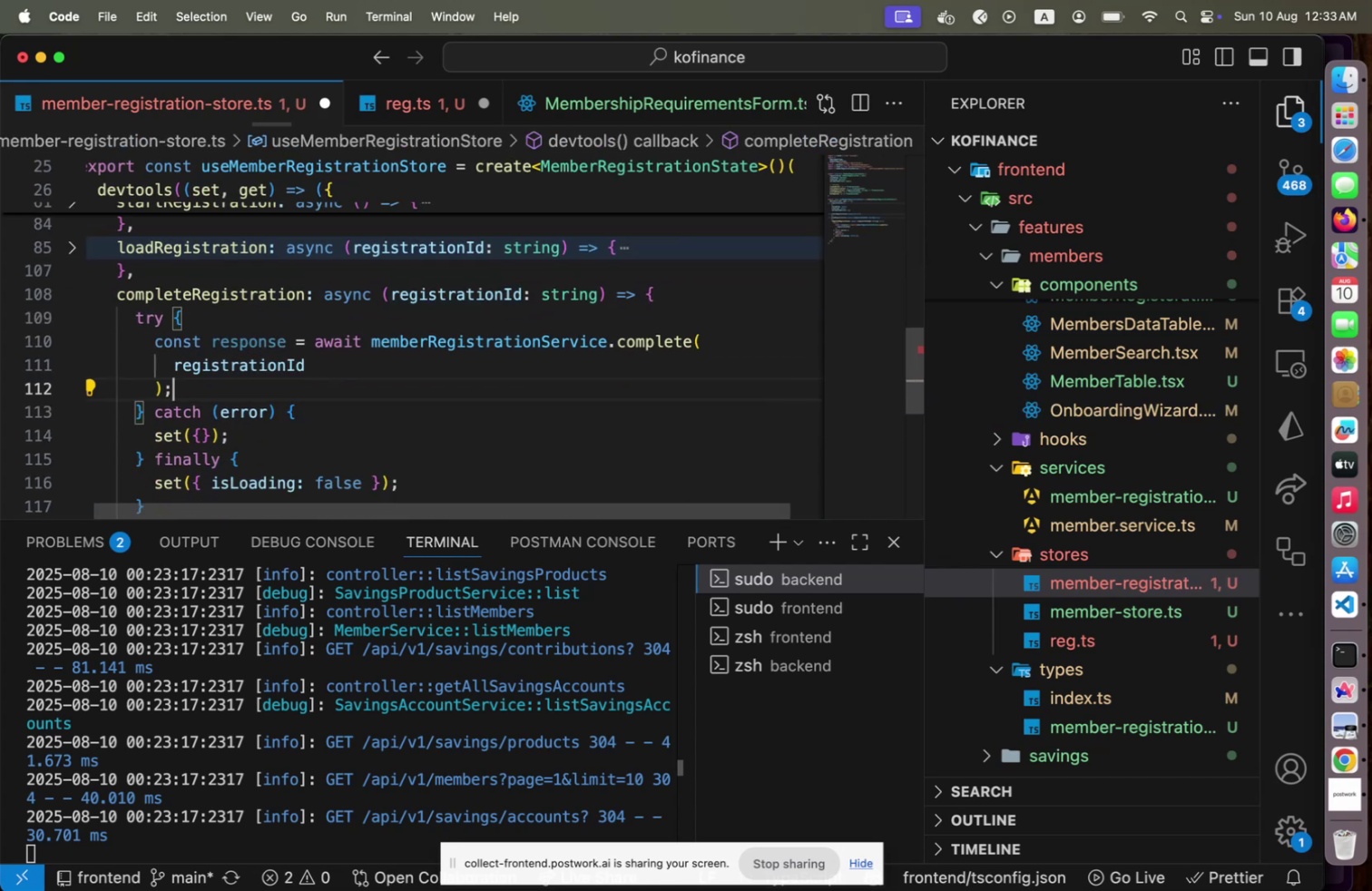 
key(Alt+Shift+F)
 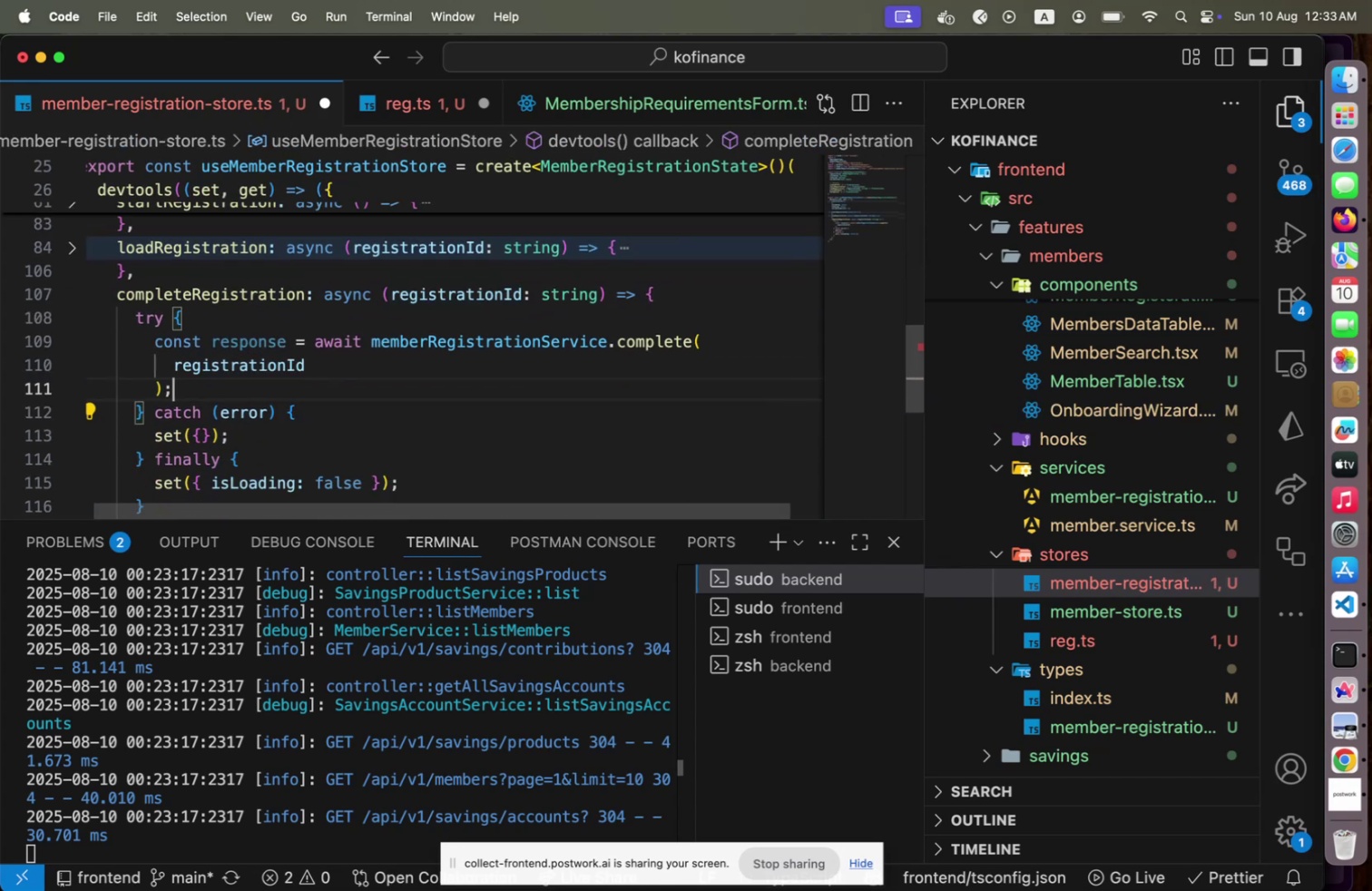 
key(Meta+CommandLeft)
 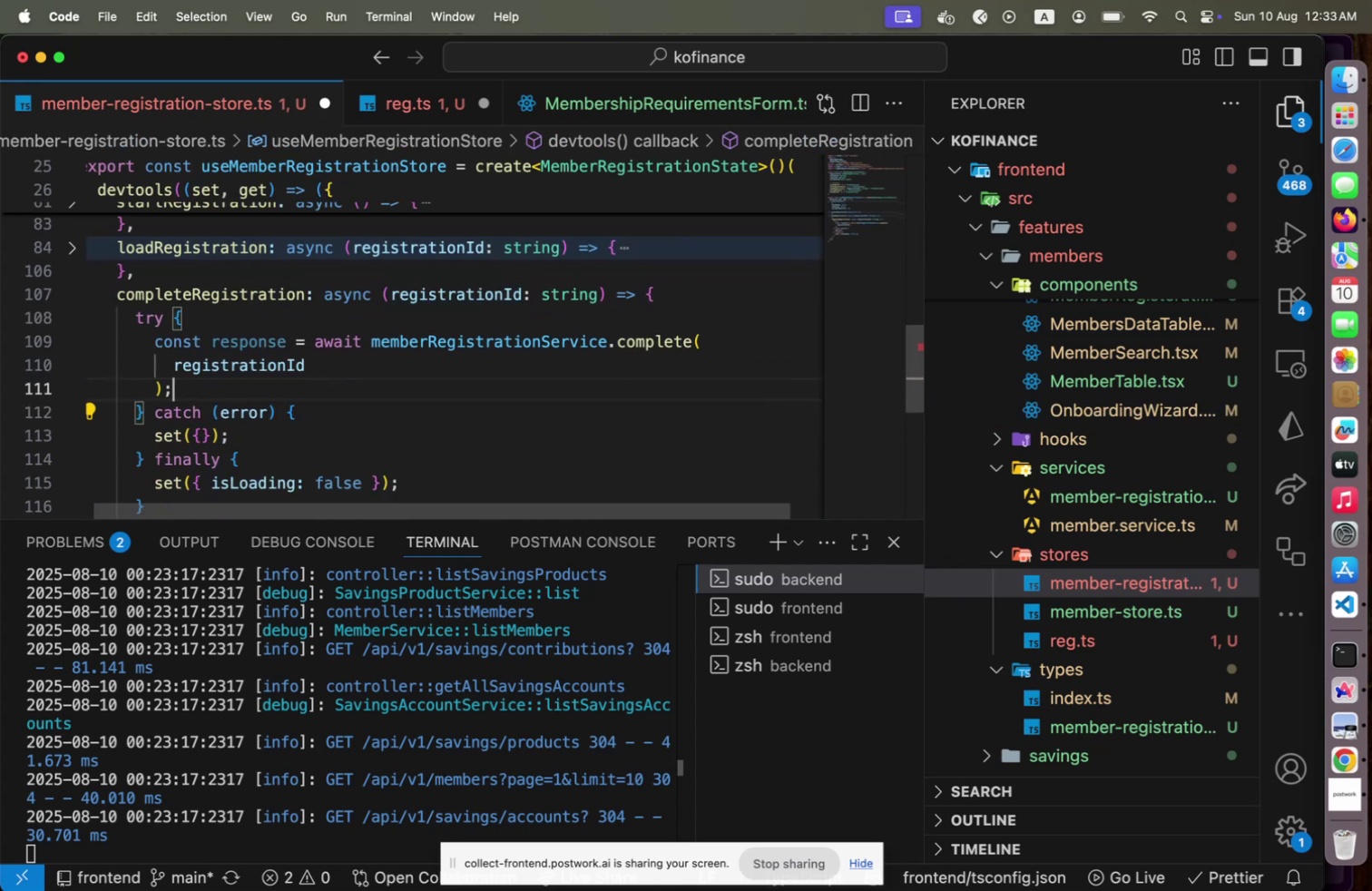 
key(Meta+S)
 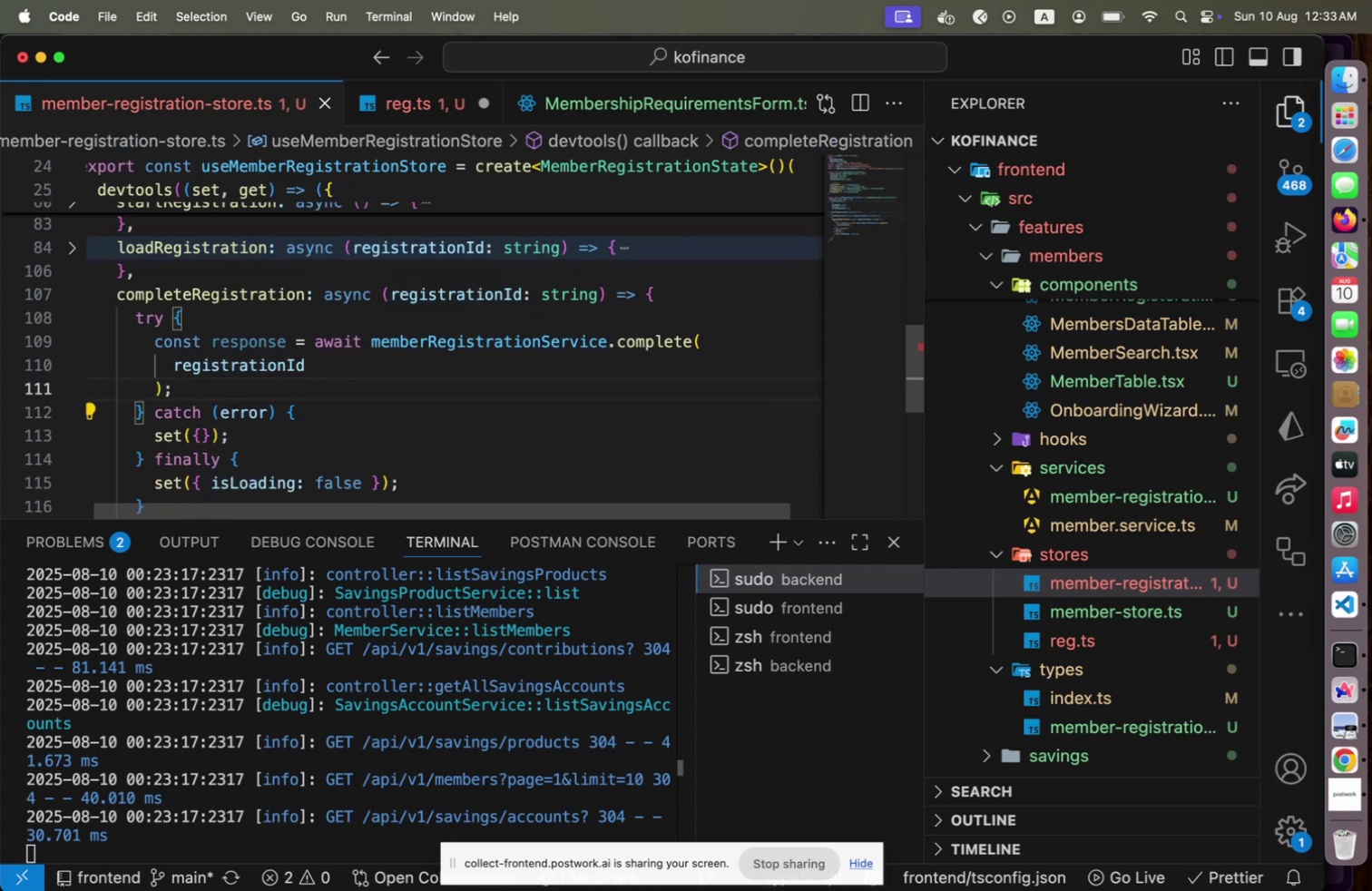 
scroll: coordinate [680, 435], scroll_direction: up, amount: 30.0
 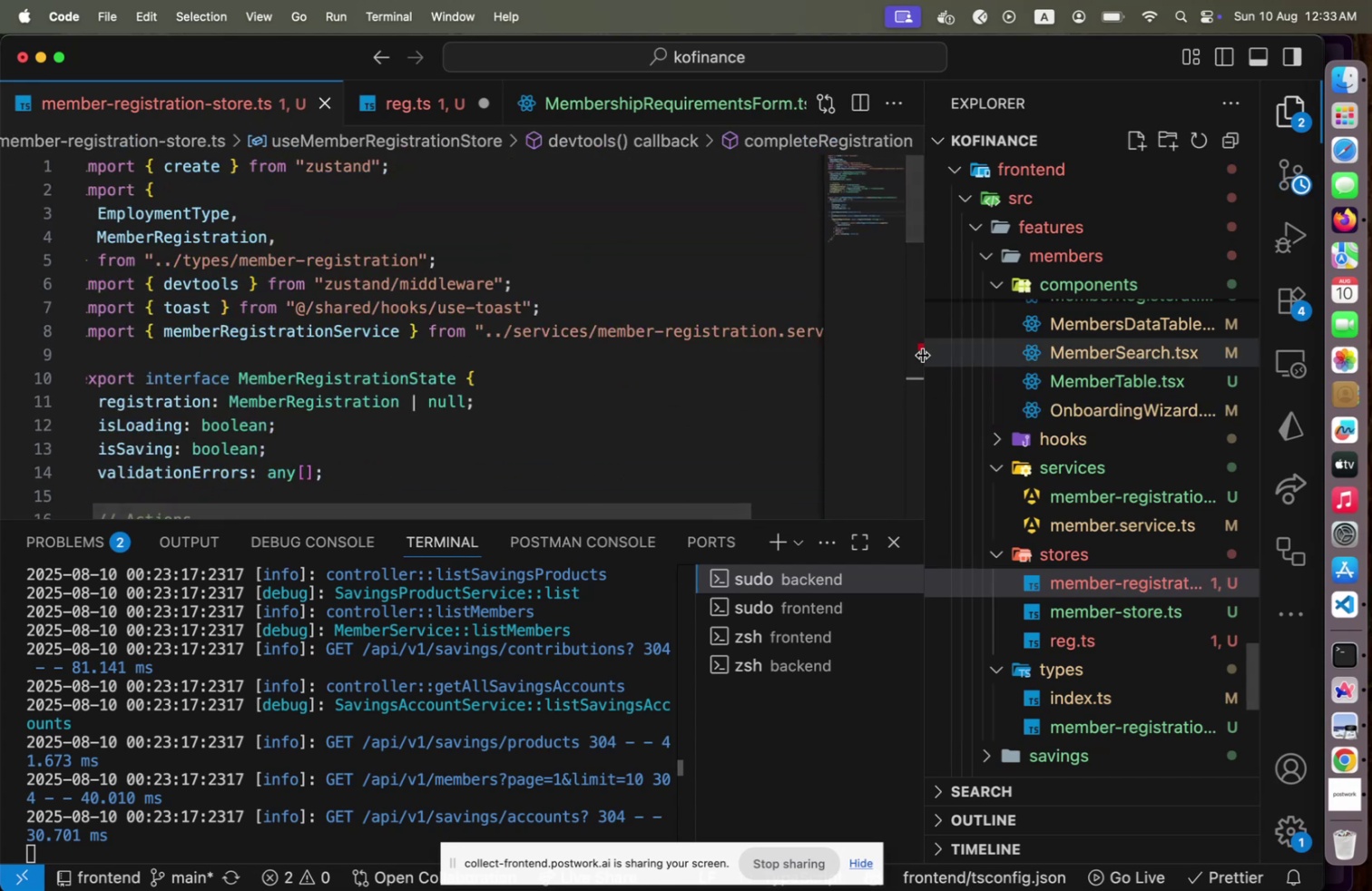 
left_click([914, 351])
 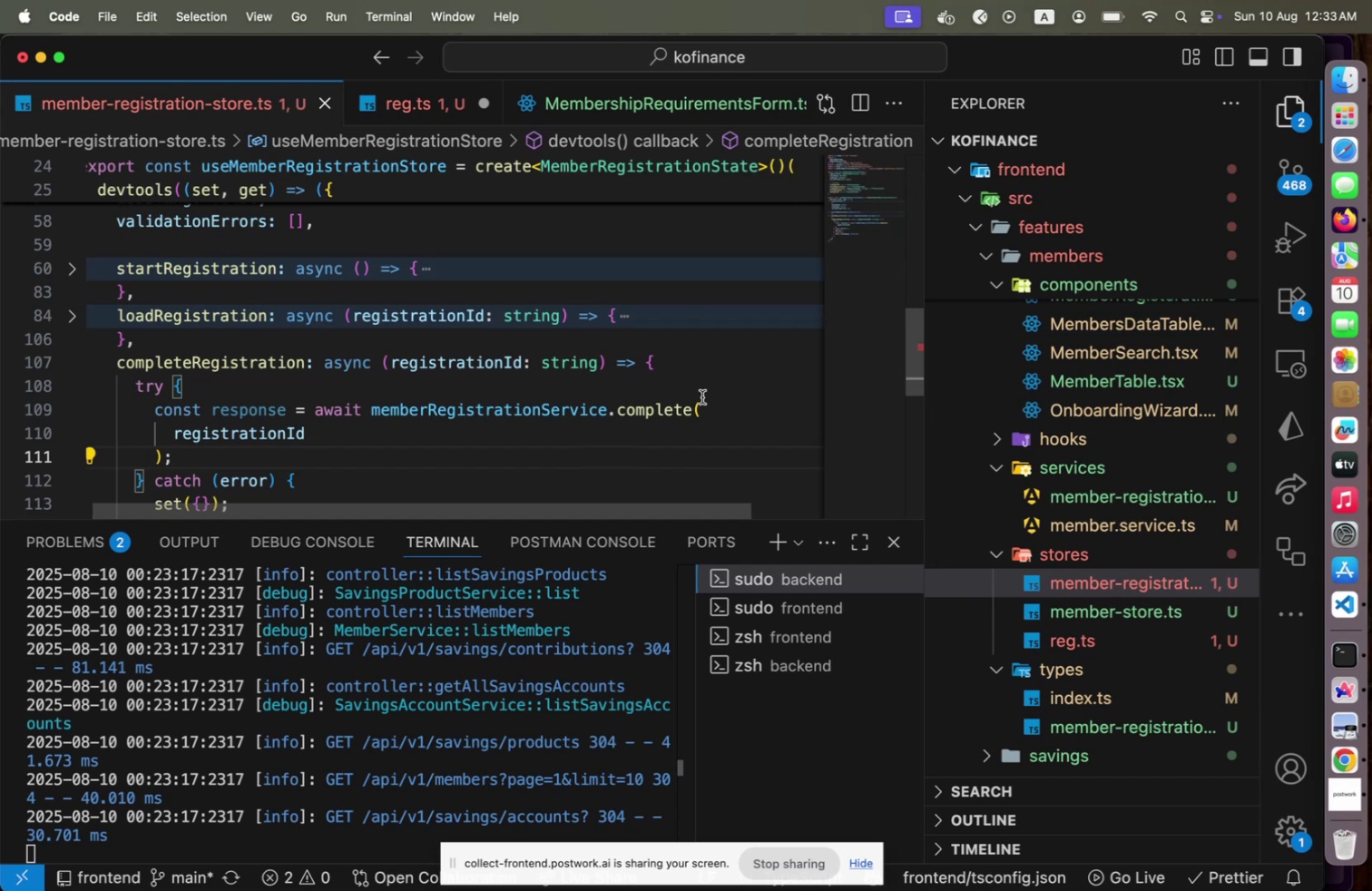 
scroll: coordinate [667, 411], scroll_direction: down, amount: 1.0
 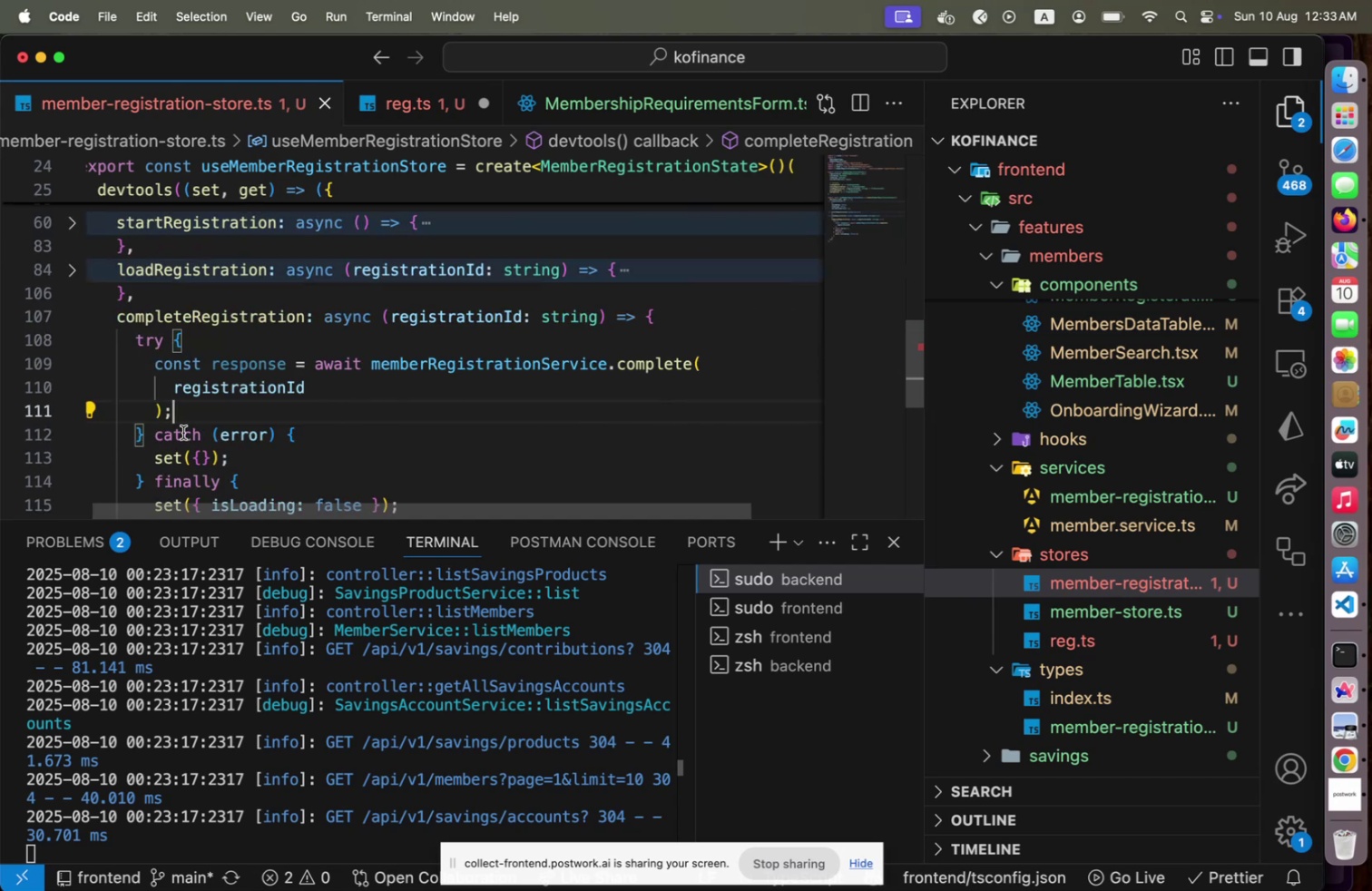 
scroll: coordinate [183, 433], scroll_direction: up, amount: 1.0
 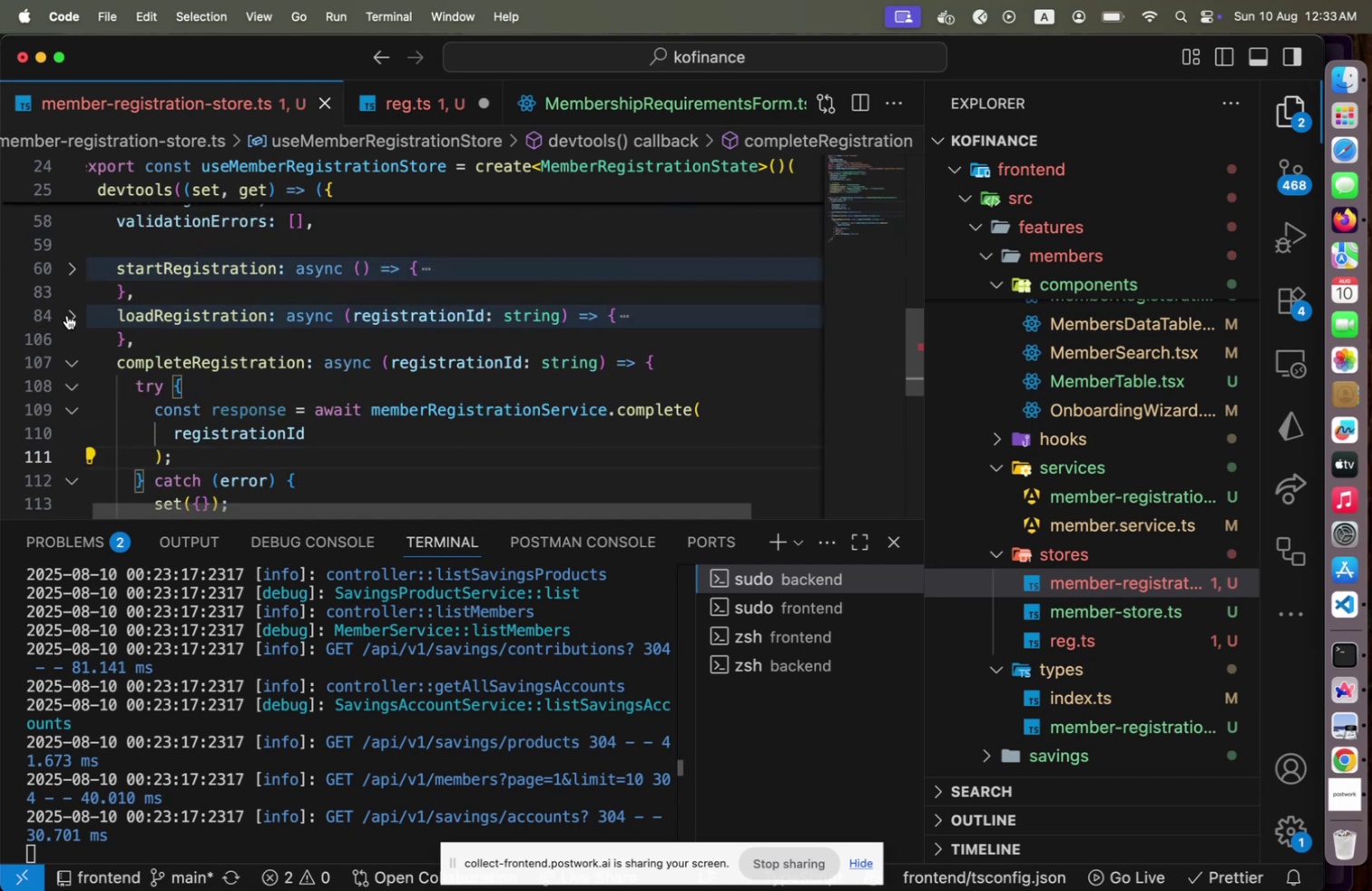 
left_click([67, 315])
 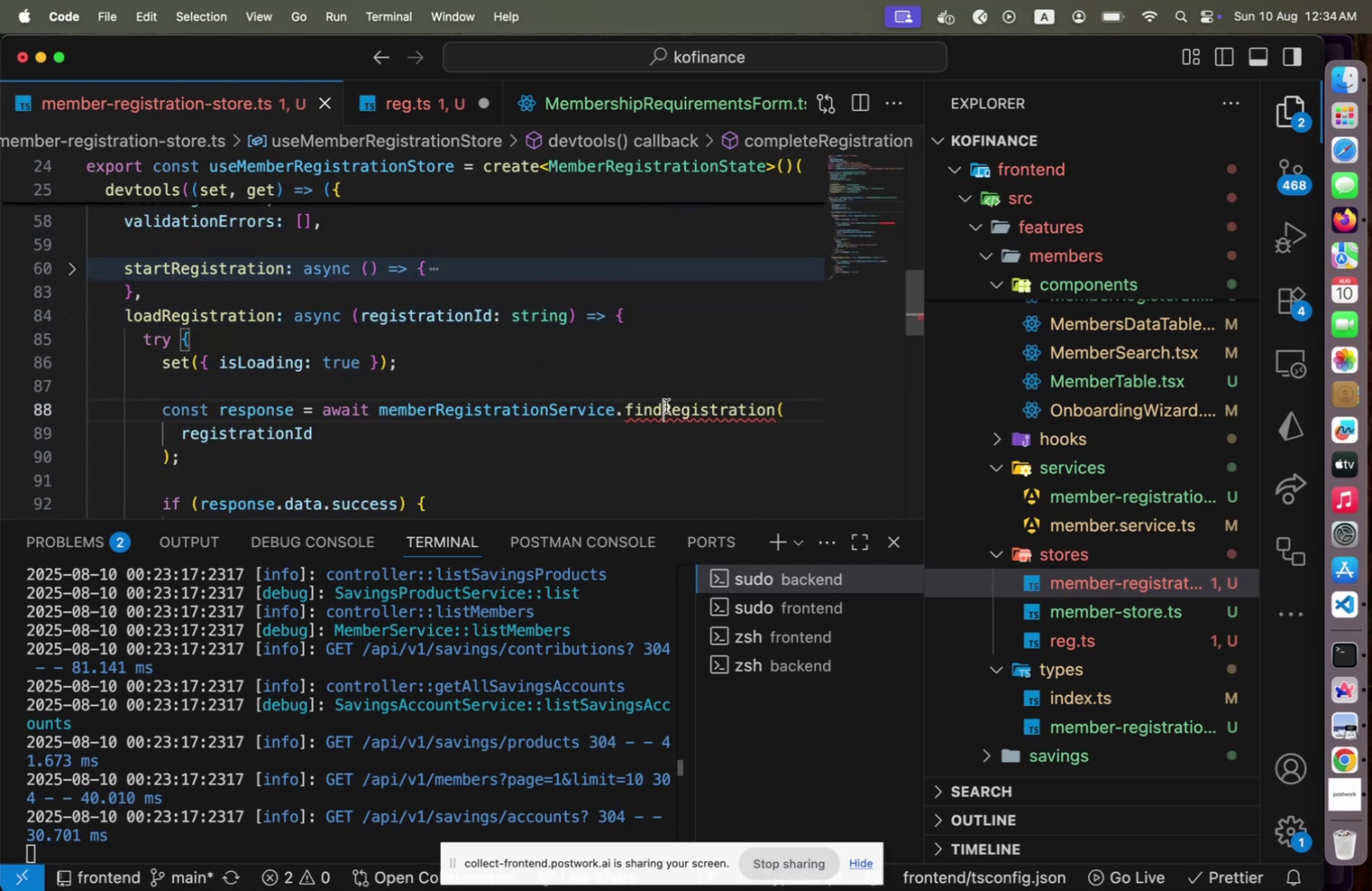 
hold_key(key=ShiftLeft, duration=1.77)
 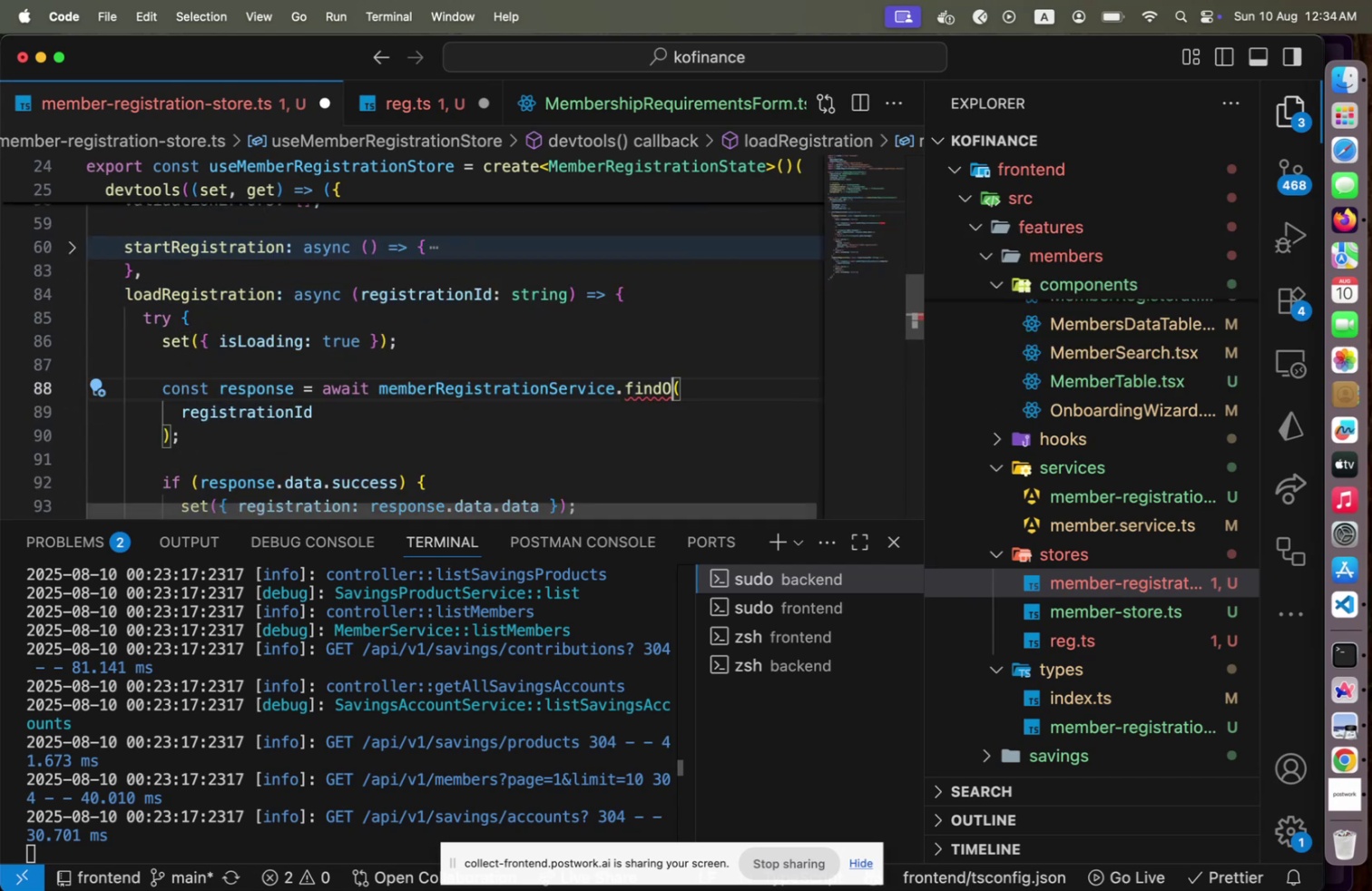 
hold_key(key=ArrowRight, duration=1.35)
 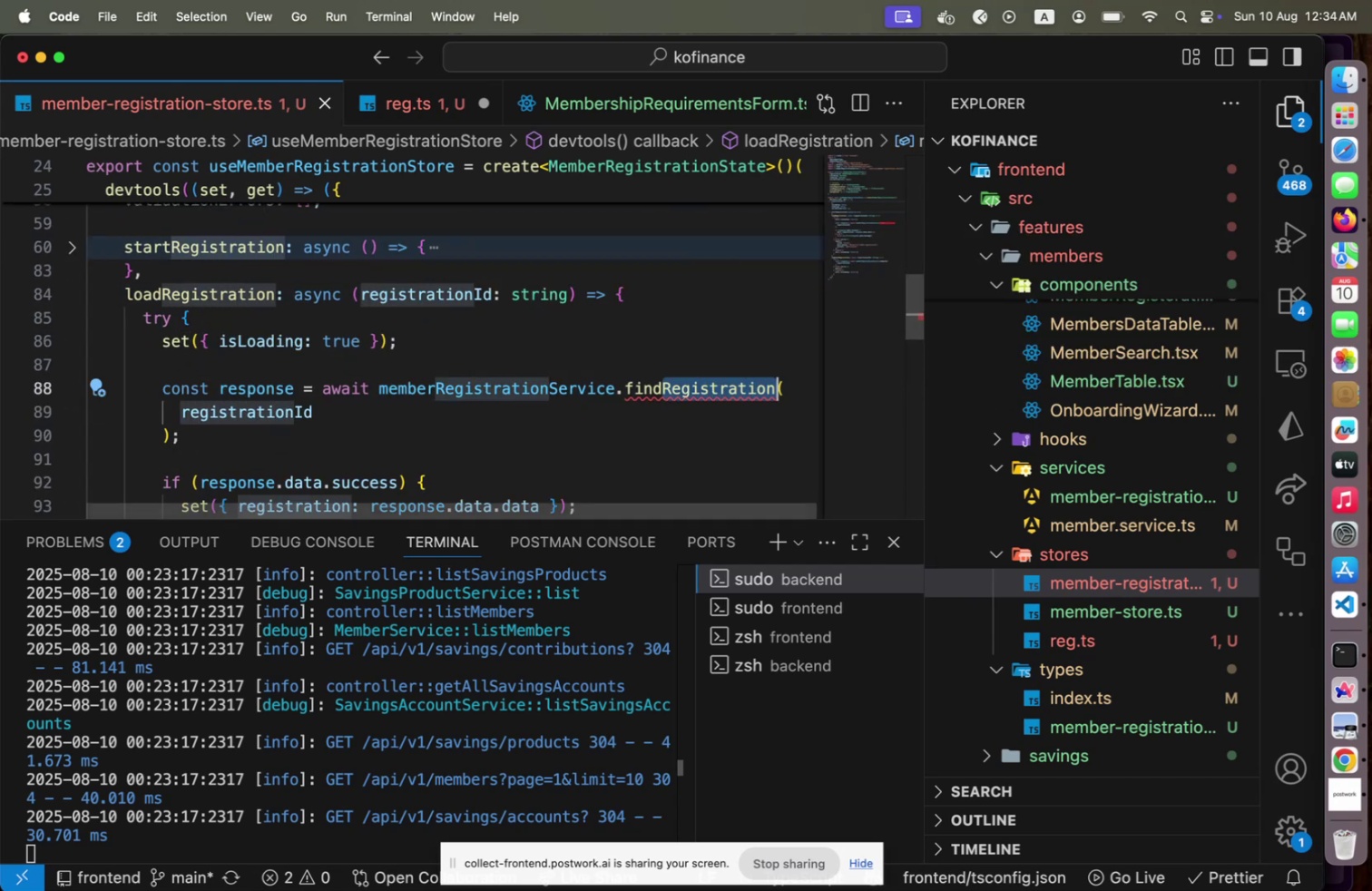 
type(On)
key(Backspace)
type(et)
 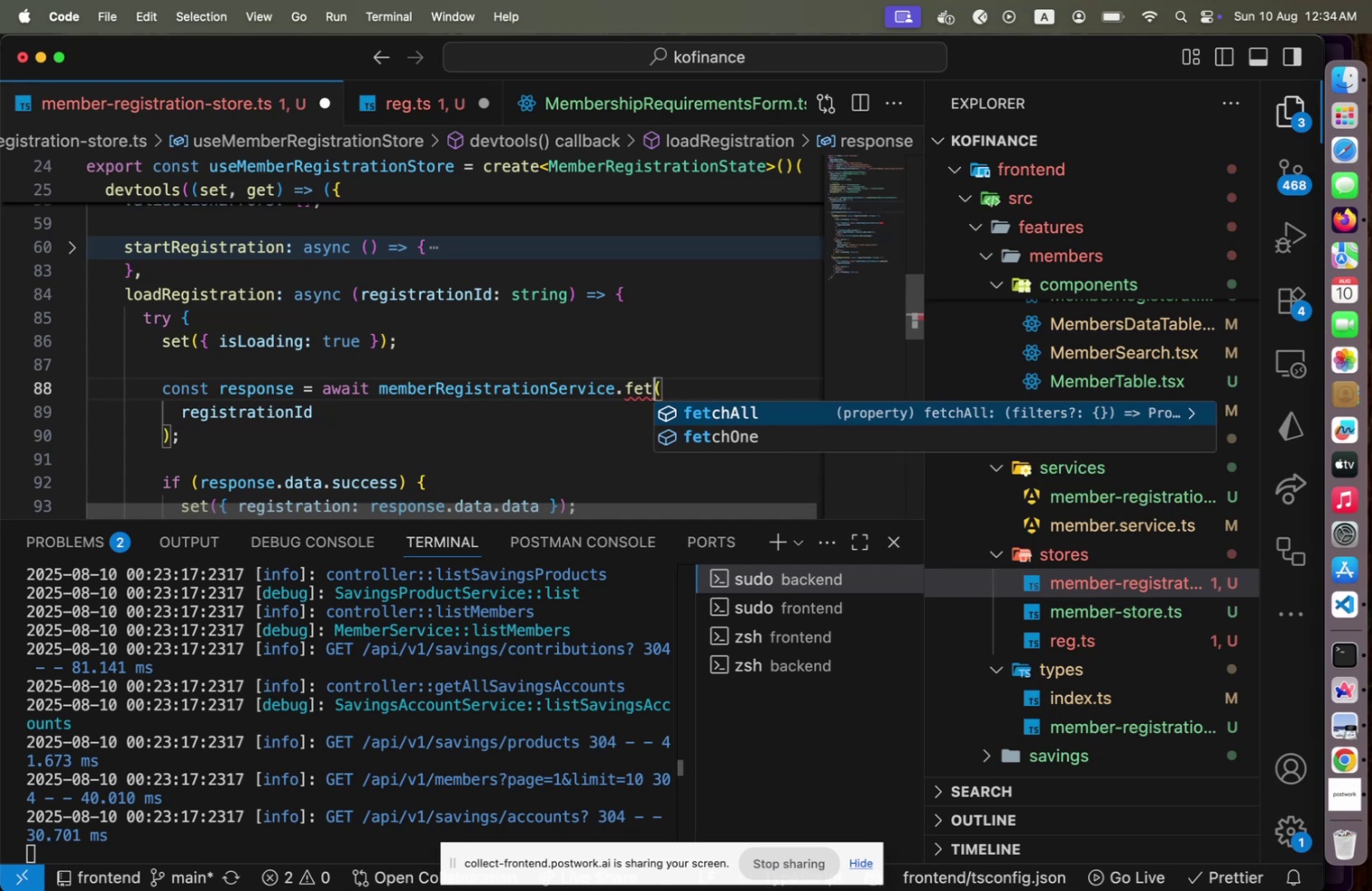 
key(ArrowDown)
 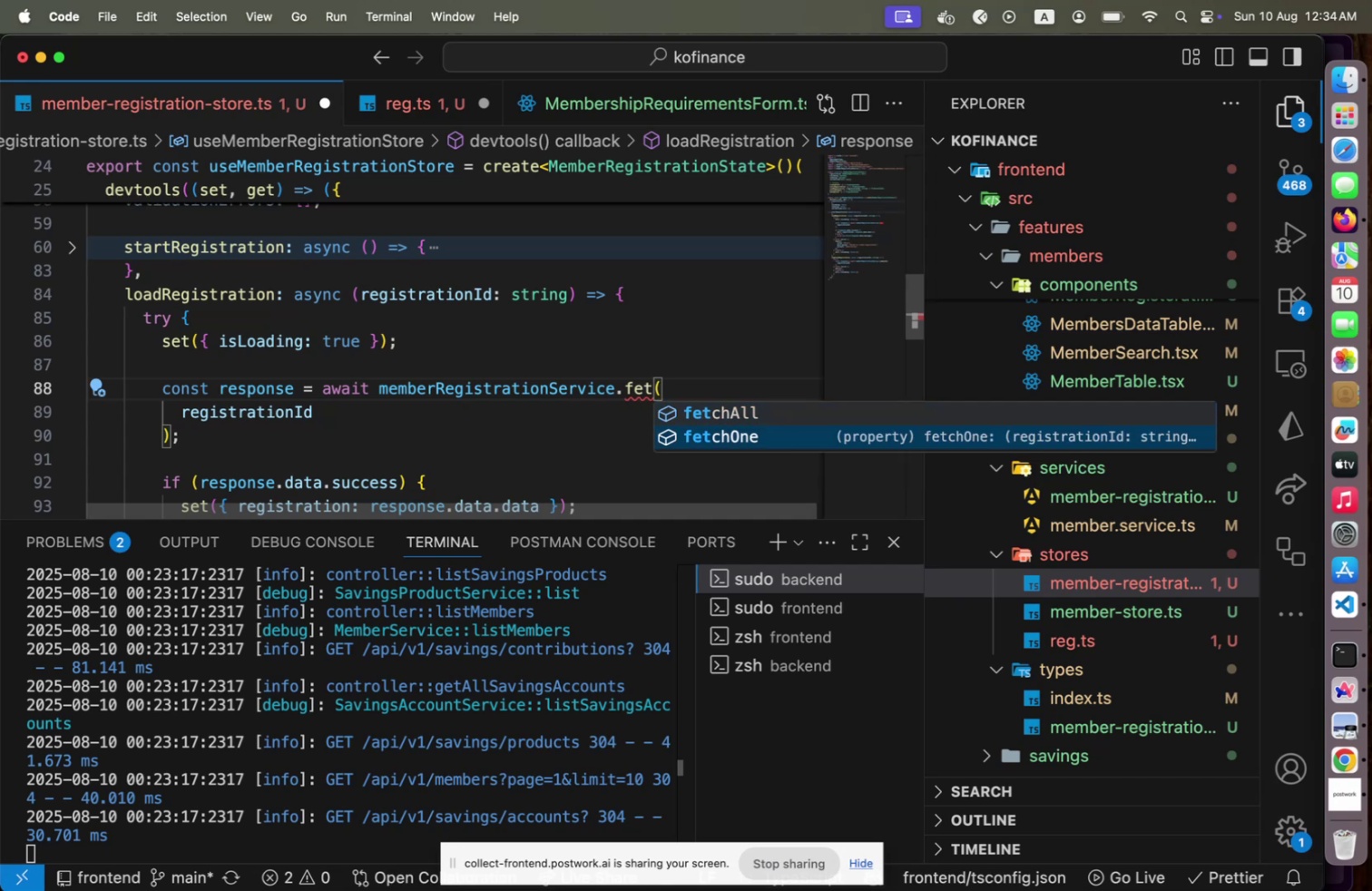 
key(Enter)
 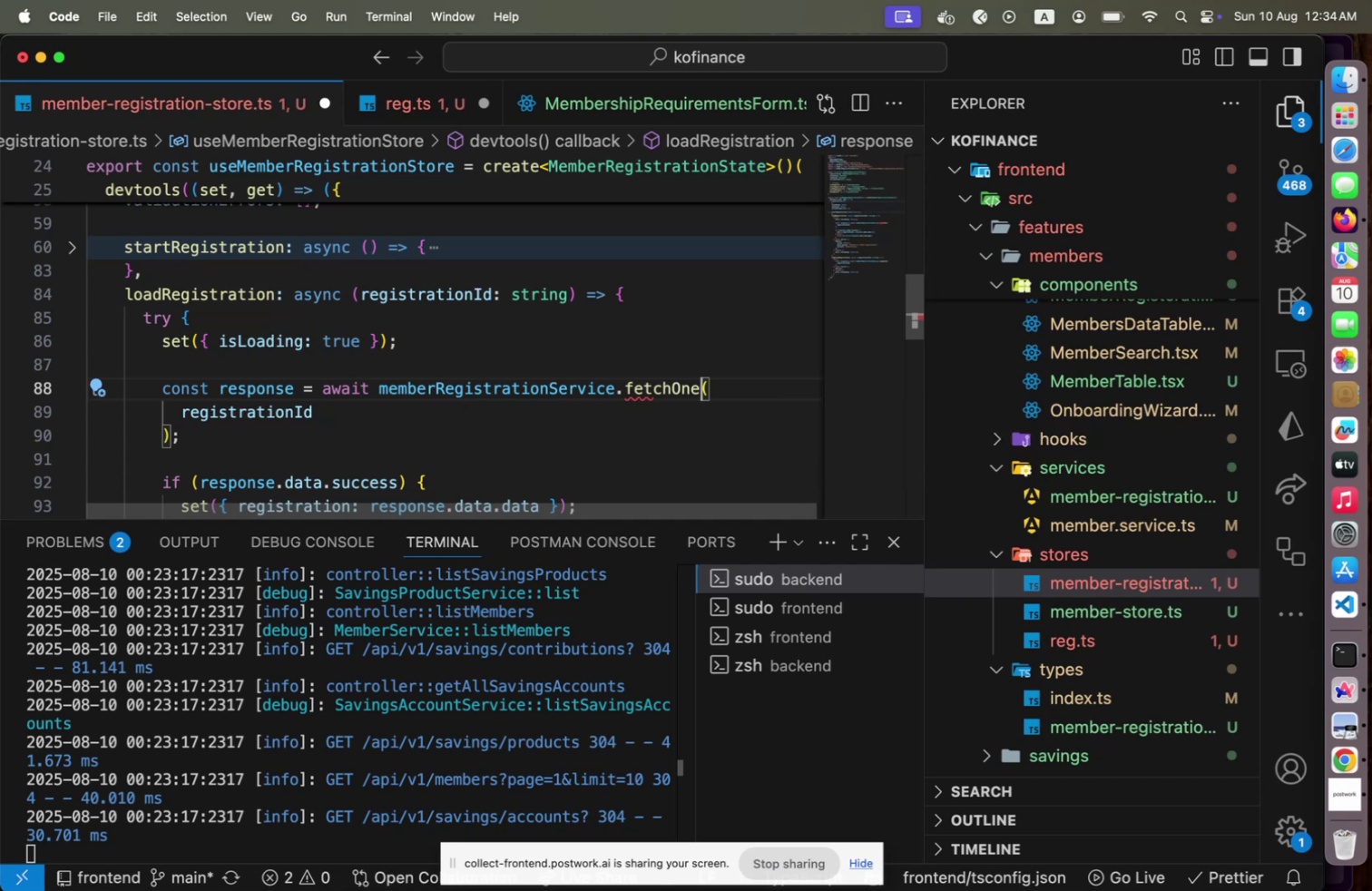 
key(ArrowUp)
 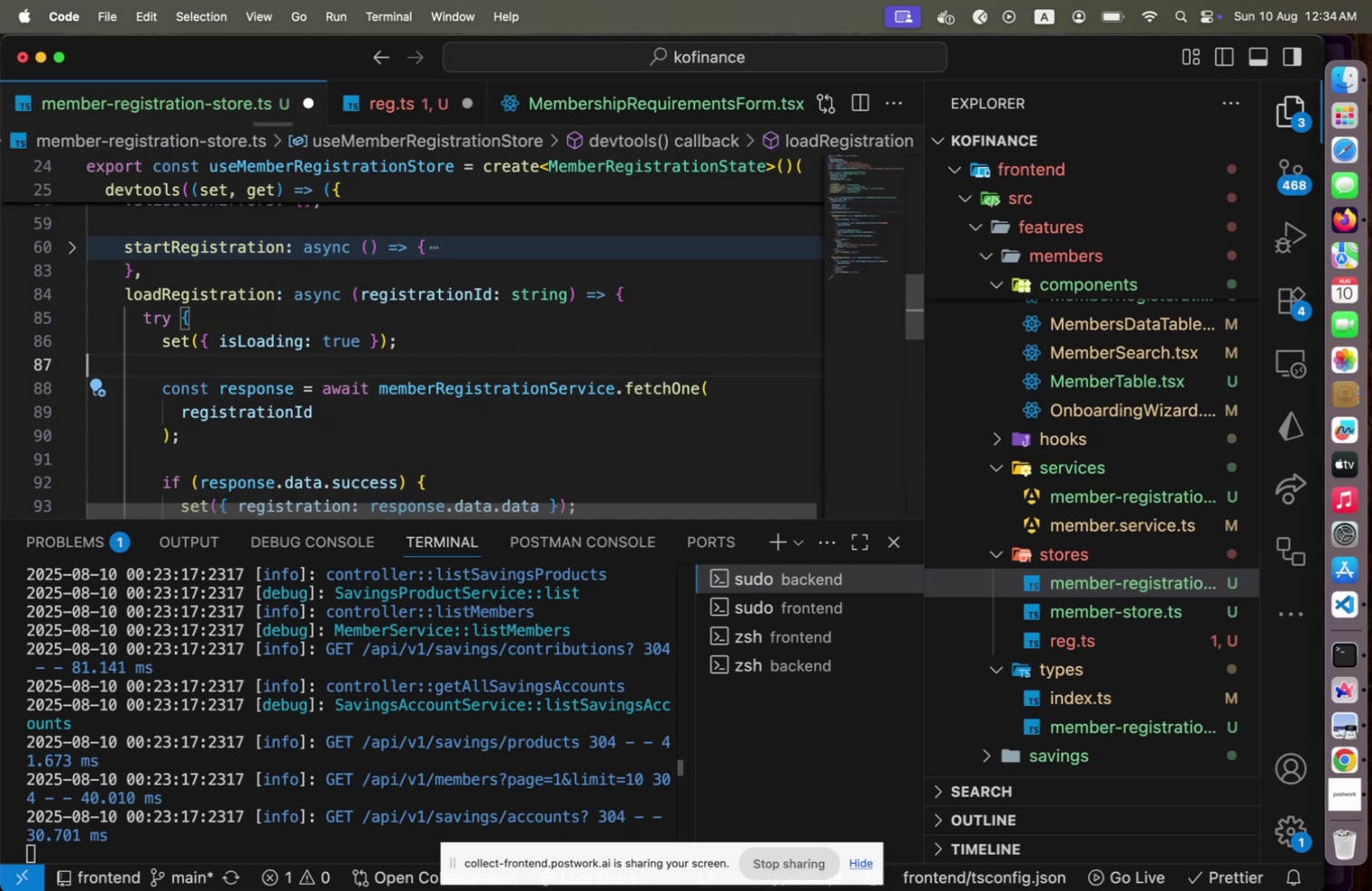 
key(ArrowDown)
 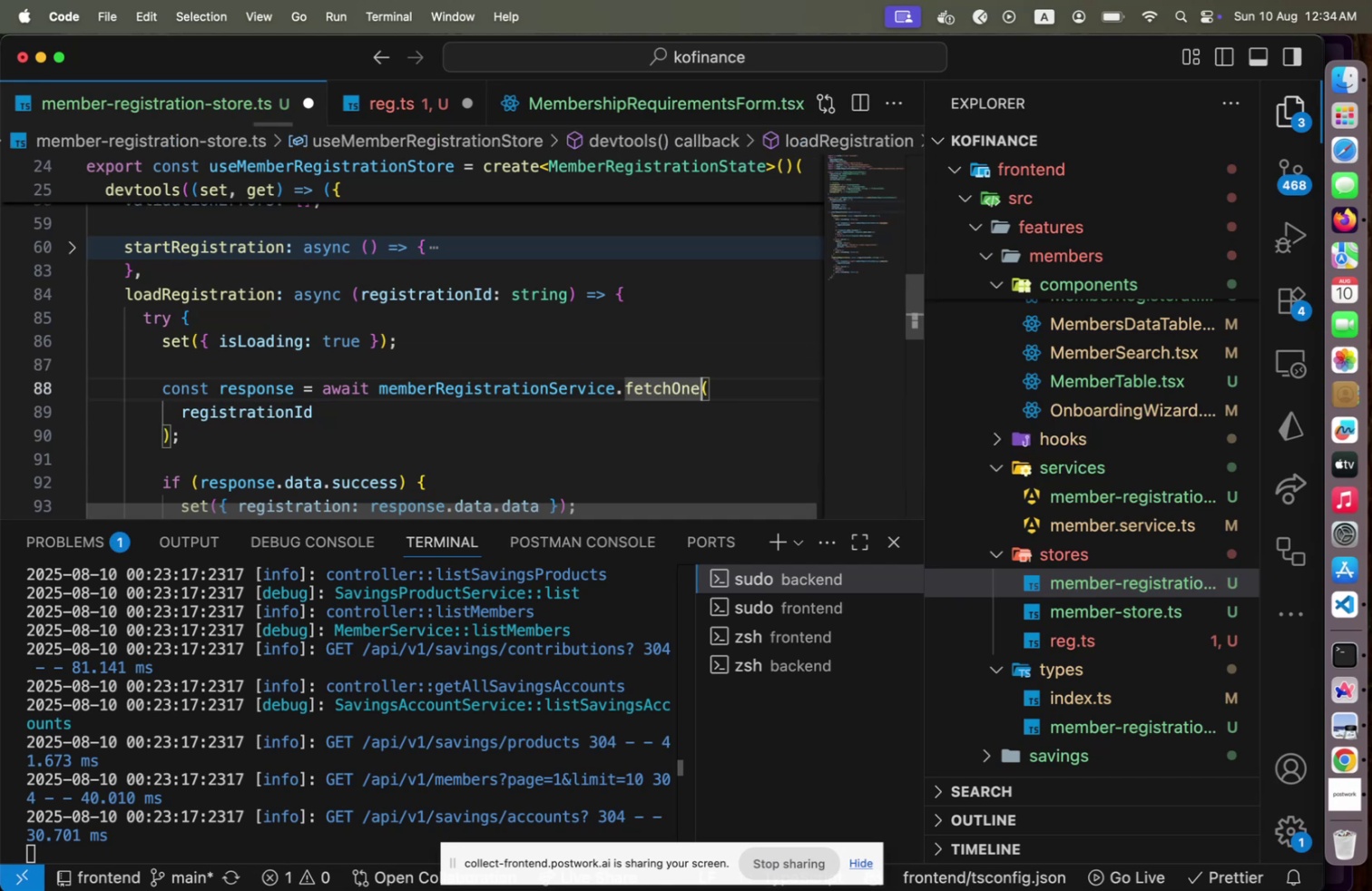 
key(Meta+S)
 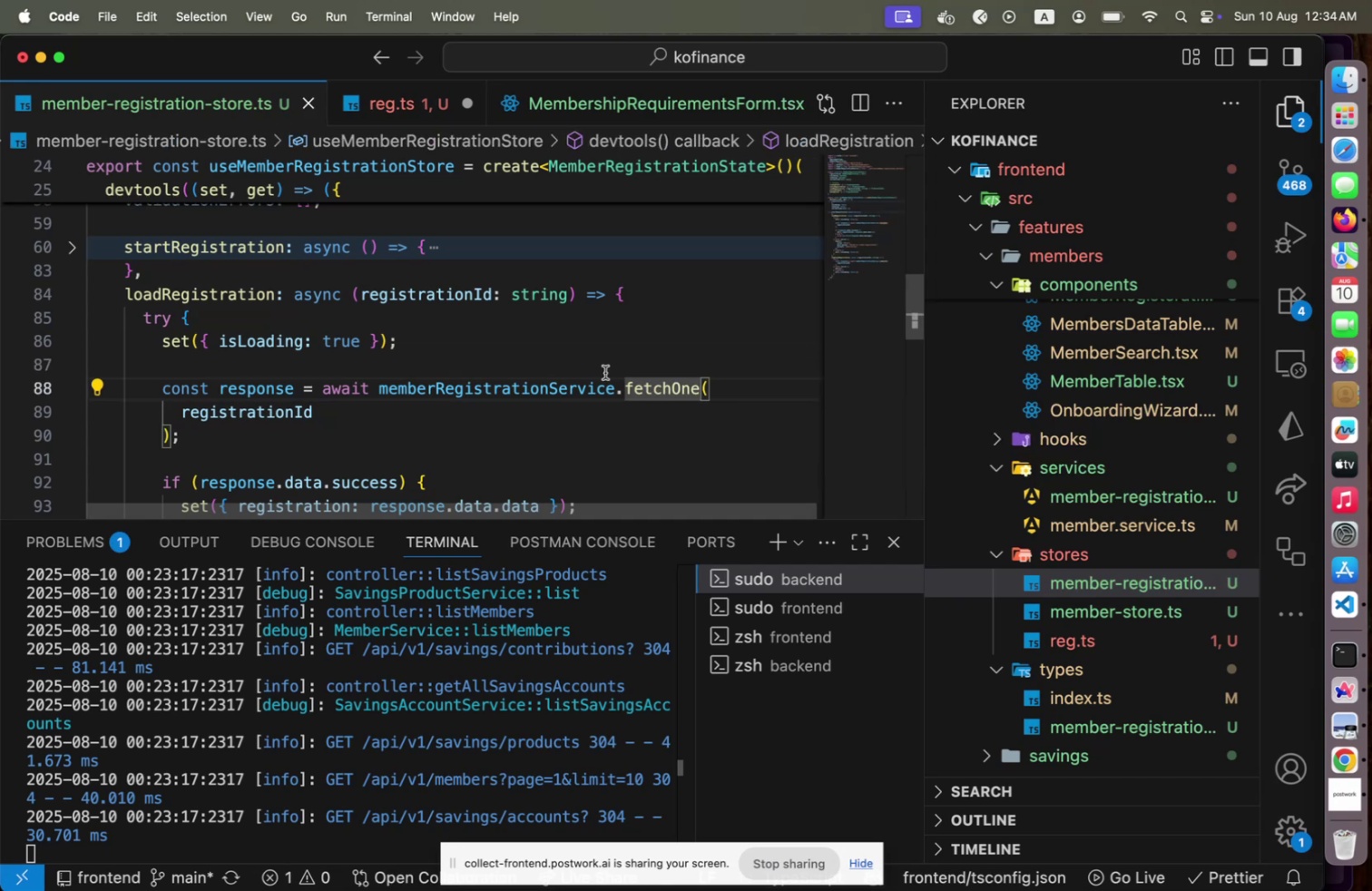 
scroll: coordinate [581, 380], scroll_direction: down, amount: 3.0
 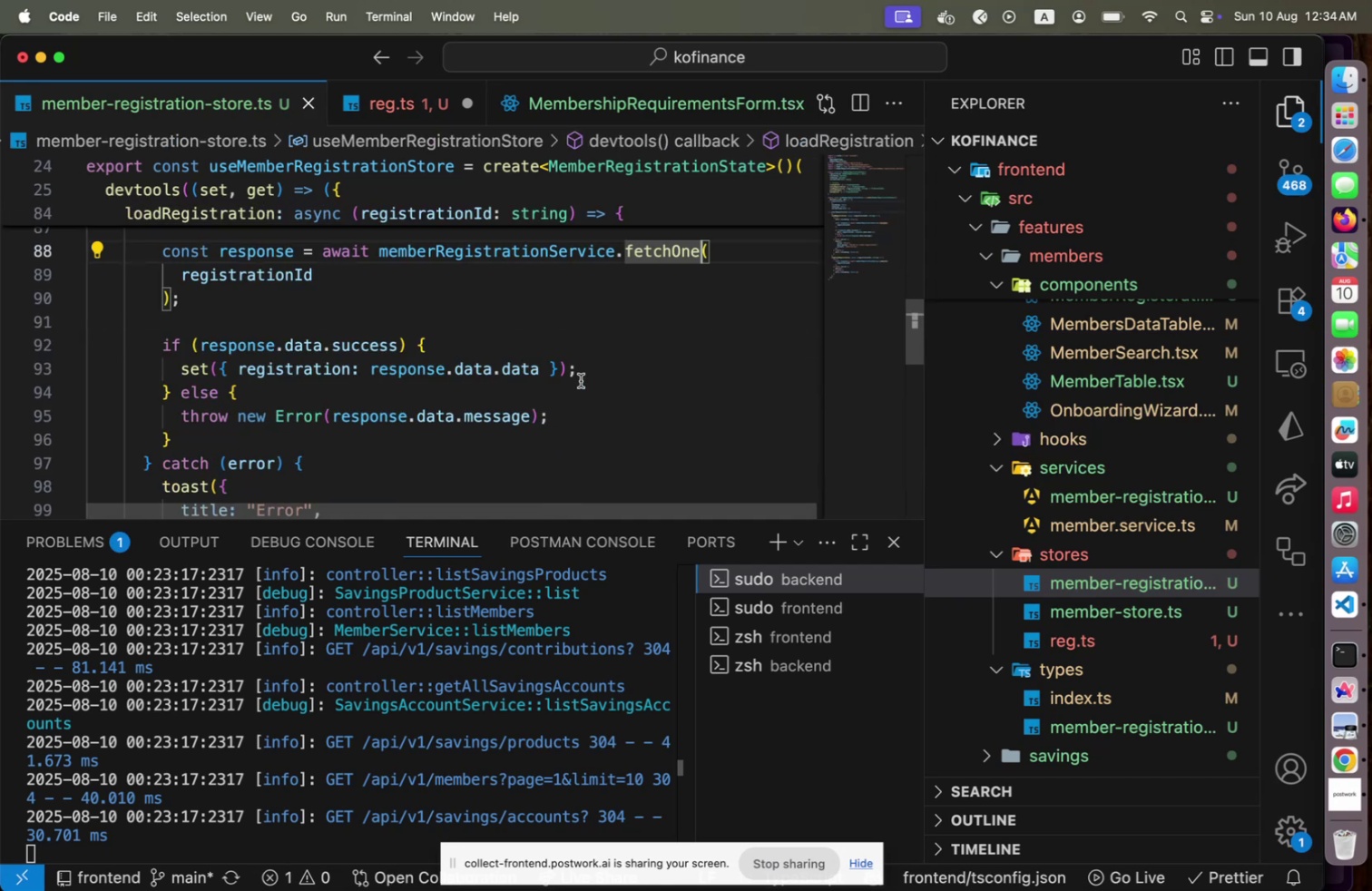 
scroll: coordinate [581, 380], scroll_direction: up, amount: 41.0
 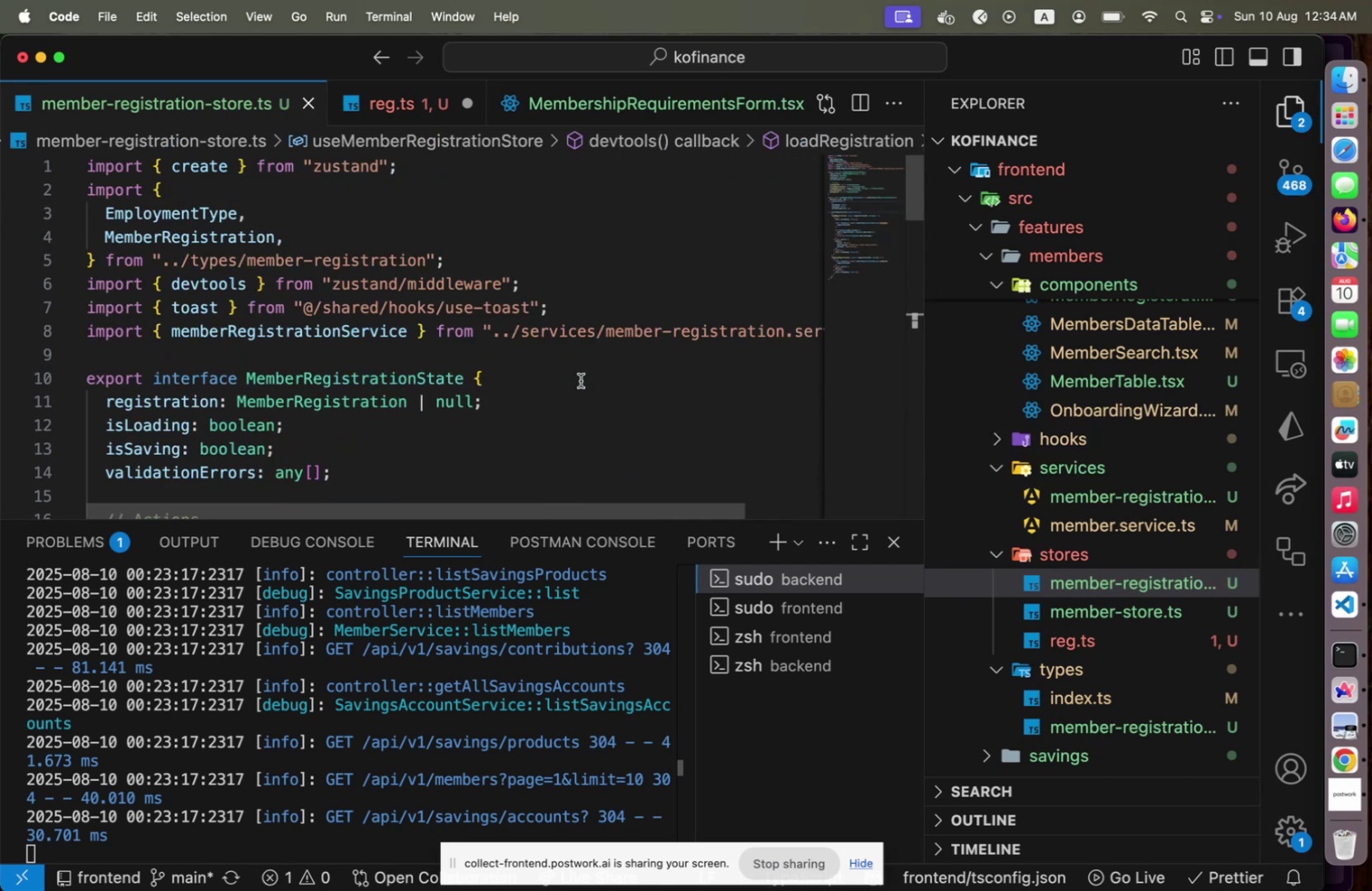 
key(Meta+CommandLeft)
 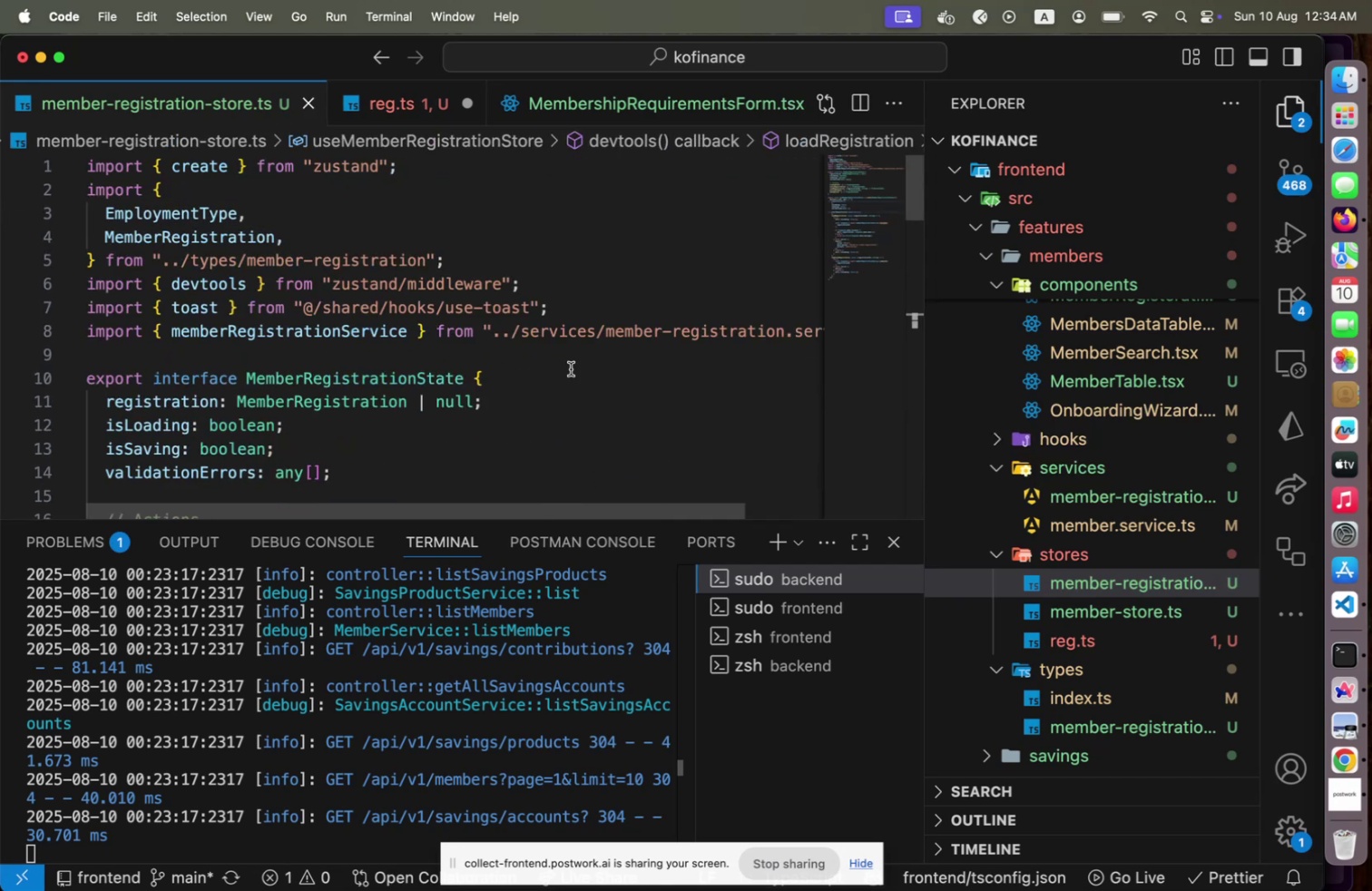 
key(Meta+S)
 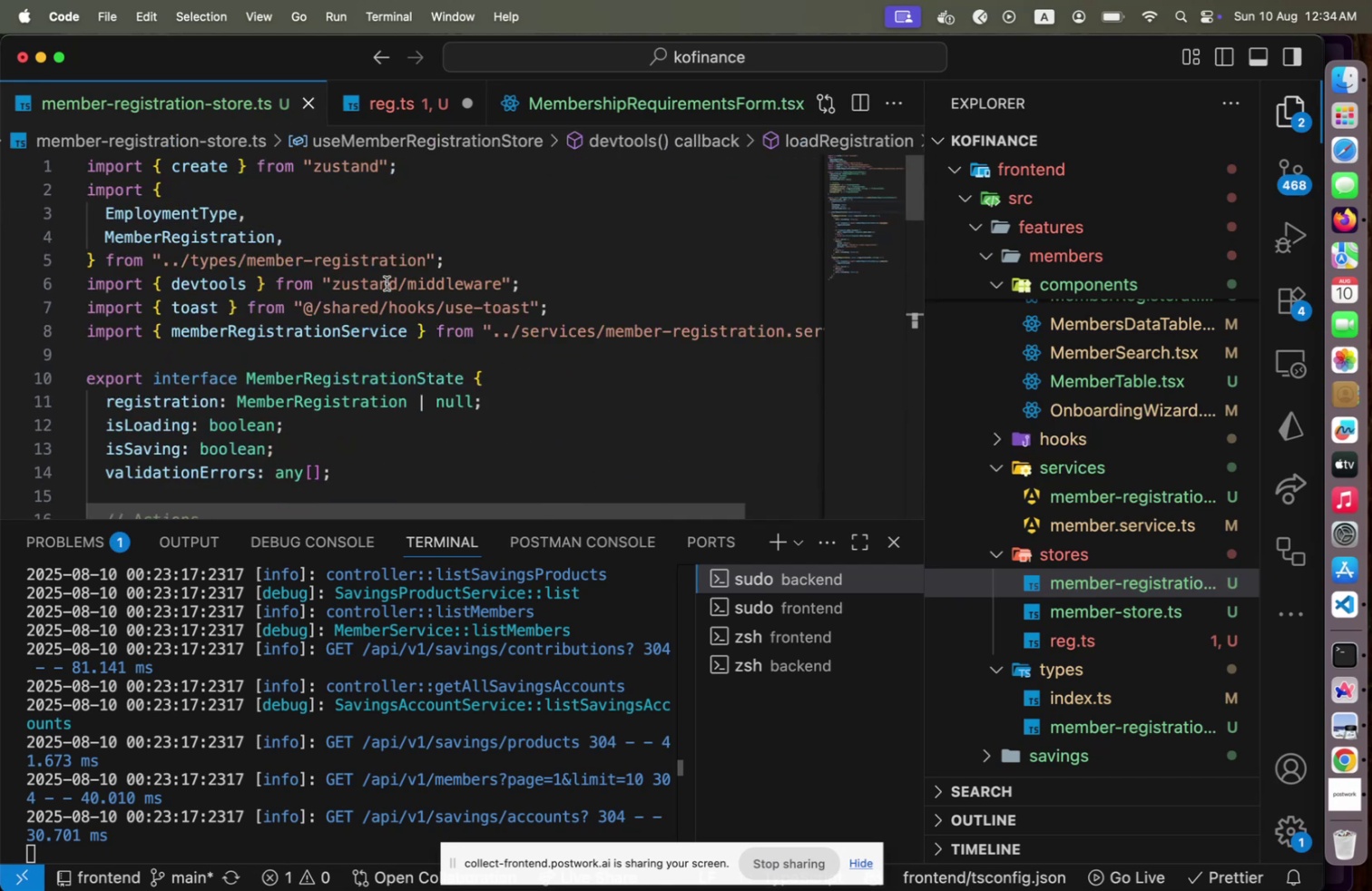 
scroll: coordinate [374, 291], scroll_direction: down, amount: 3.0
 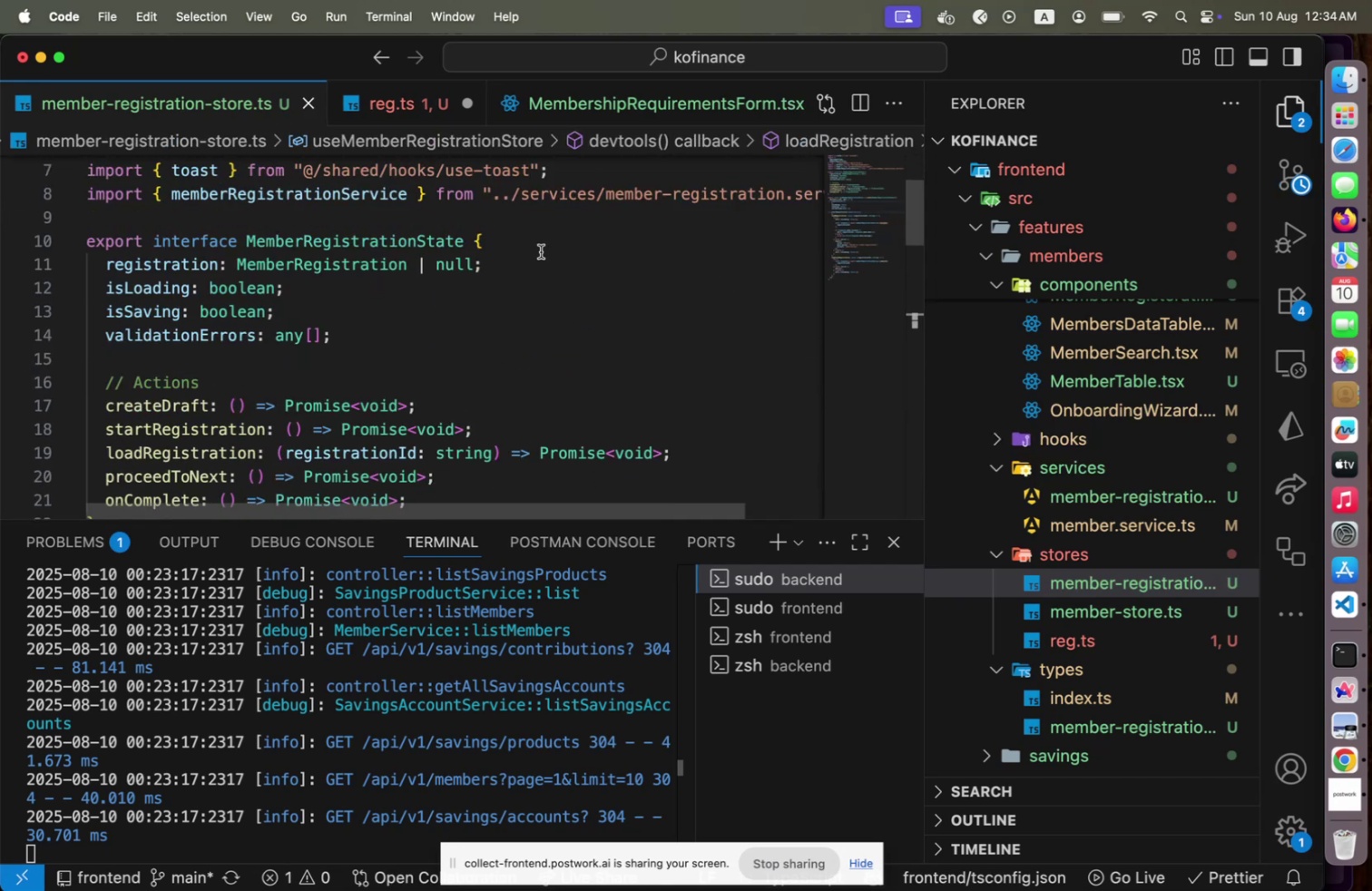 
left_click([543, 248])
 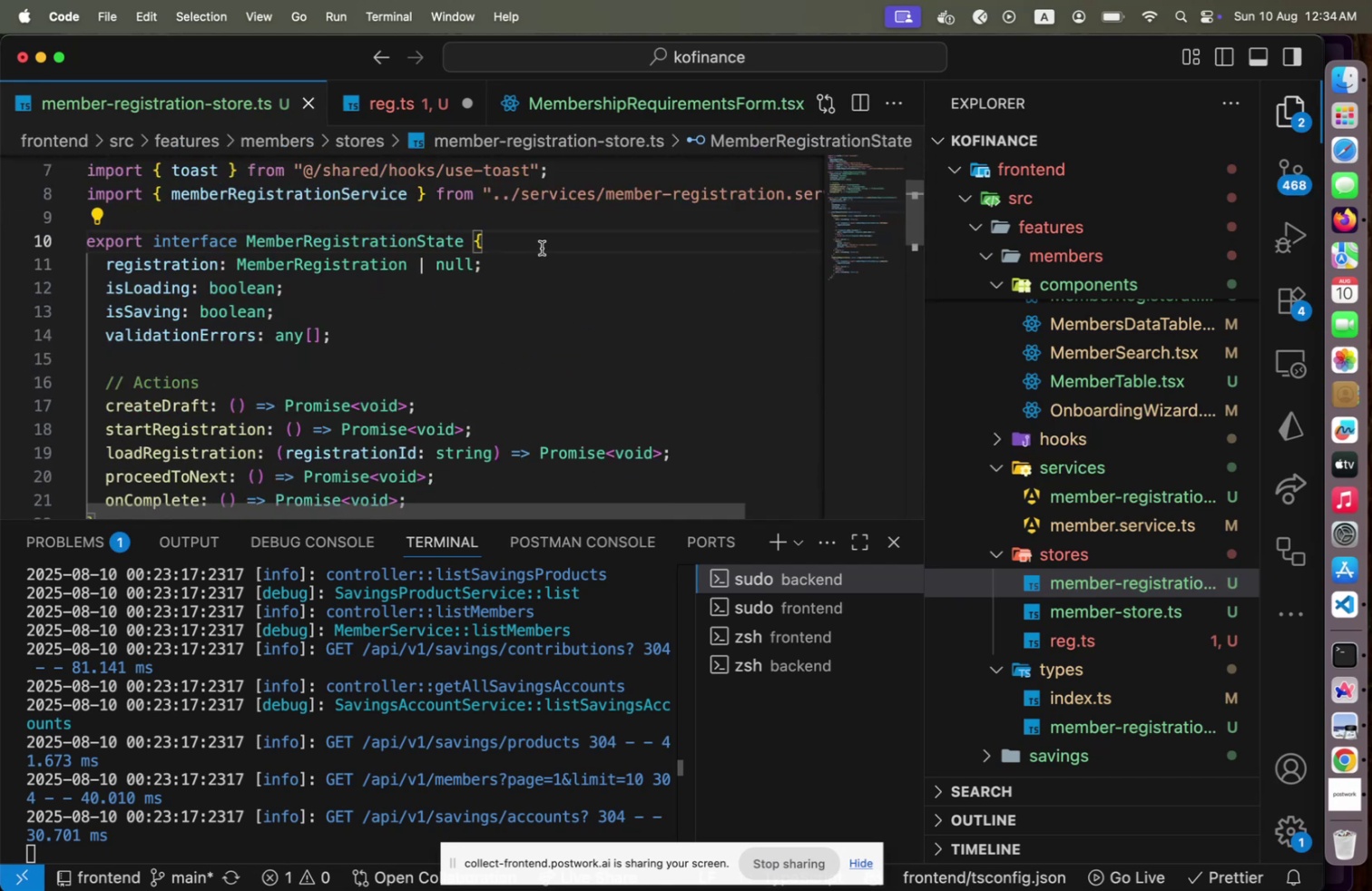 
key(Enter)
 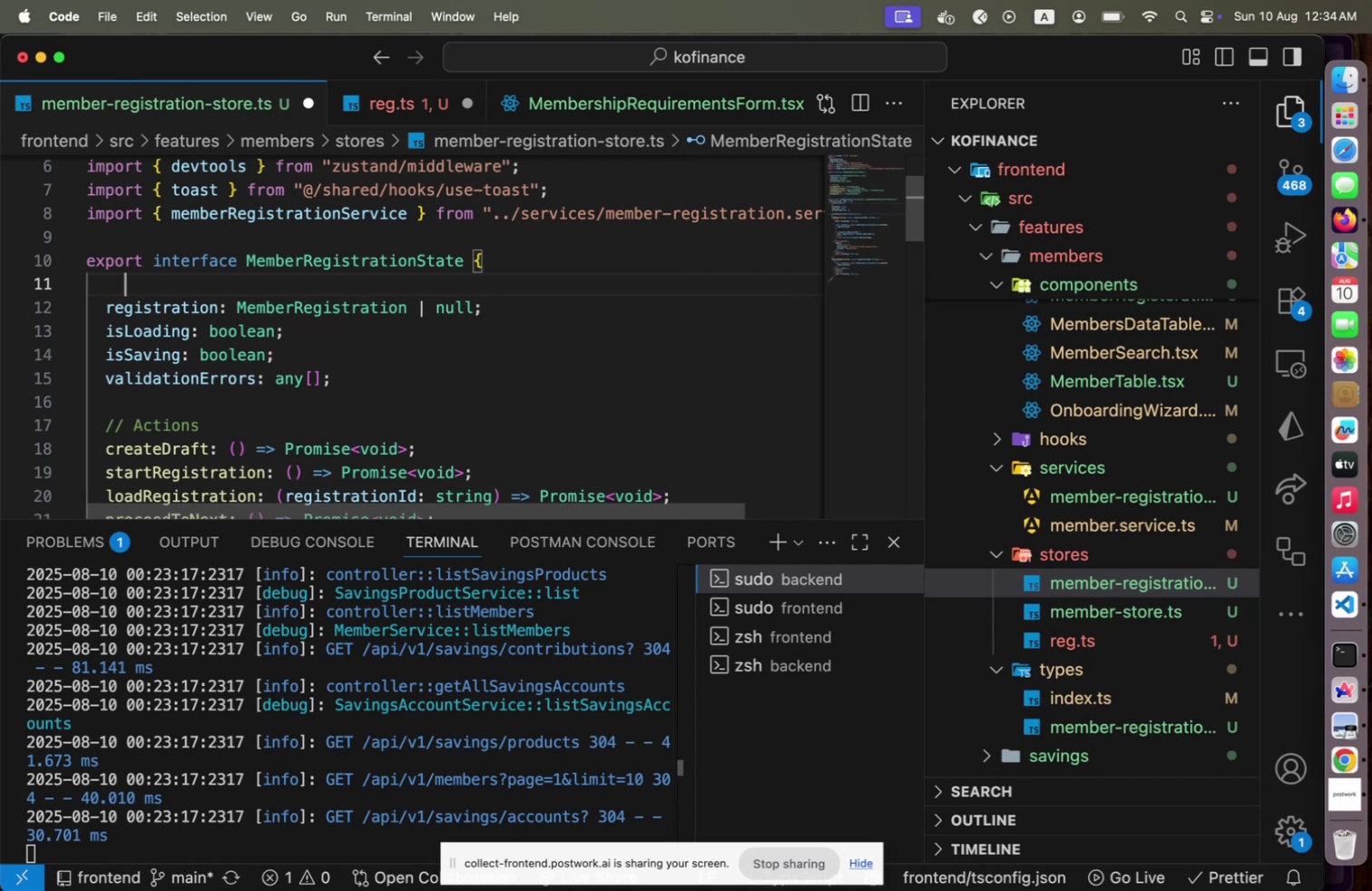 
type(items: Mem)
 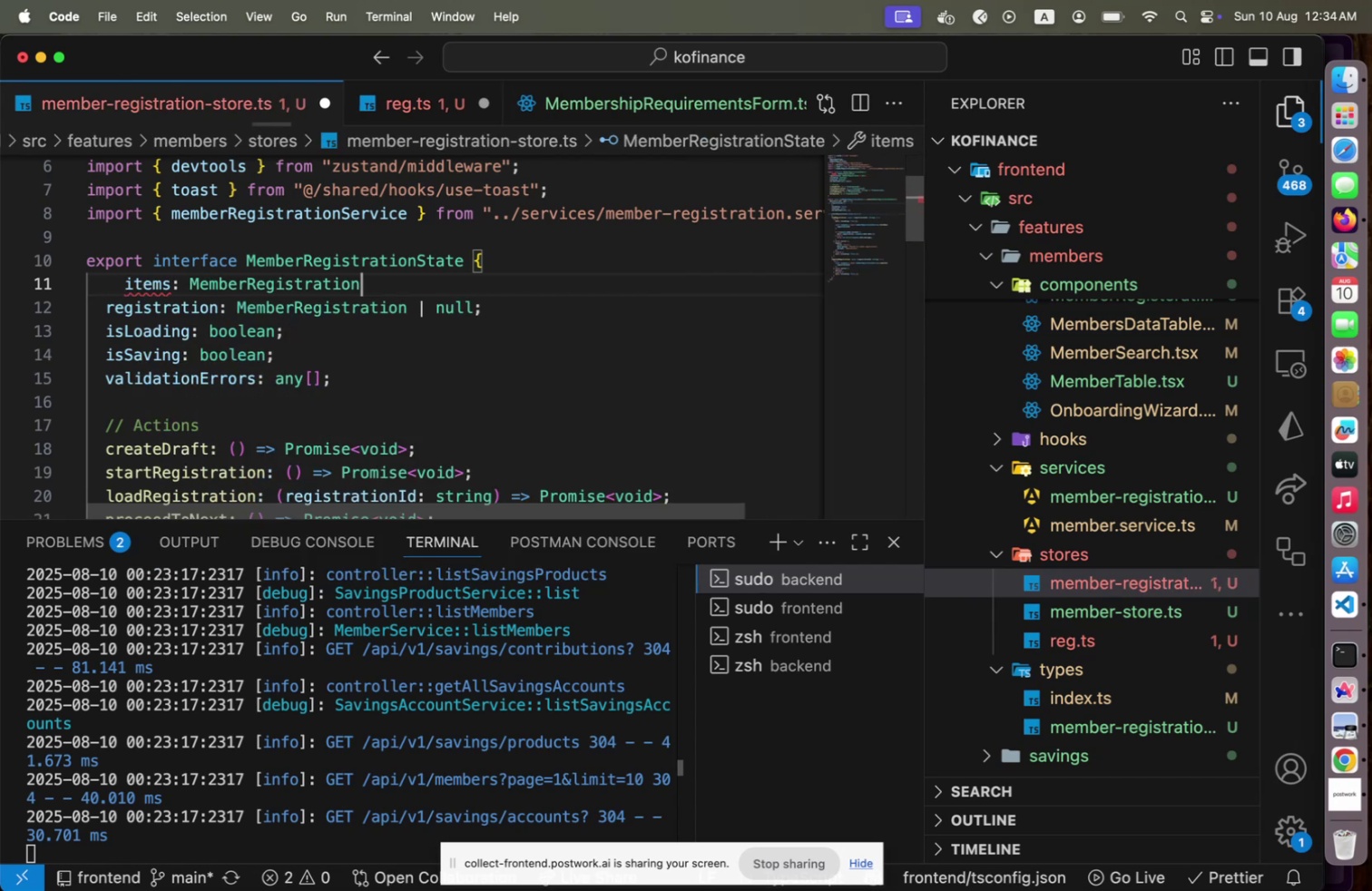 
 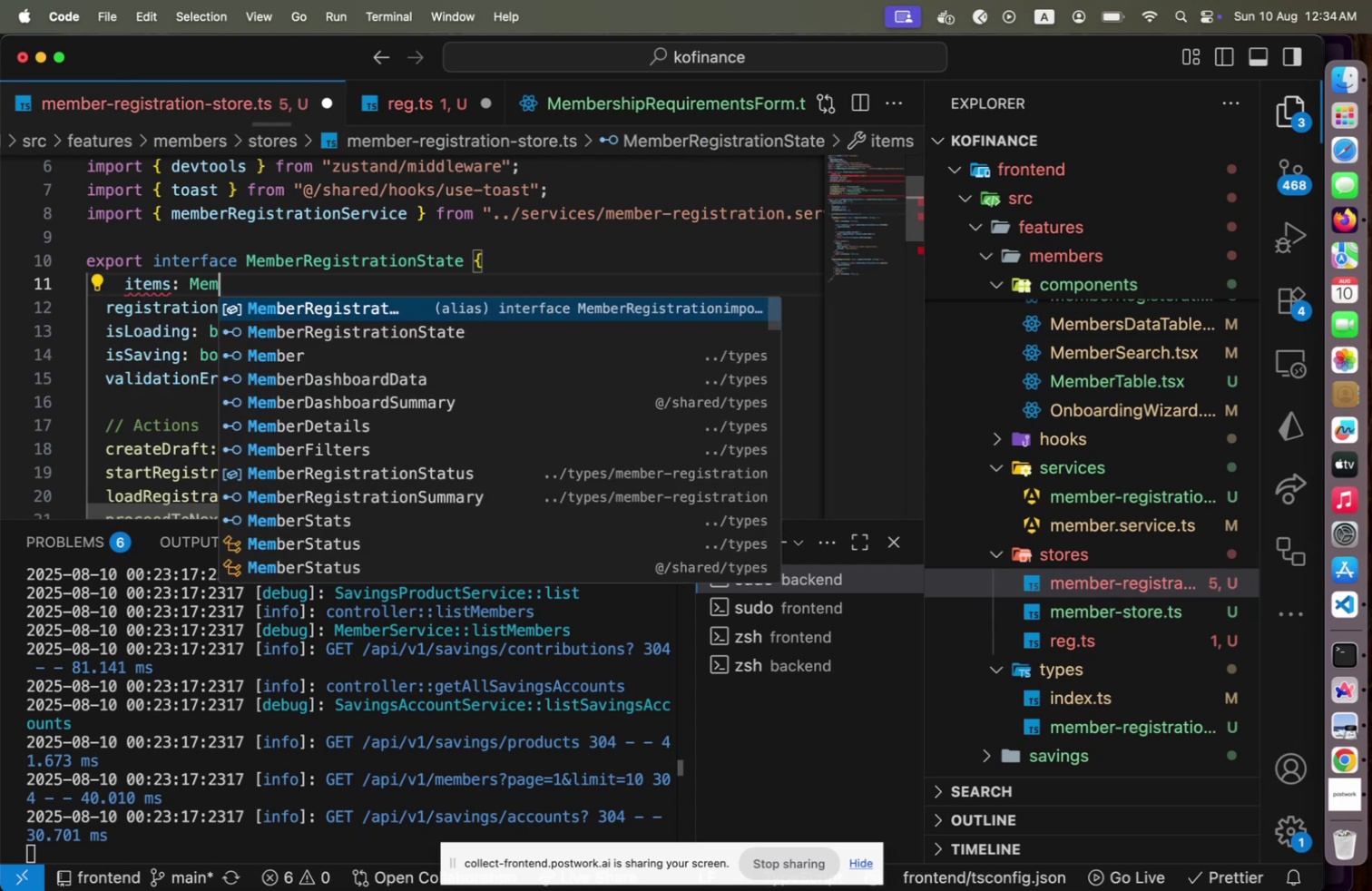 
key(Enter)
 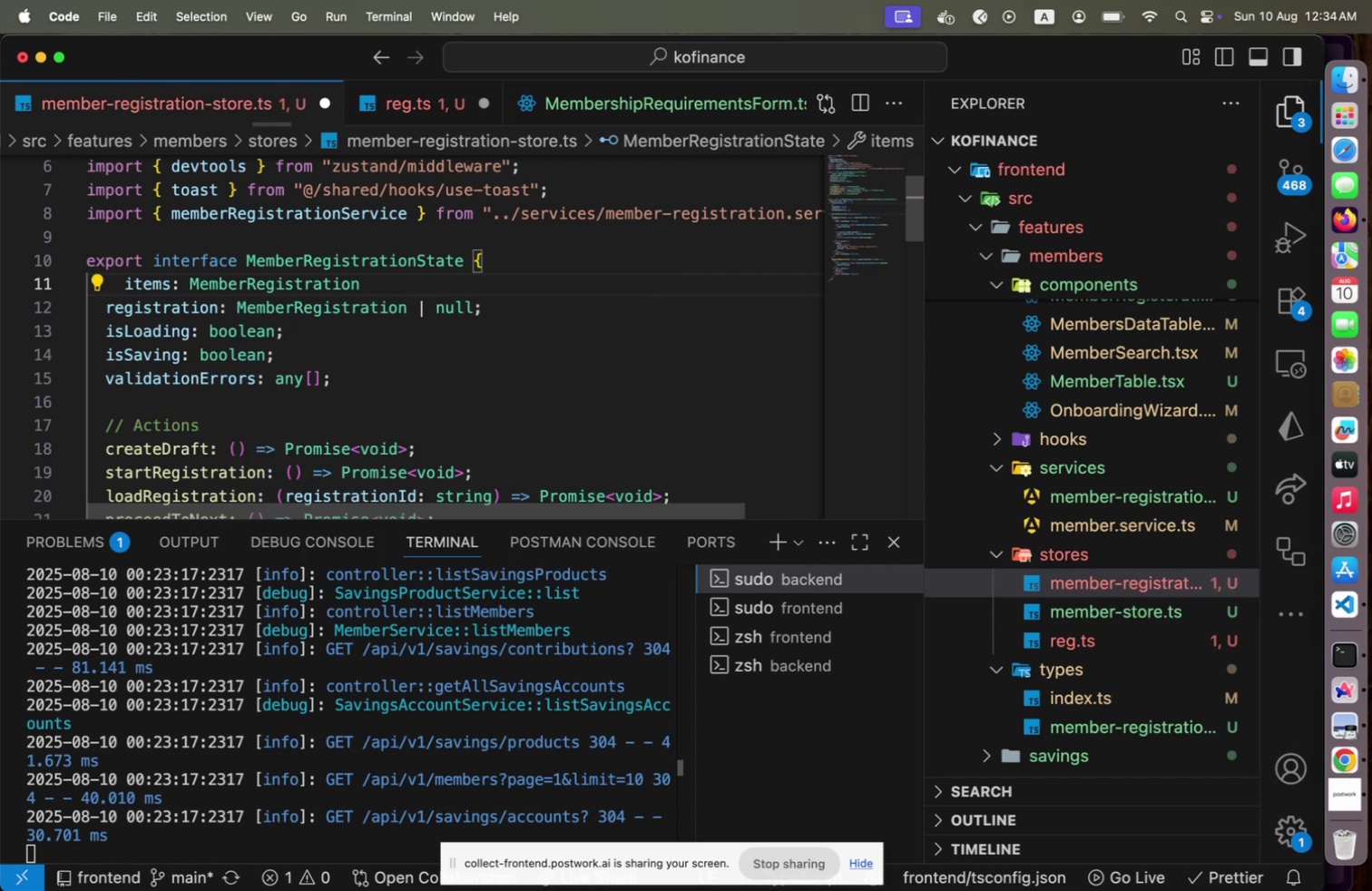 
key(BracketLeft)
 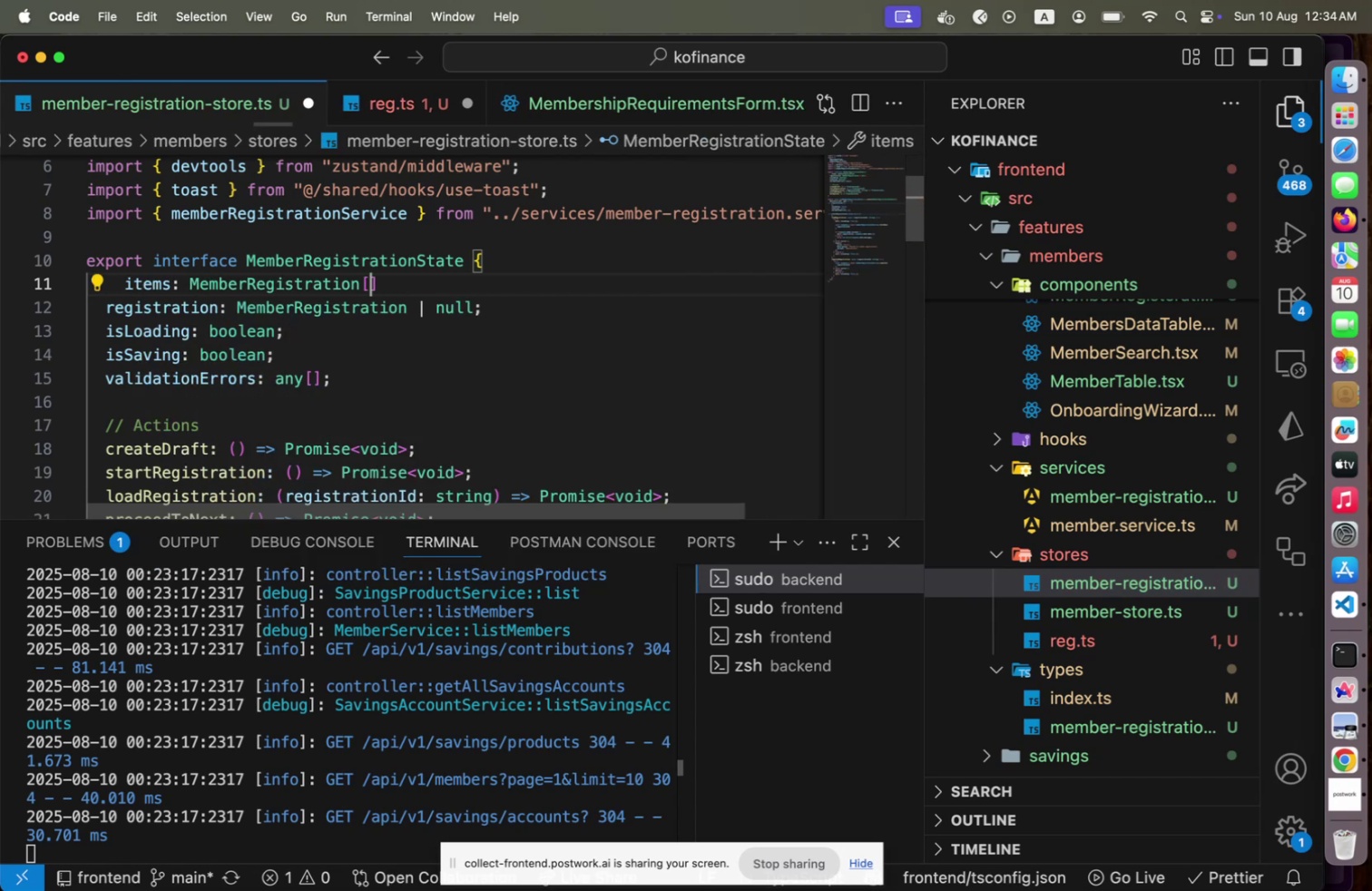 
key(BracketRight)
 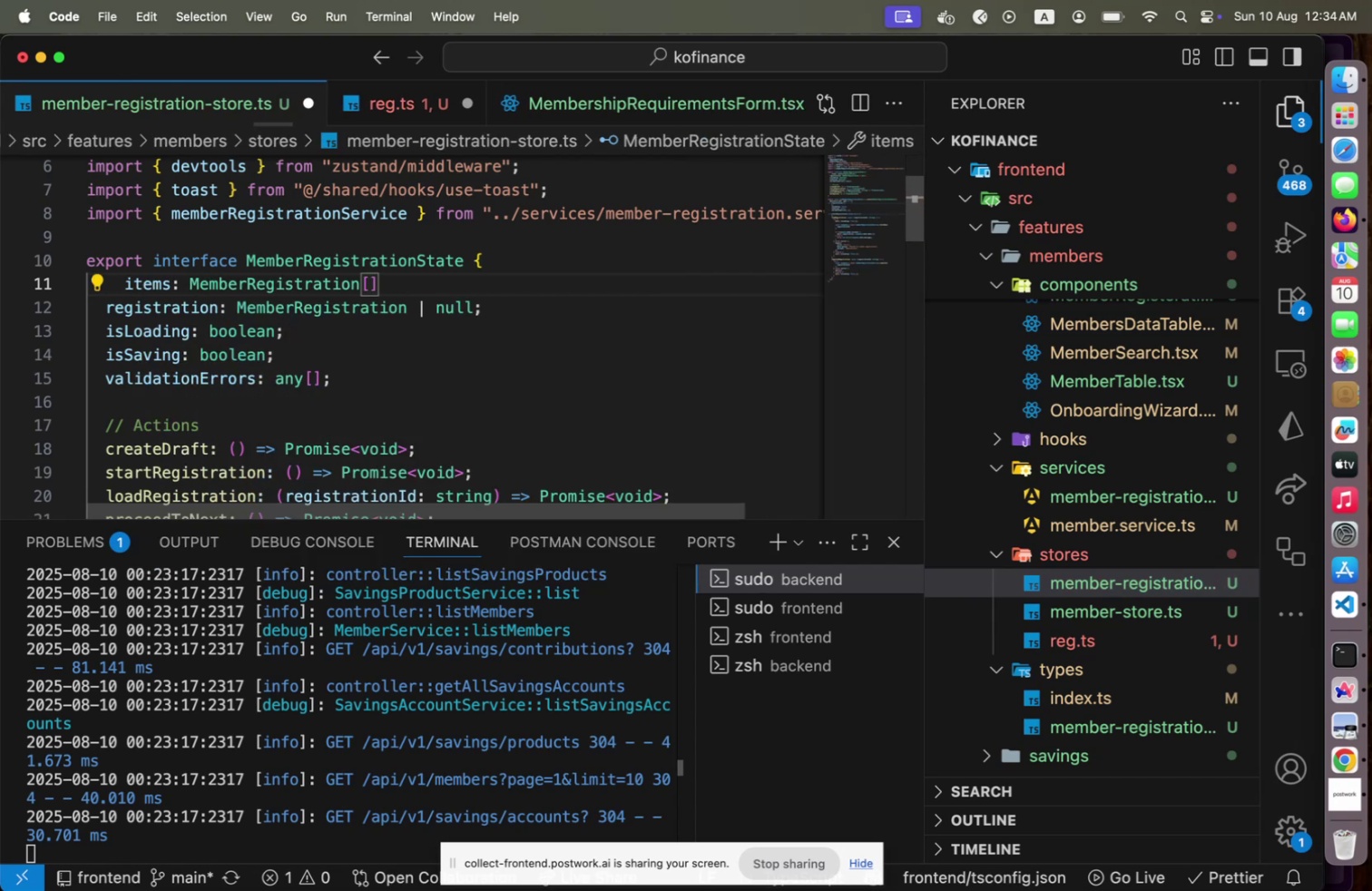 
key(Semicolon)
 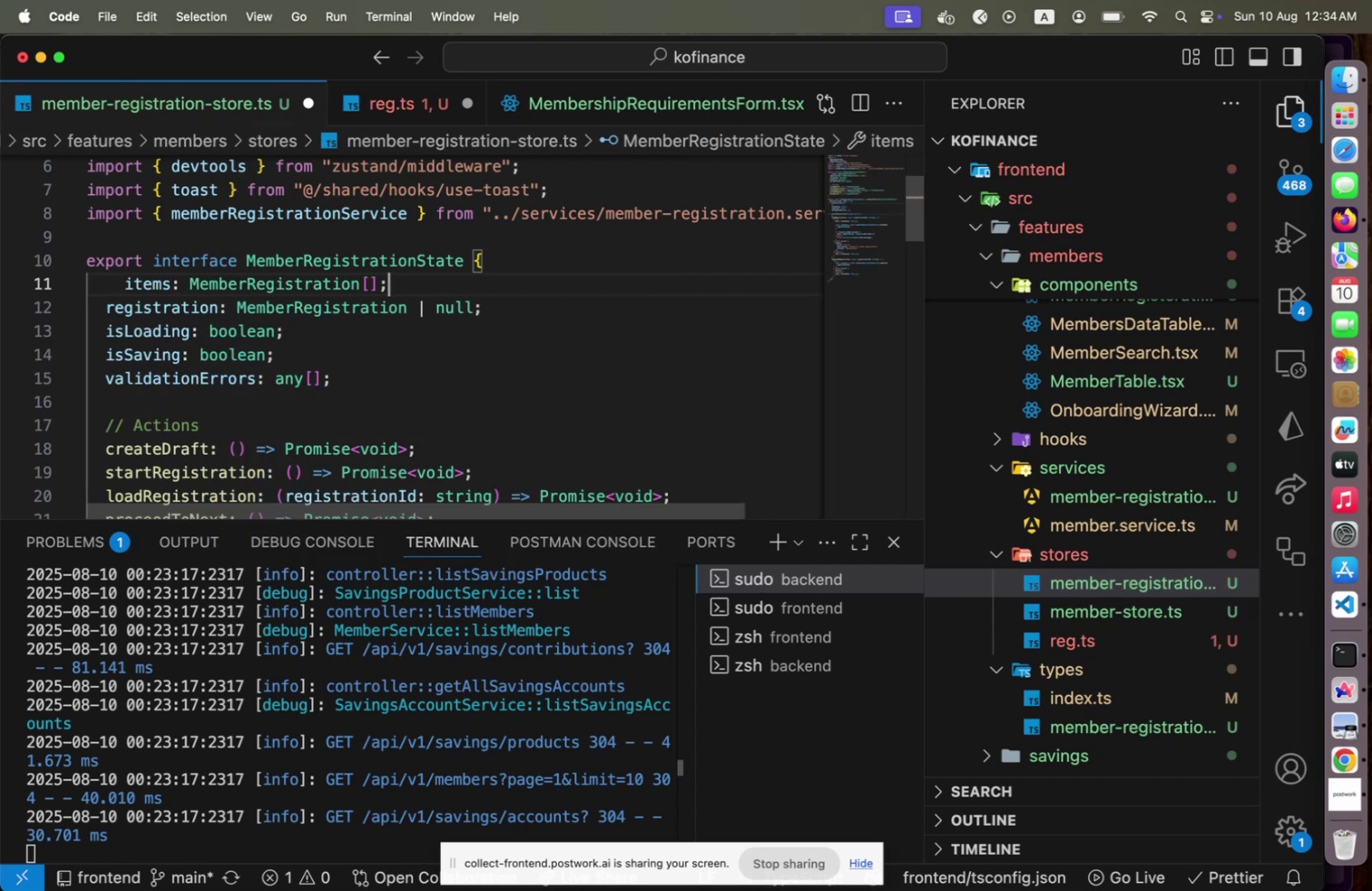 
key(Enter)
 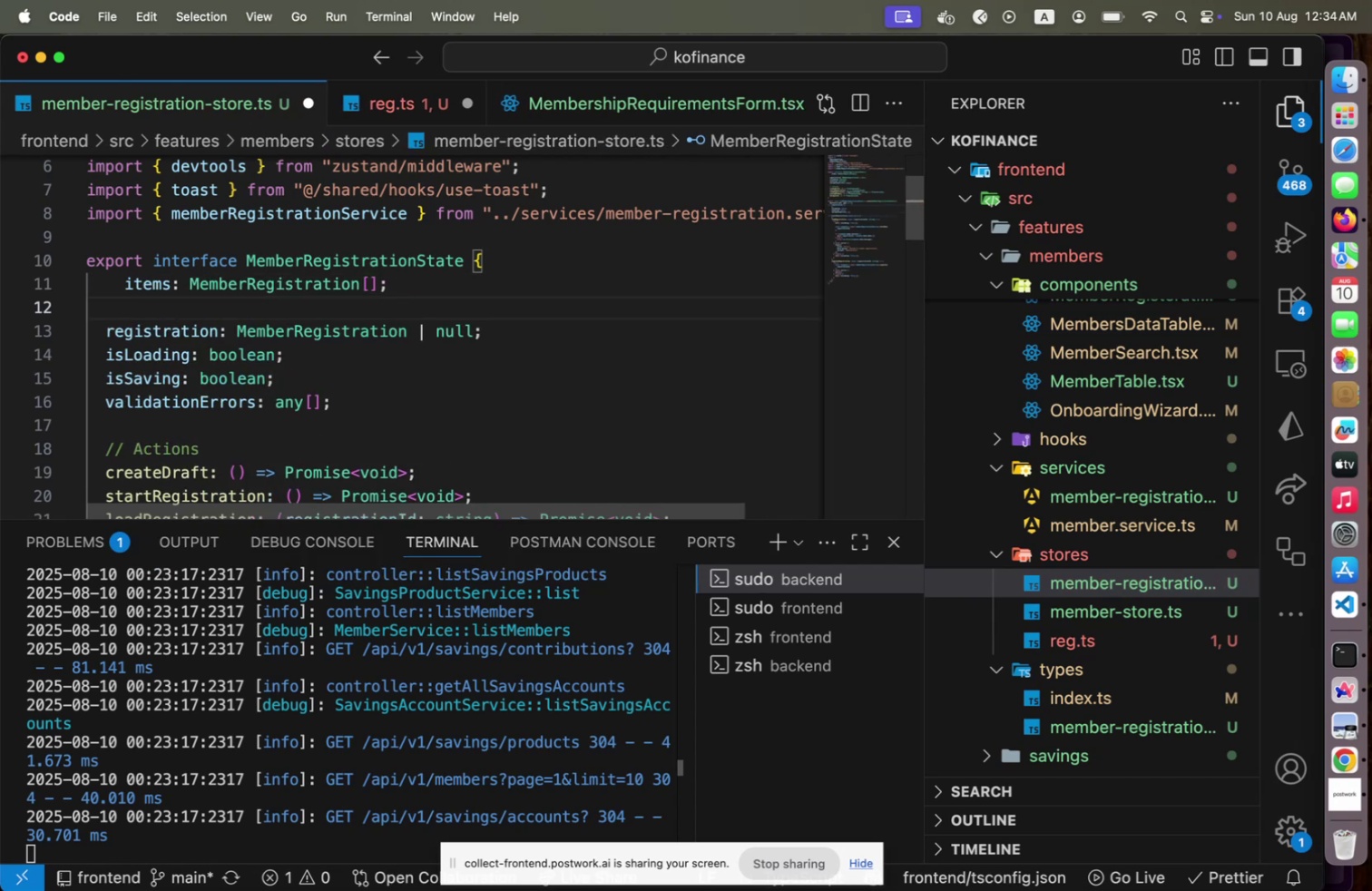 
hold_key(key=OptionLeft, duration=0.81)
 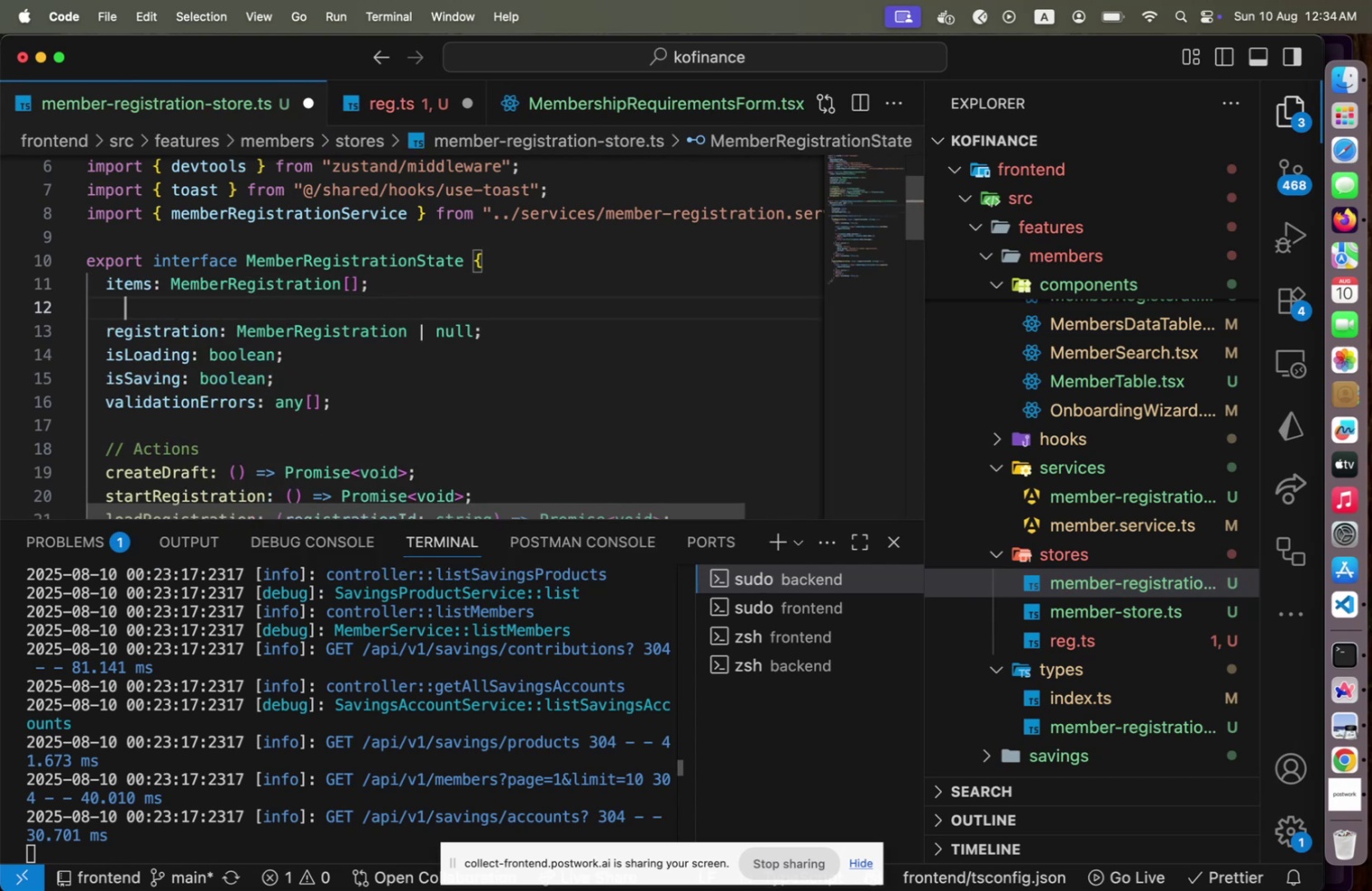 
type(F)
key(Tab)
key(Backspace)
key(Tab)
type(pagination: {)
 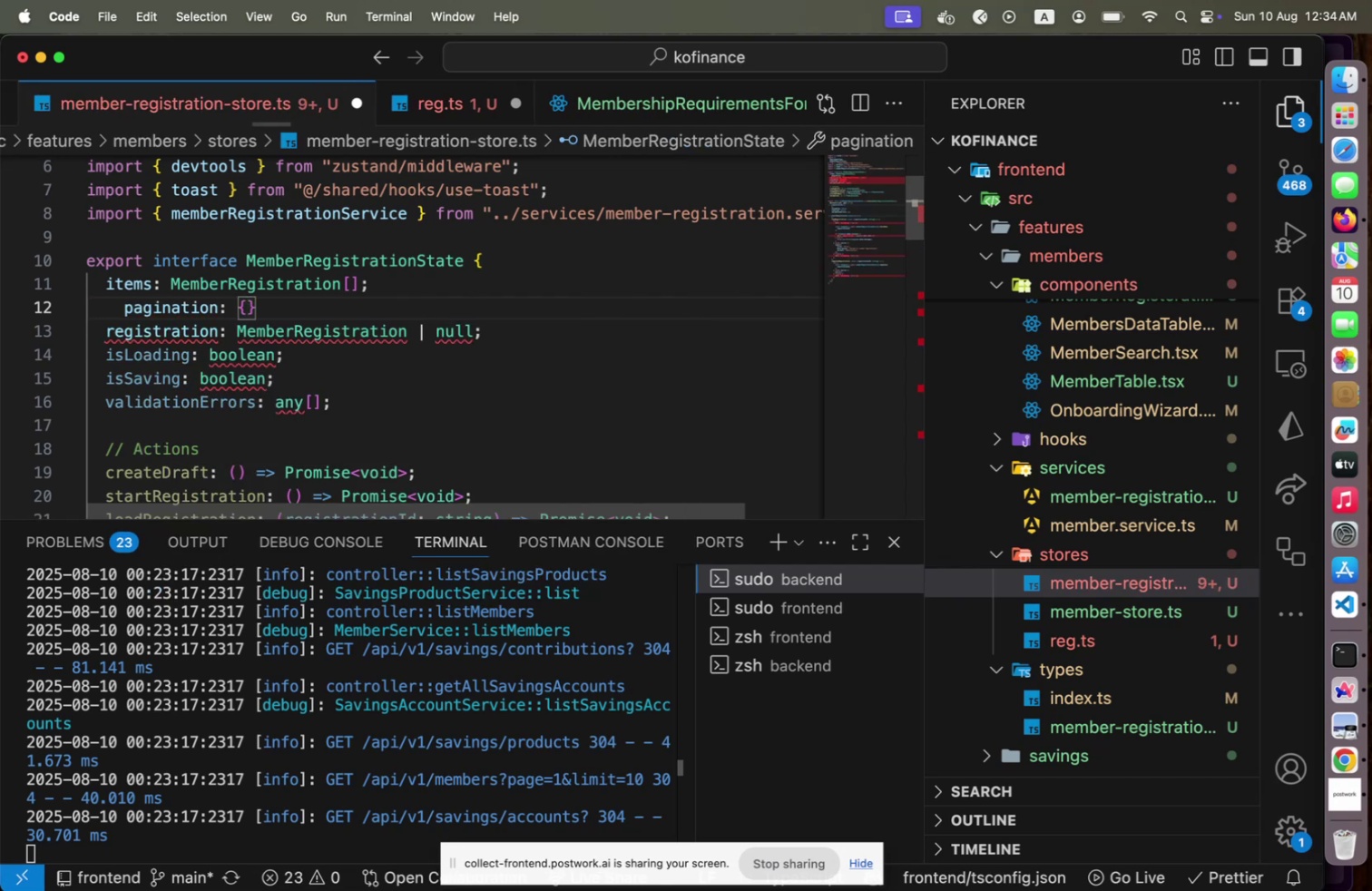 
key(Enter)
 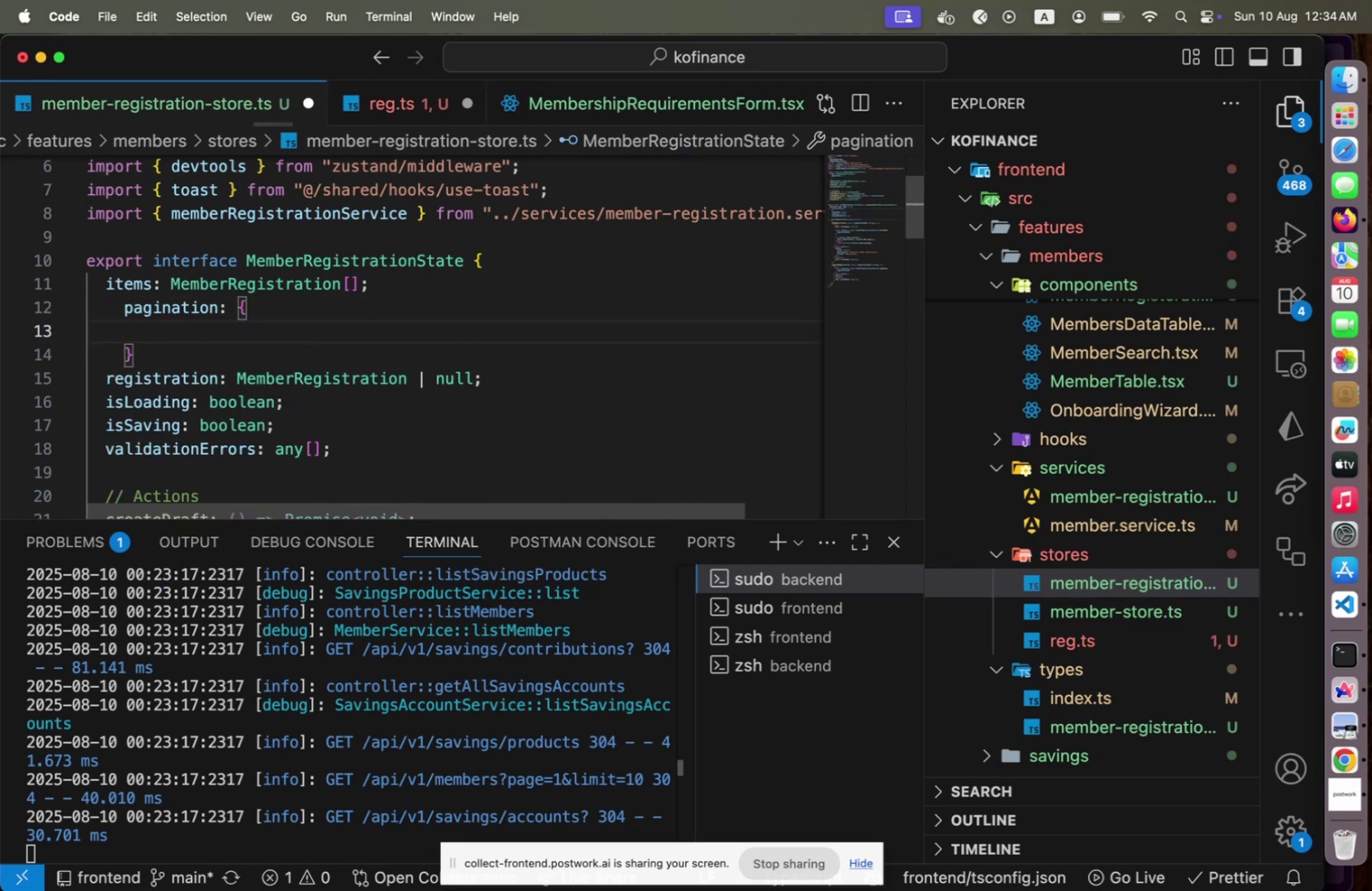 
type(total: number;)
 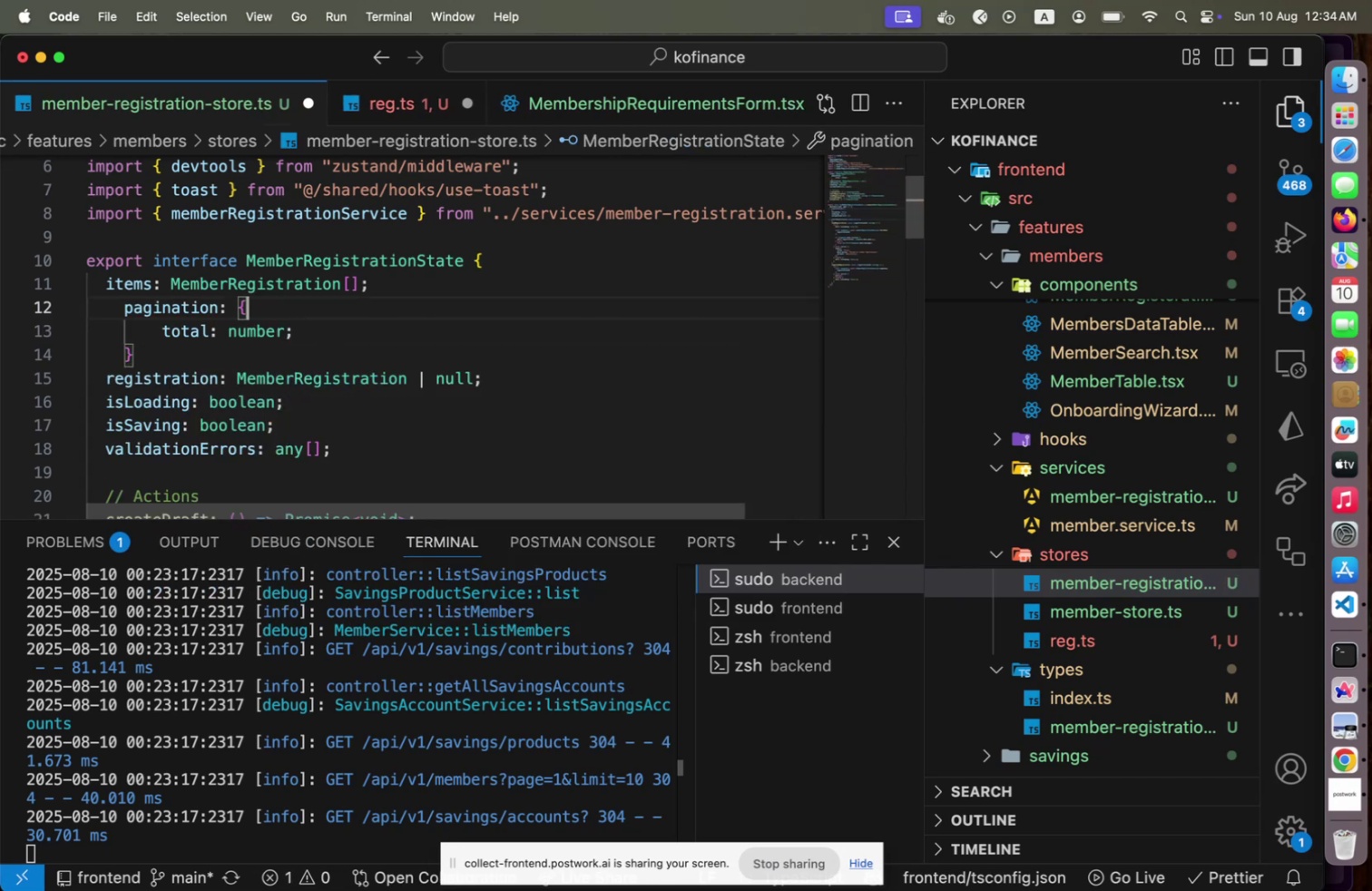 
 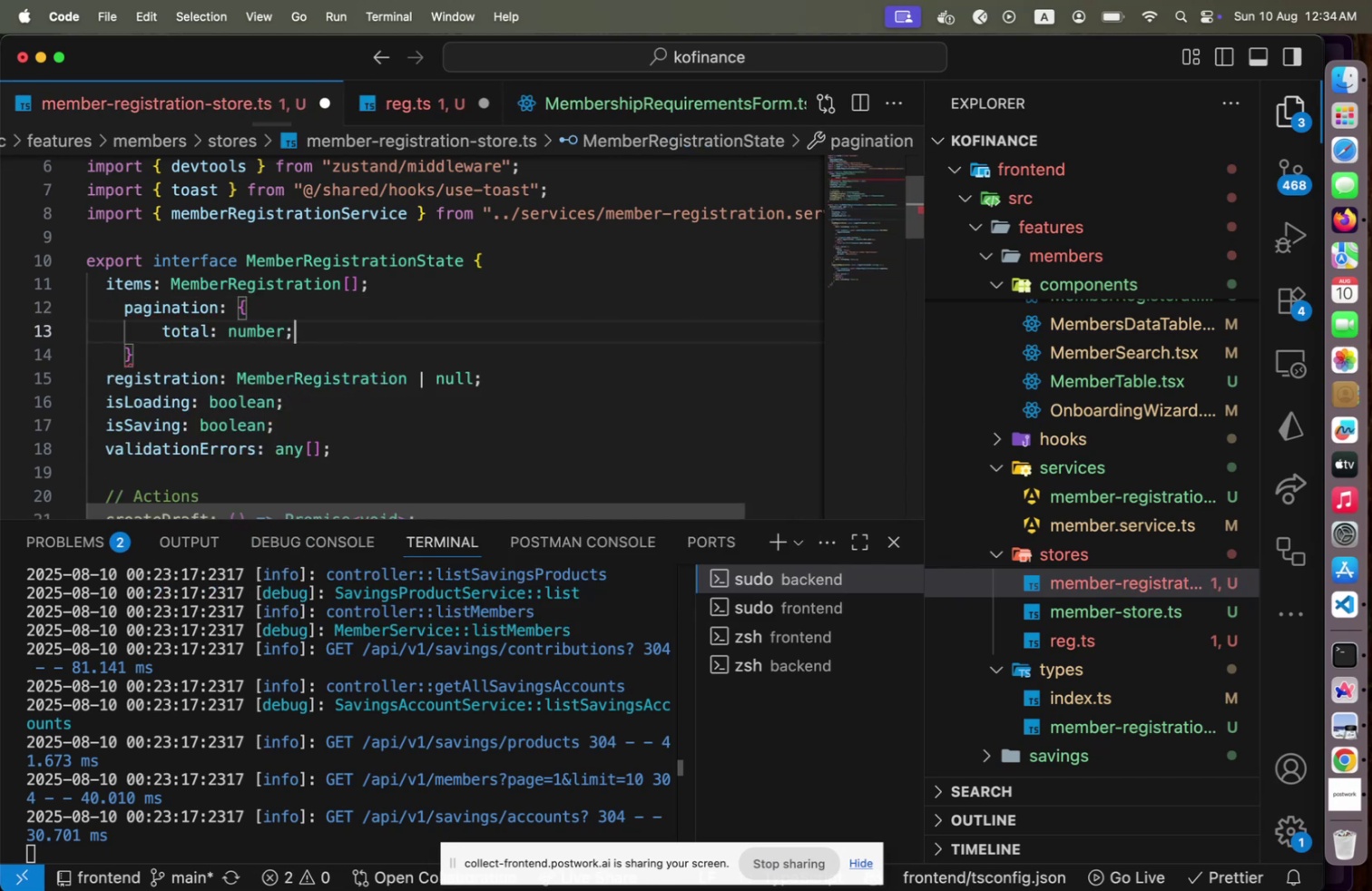 
key(ArrowUp)
 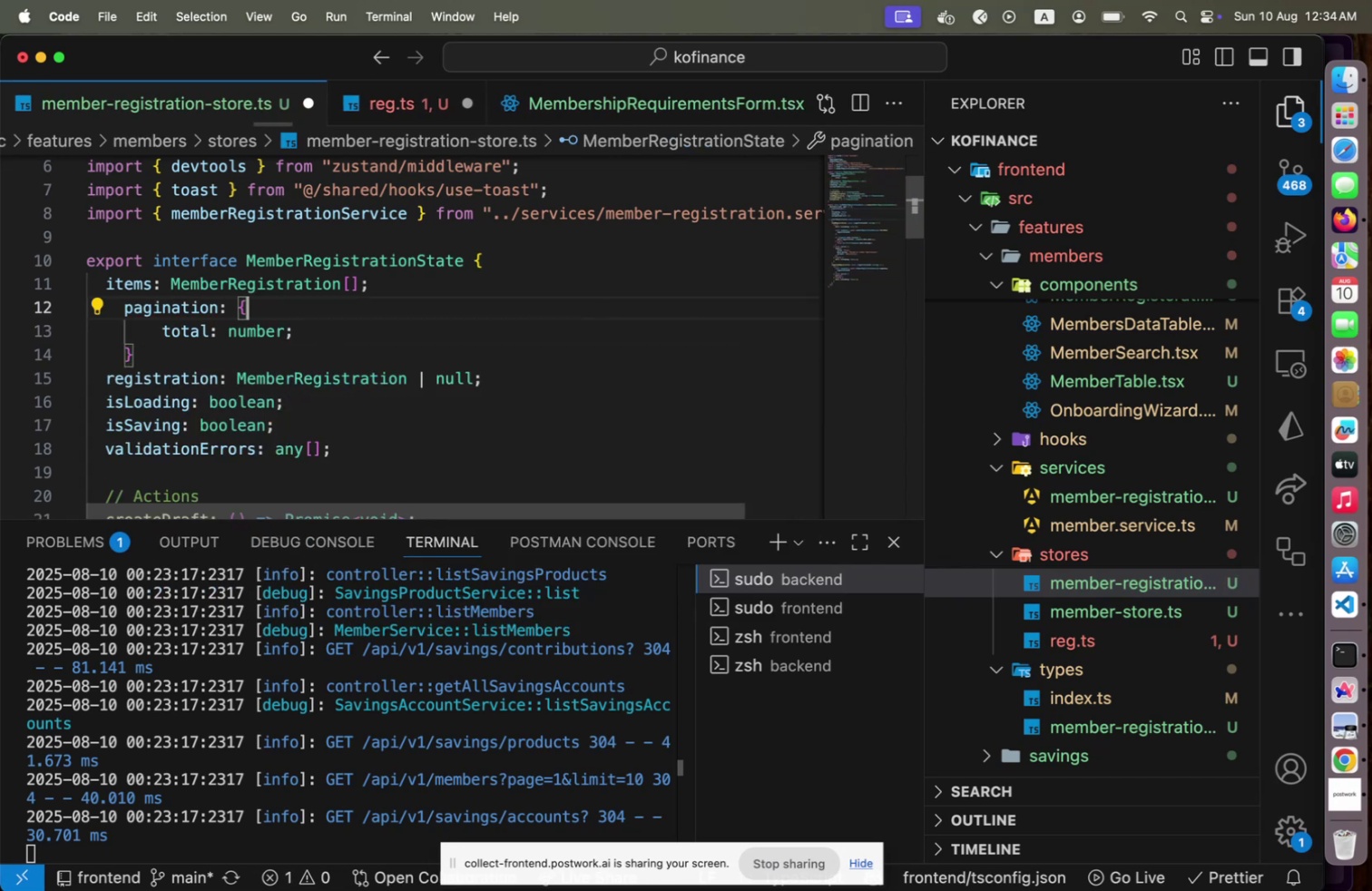 
key(Enter)
 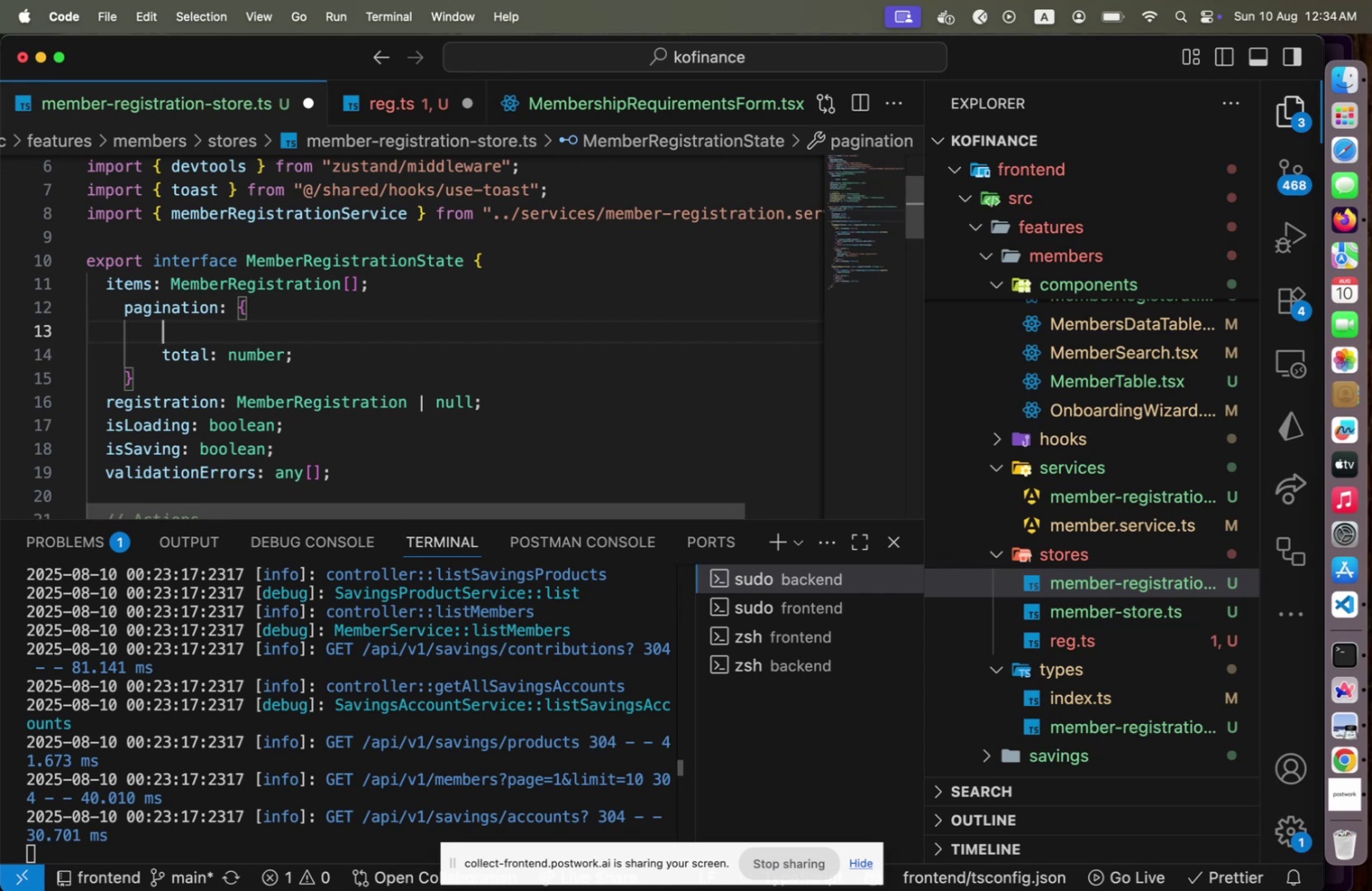 
type(page: number;)
 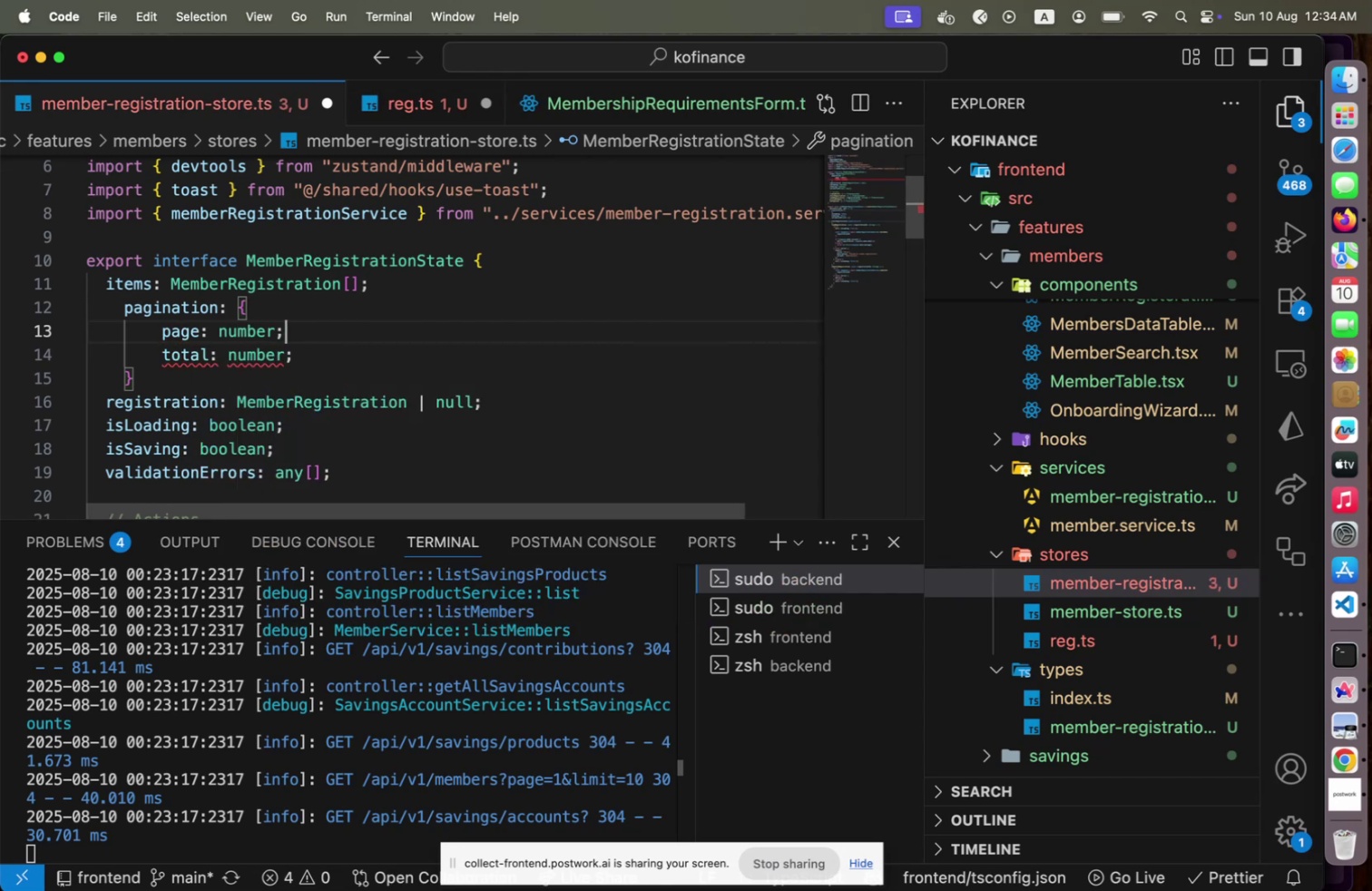 
key(ArrowUp)
 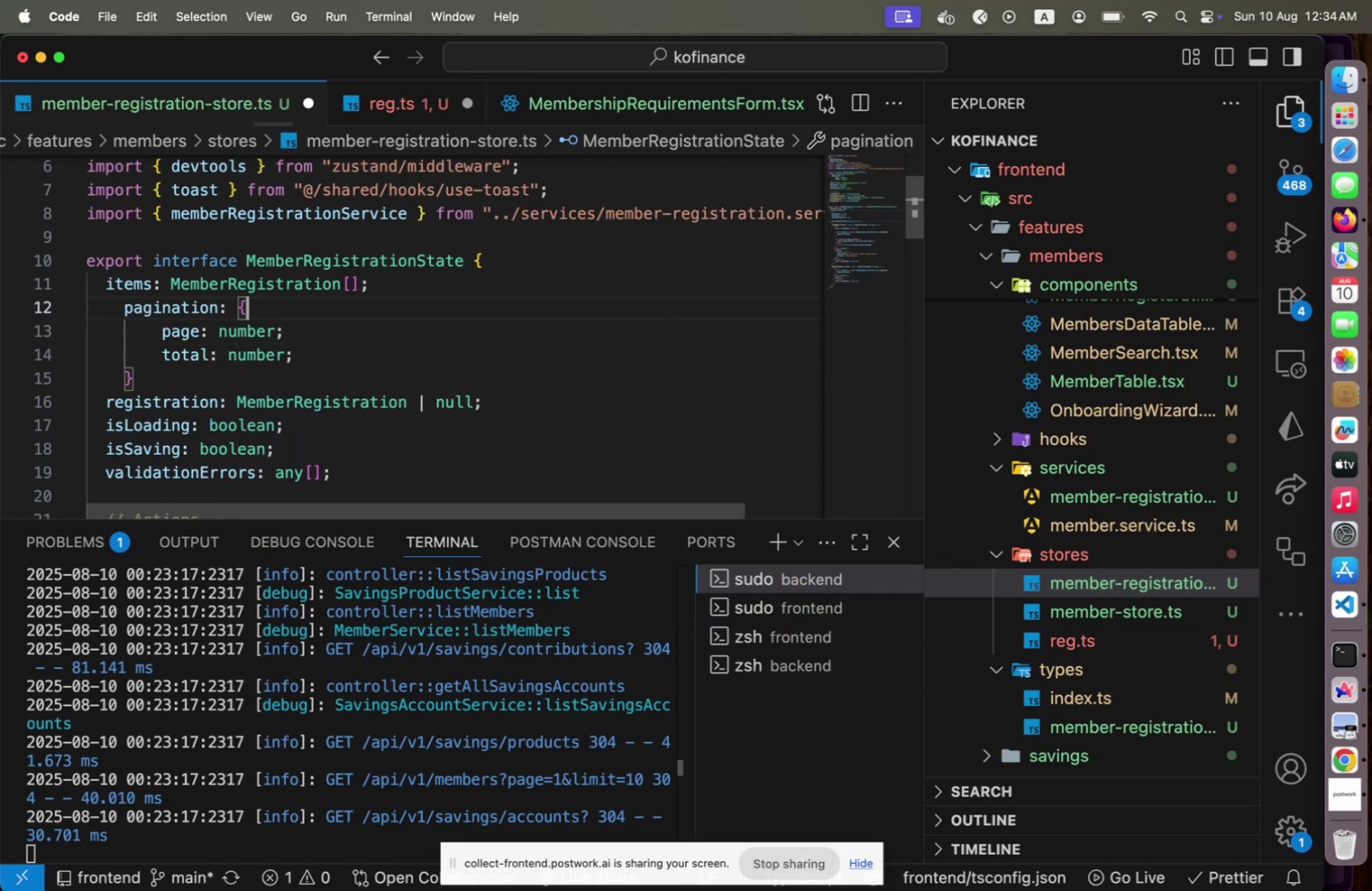 
key(Enter)
 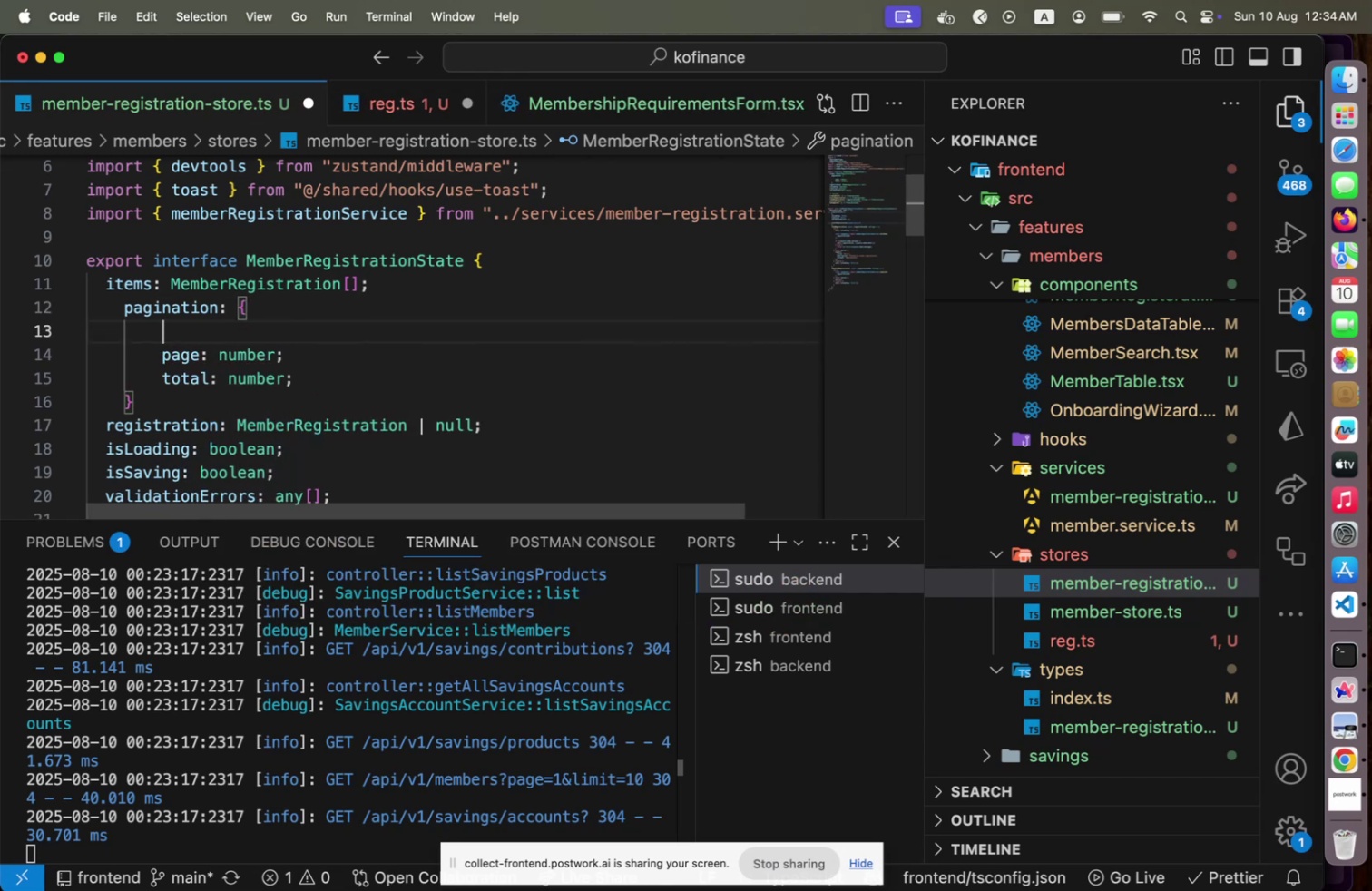 
key(ArrowDown)
 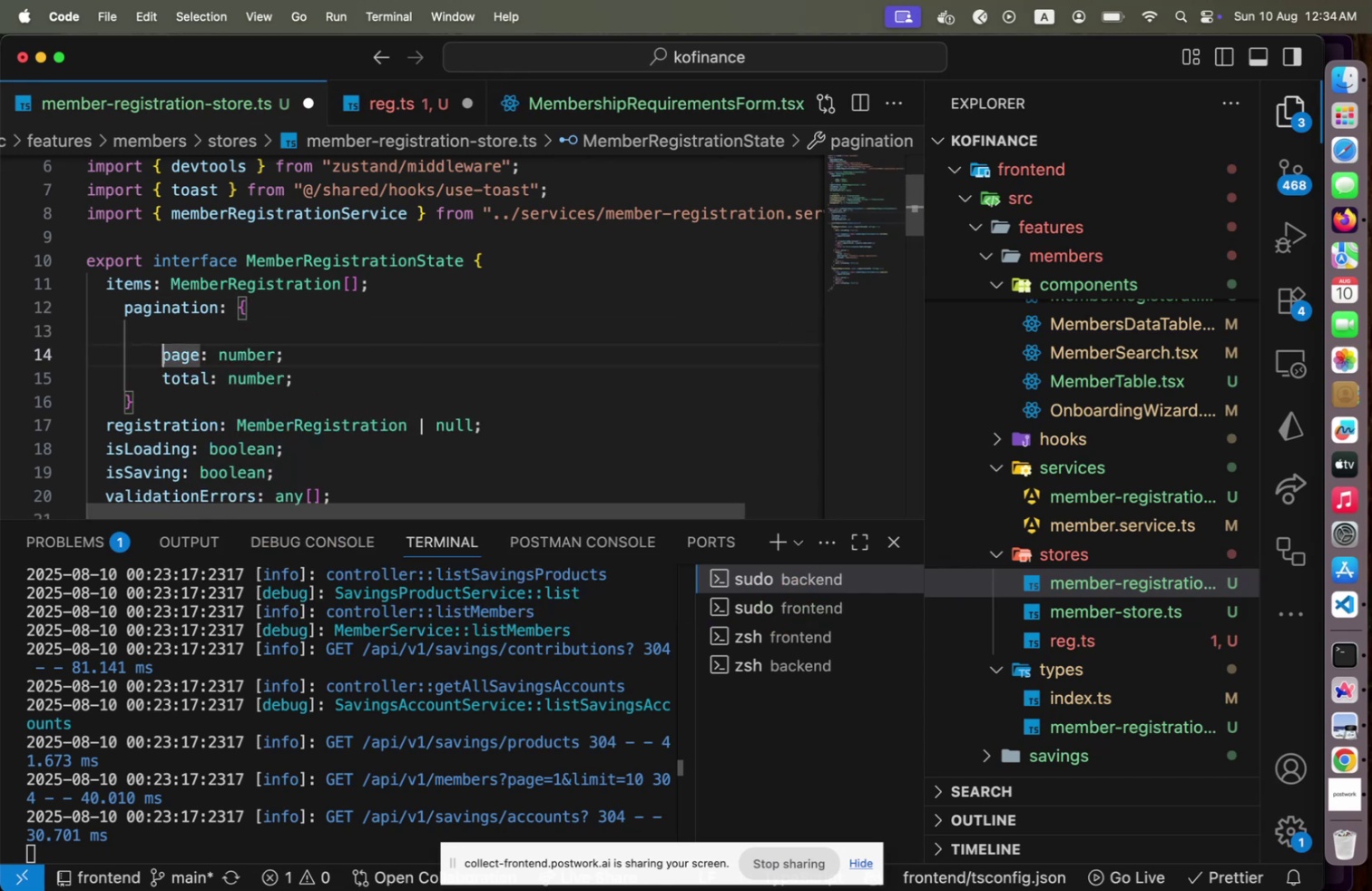 
key(ArrowDown)
 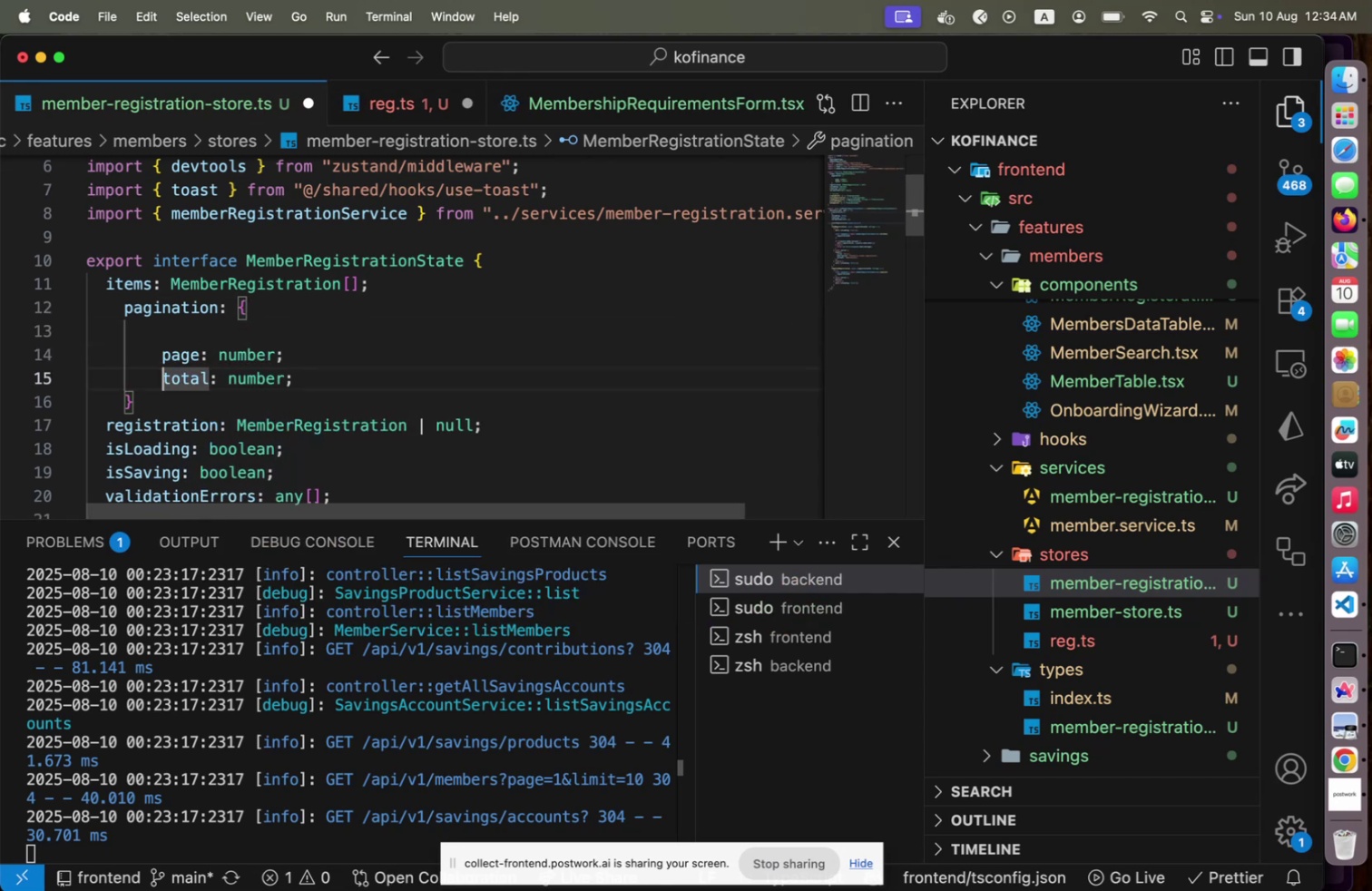 
key(End)
 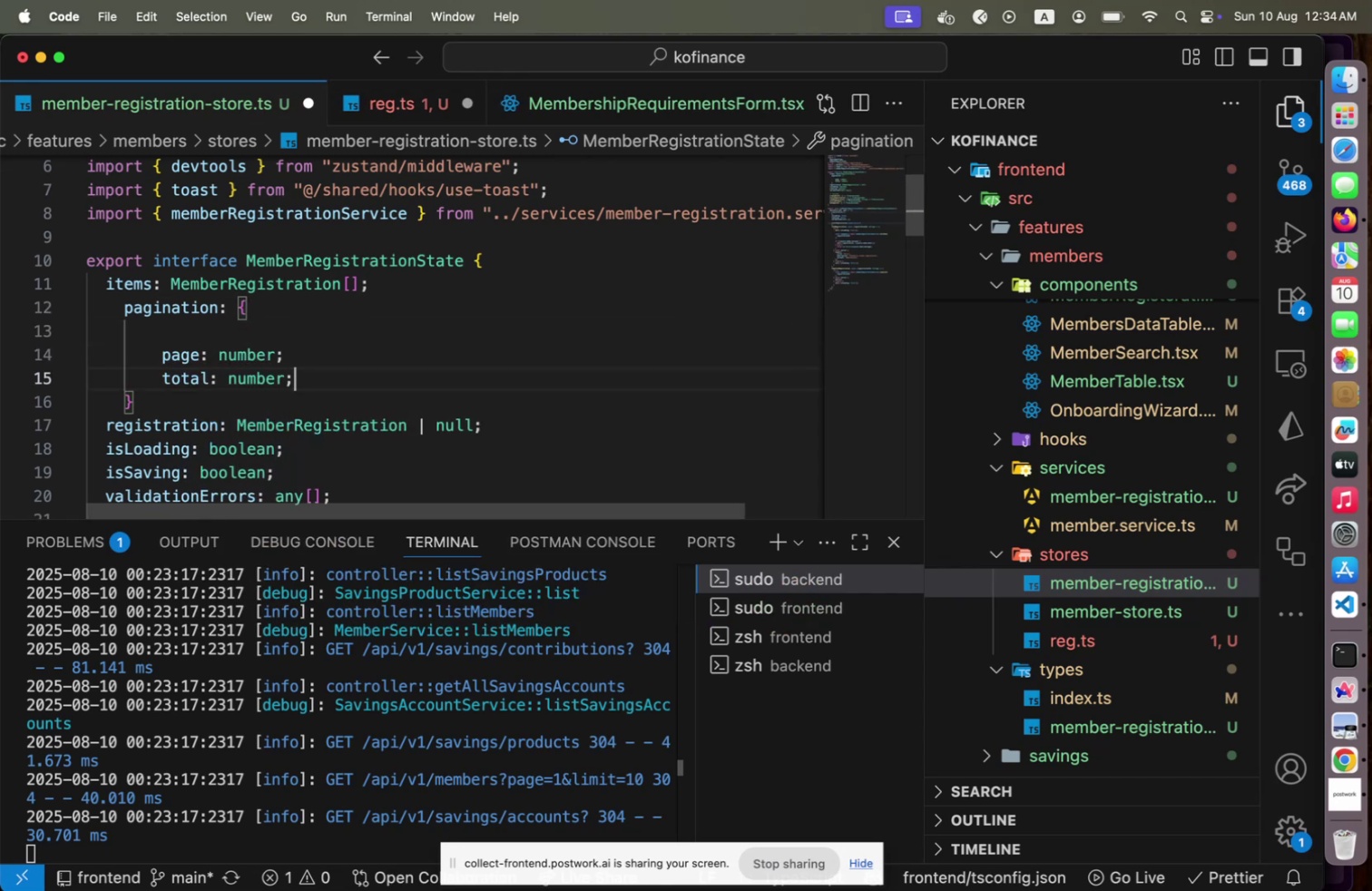 
key(Enter)
 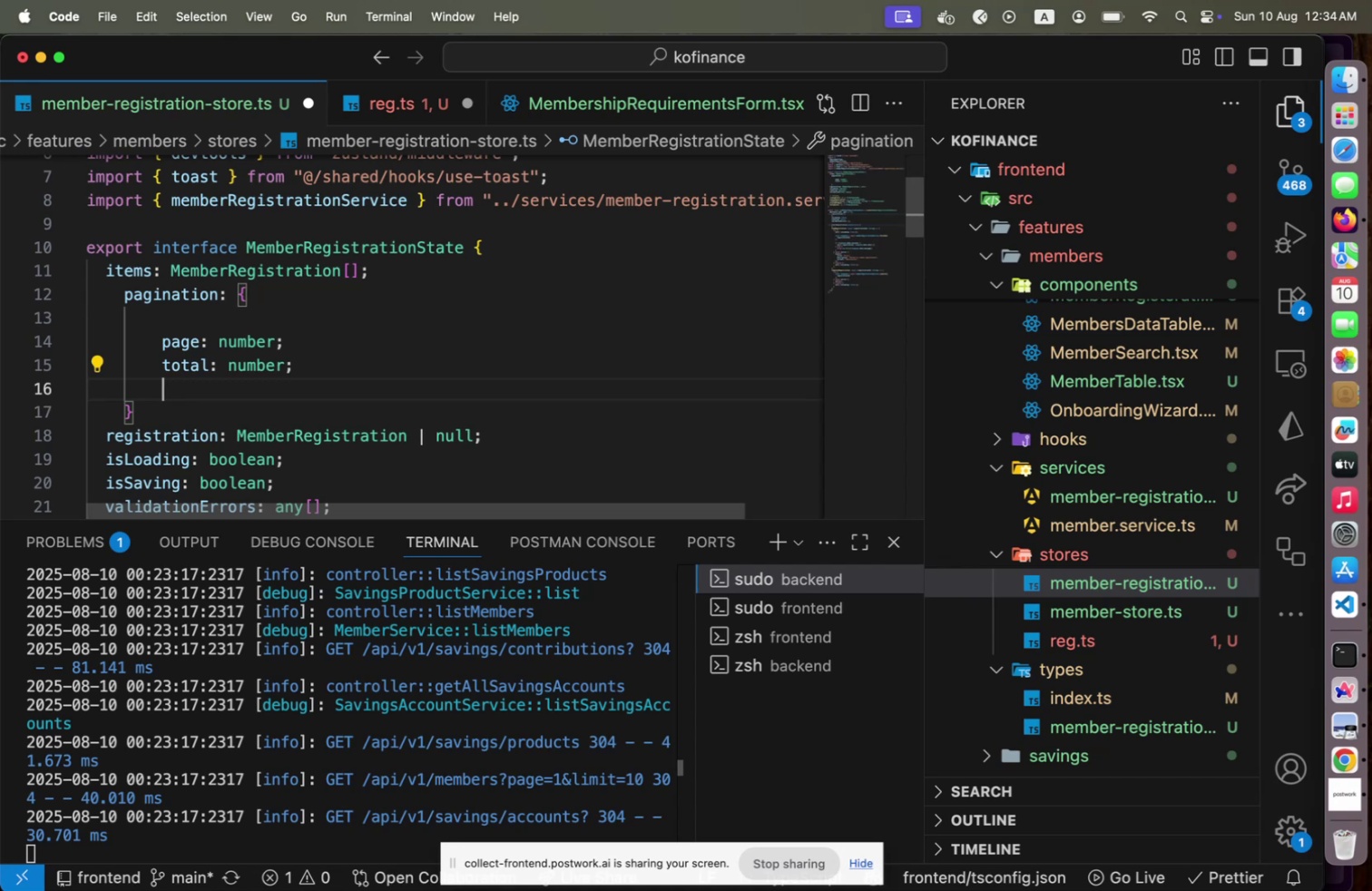 
type(page: )
key(Backspace)
key(Backspace)
type(s: number;)
 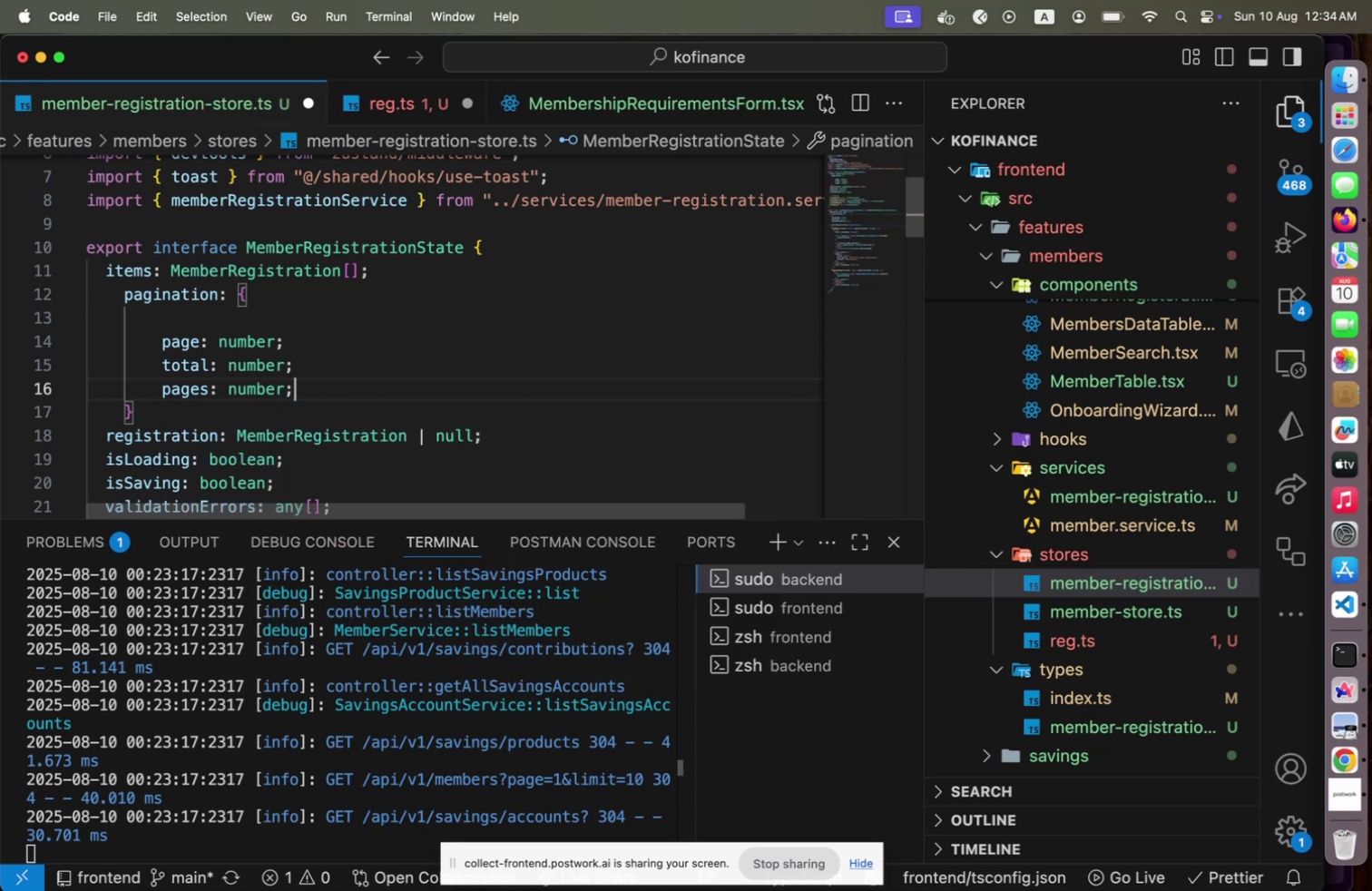 
key(ArrowUp)
 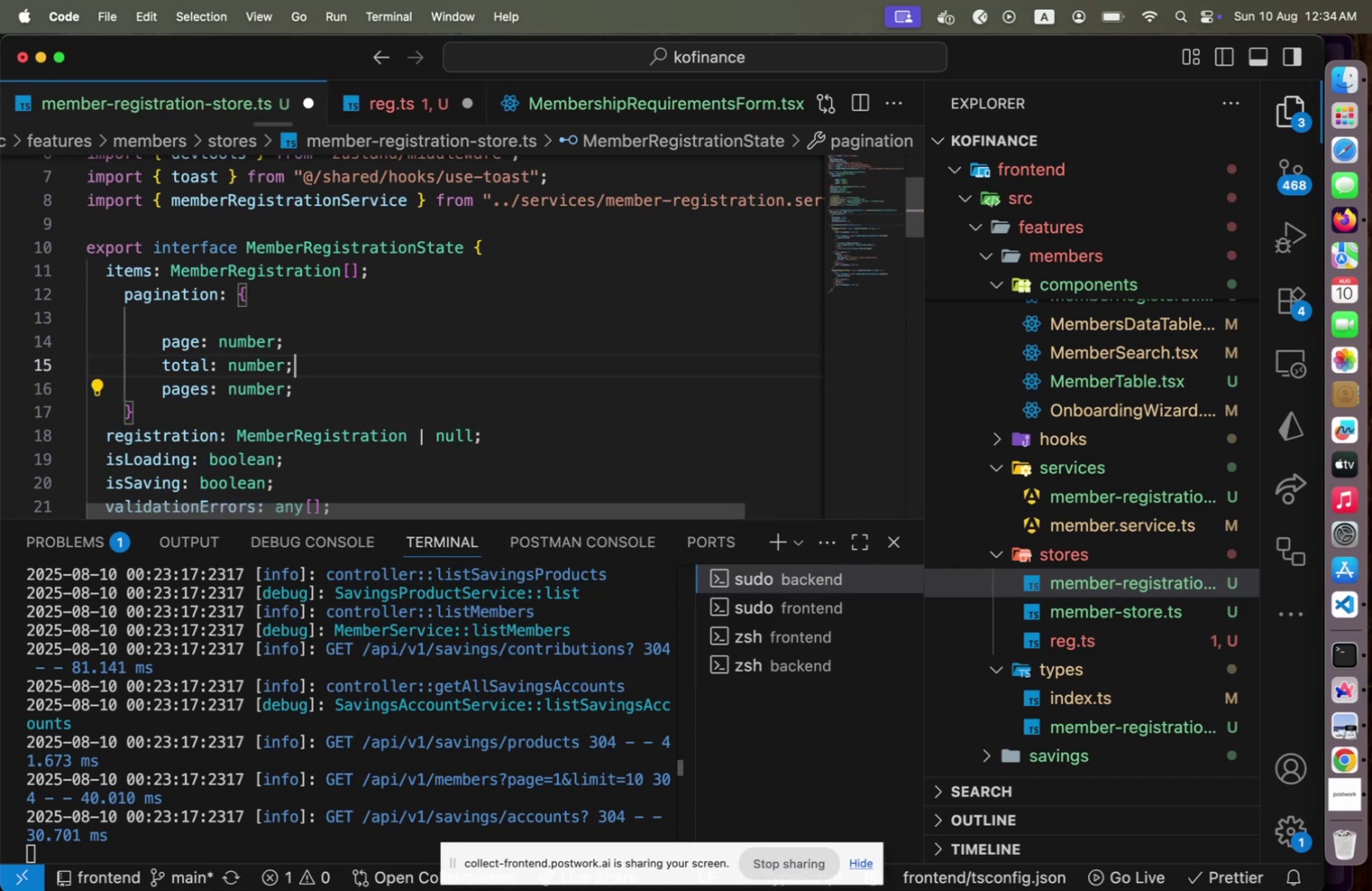 
key(ArrowUp)
 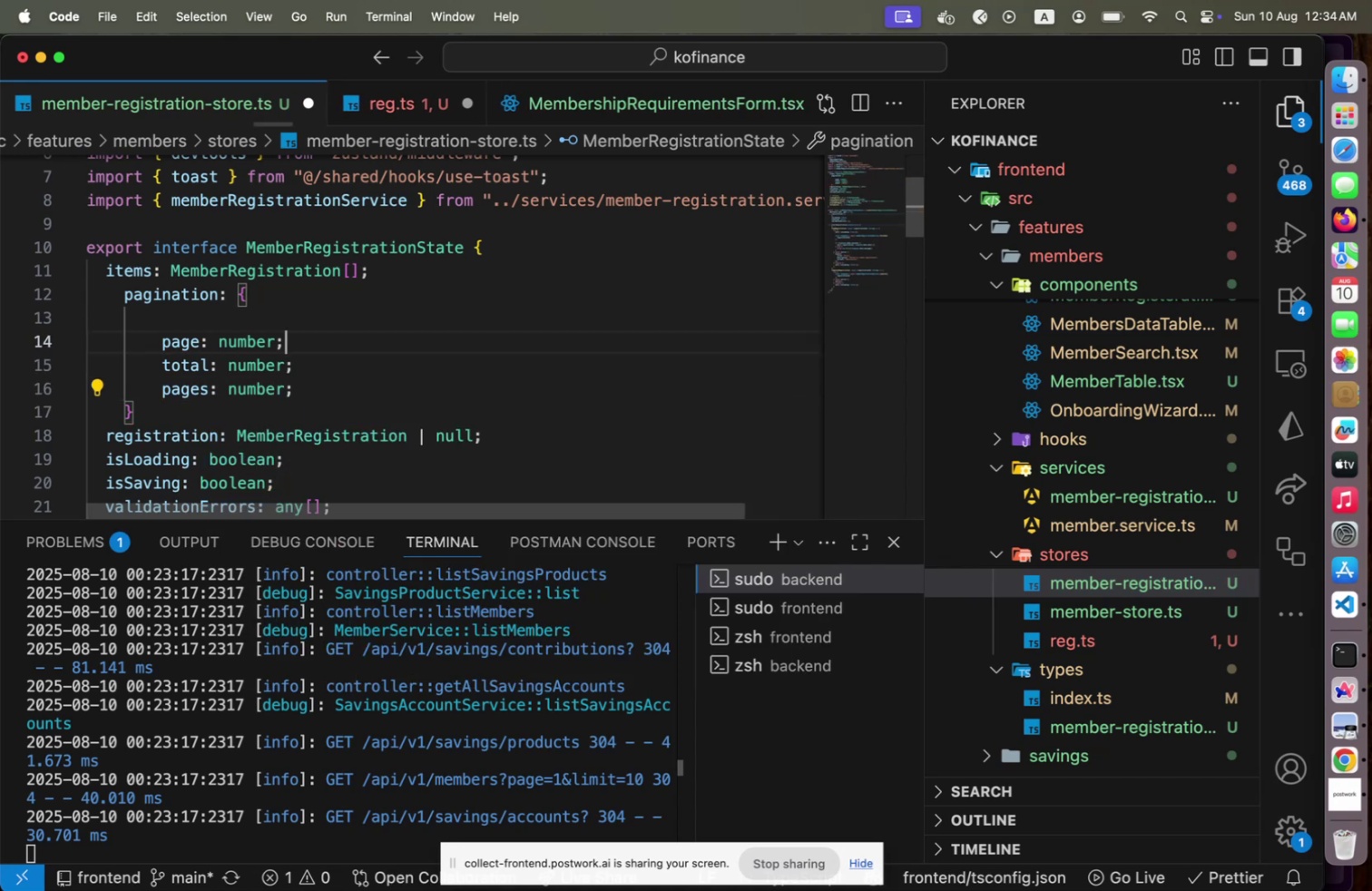 
key(ArrowUp)
 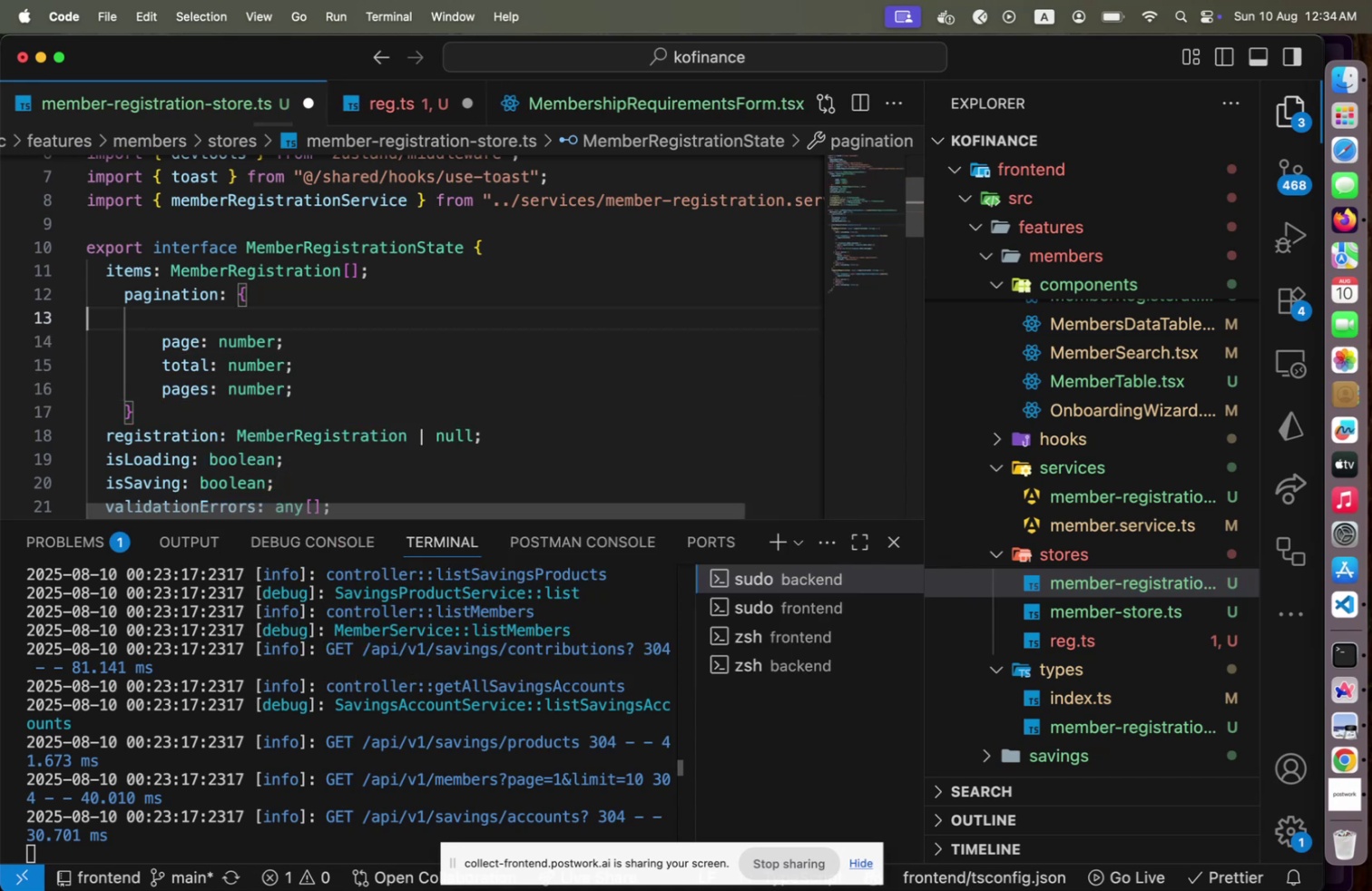 
key(ArrowDown)
 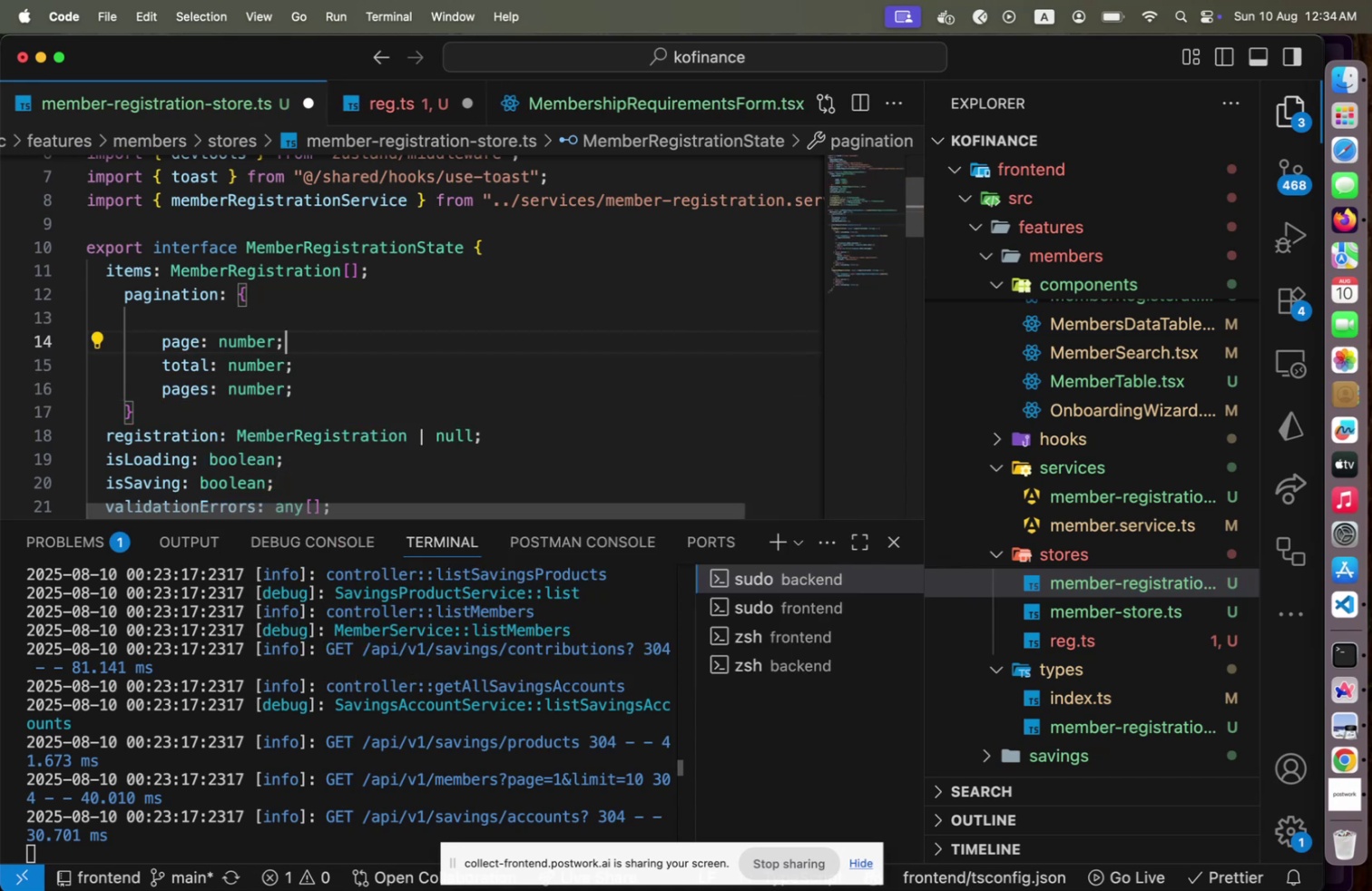 
key(ArrowUp)
 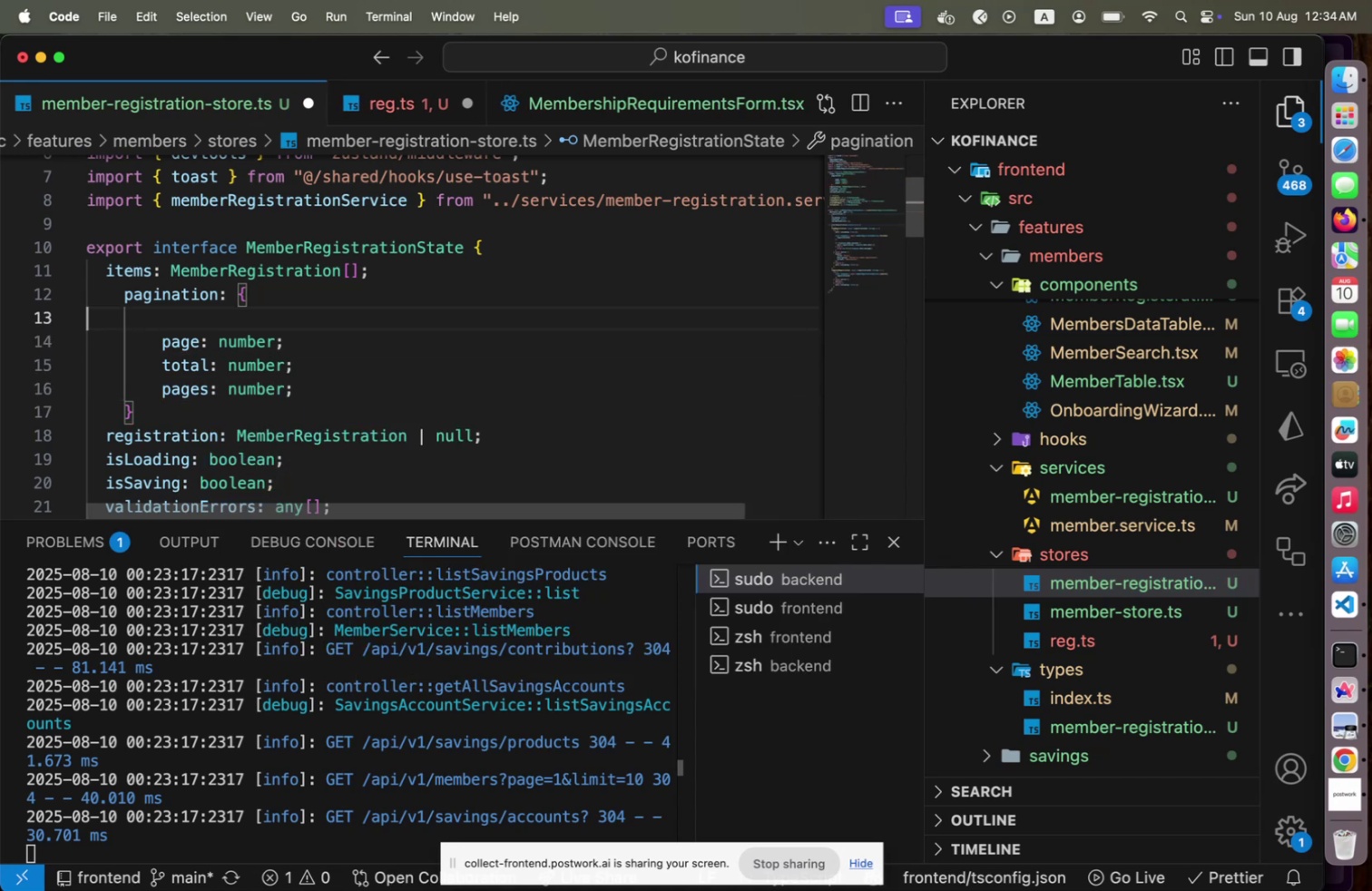 
key(Backspace)
 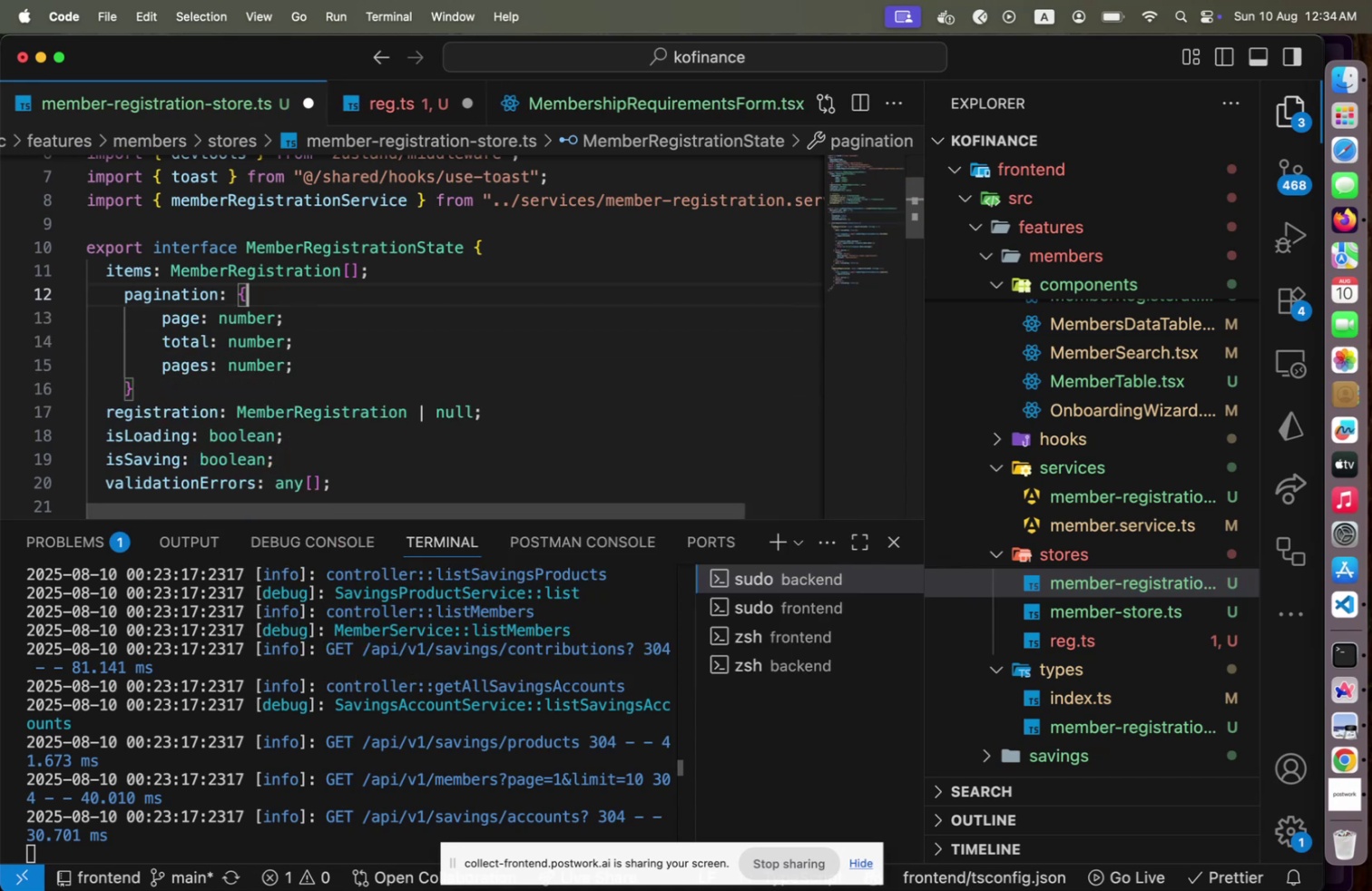 
key(ArrowDown)
 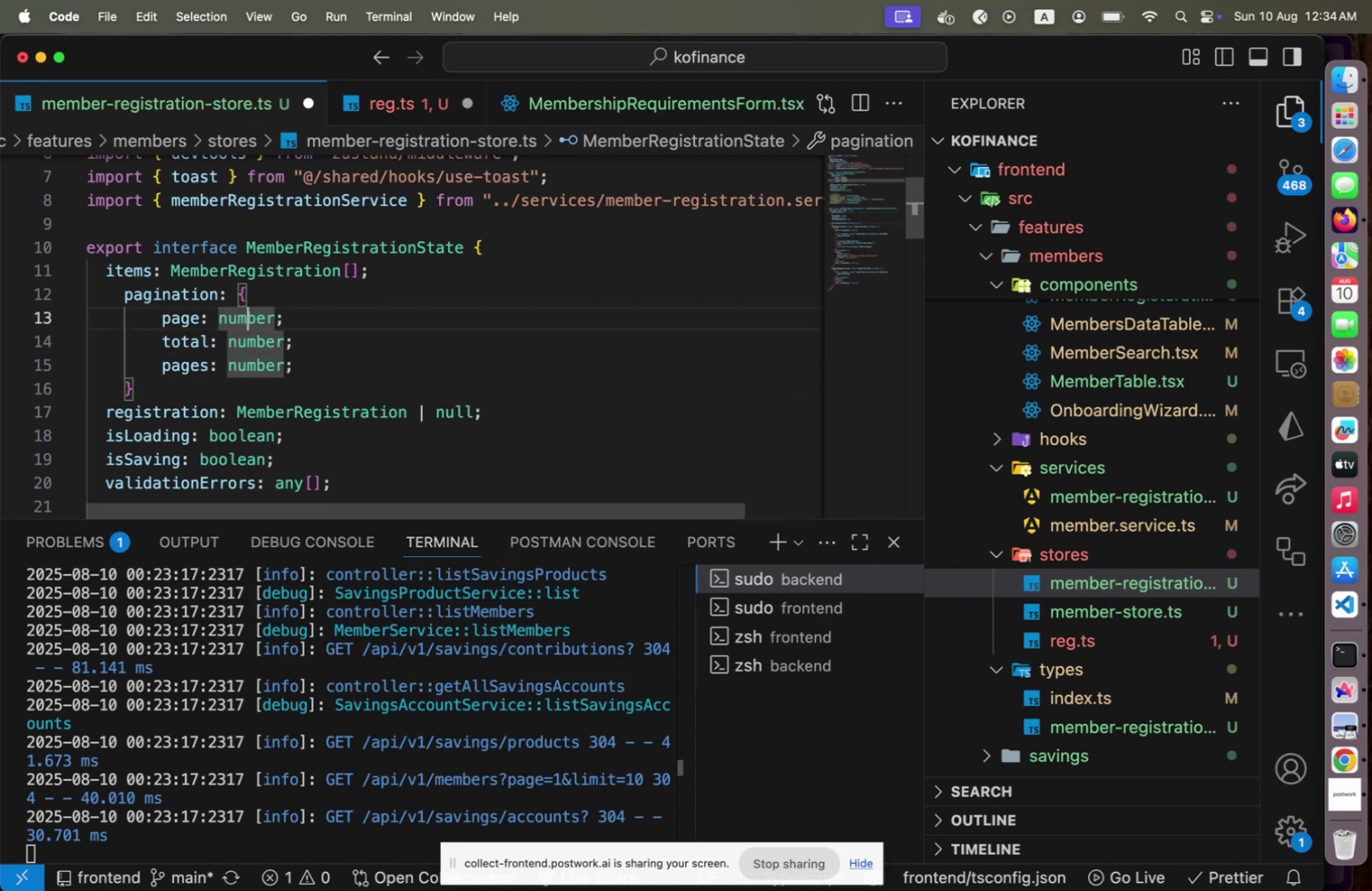 
key(End)
 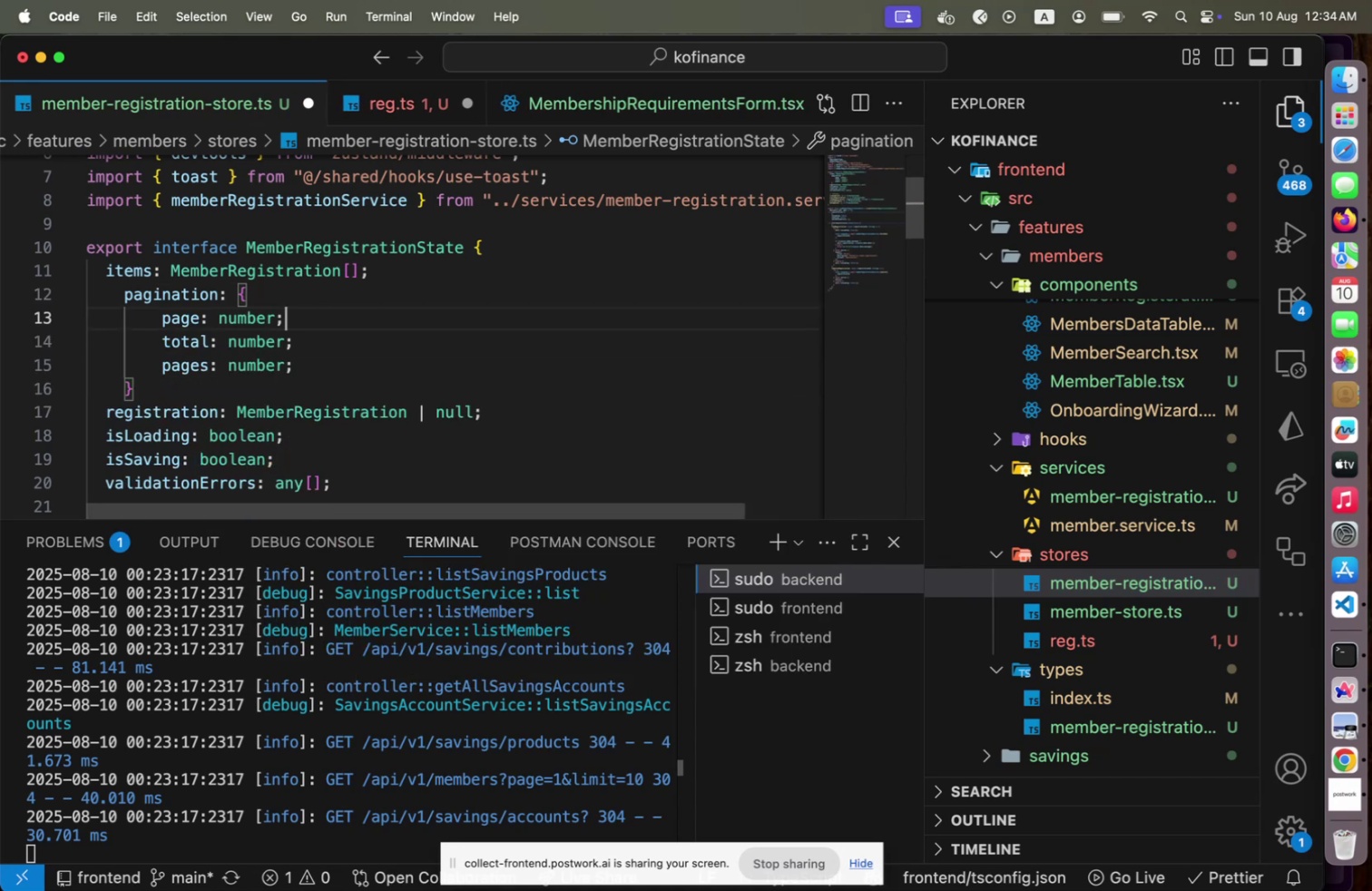 
key(Enter)
 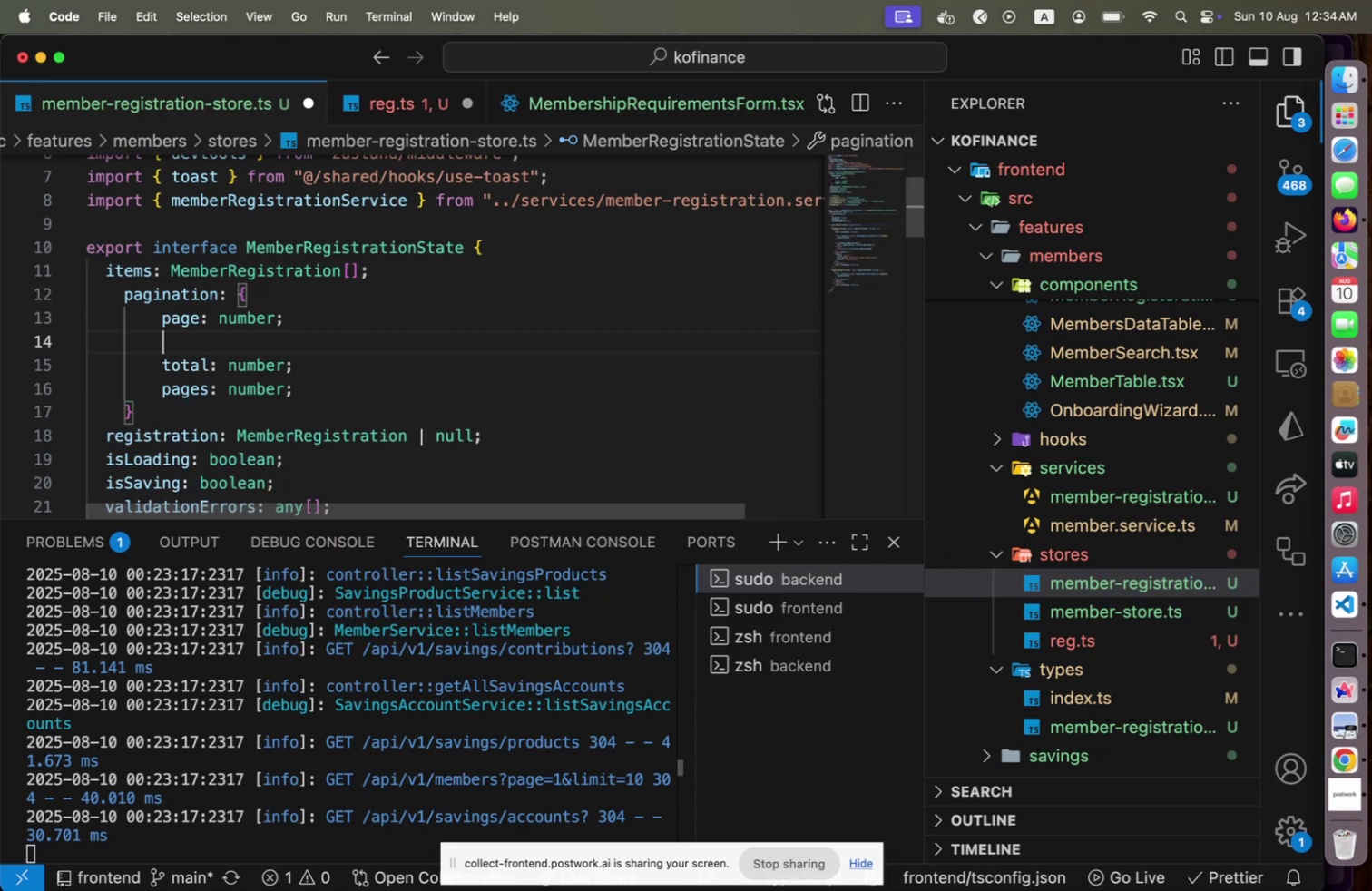 
type(limit")
key(Backspace)
type(: number;)
 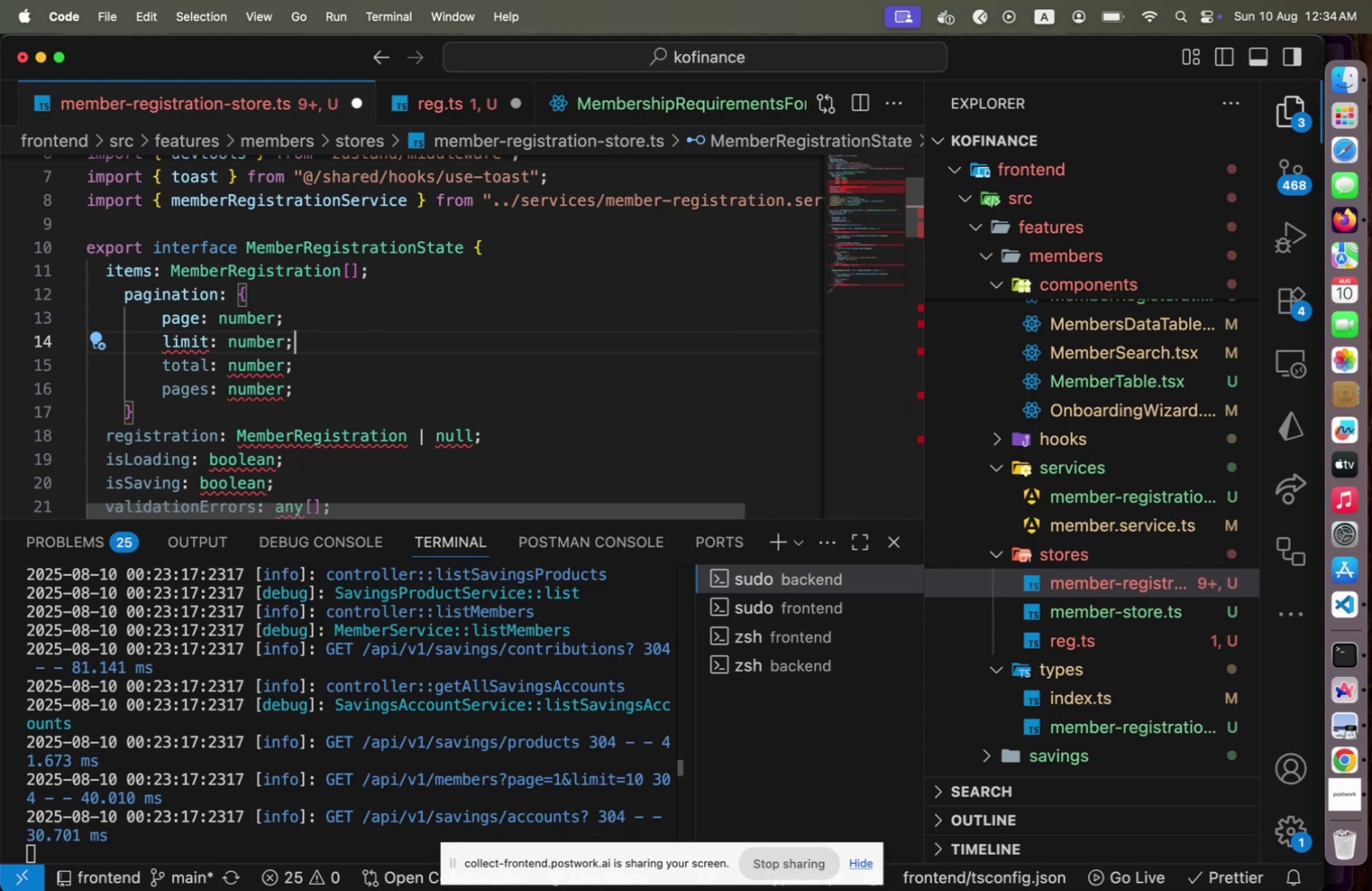 
key(ArrowDown)
 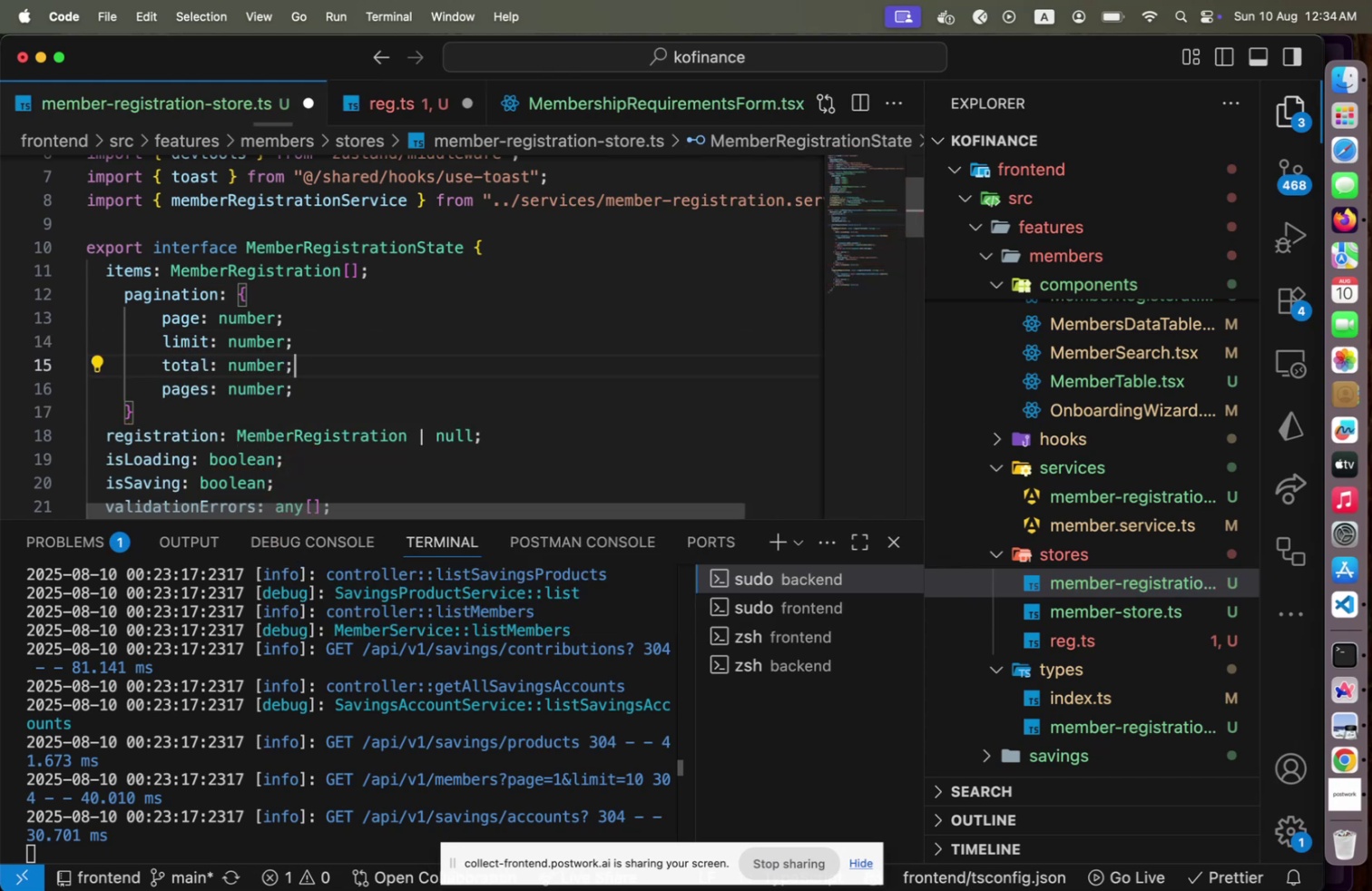 
key(ArrowDown)
 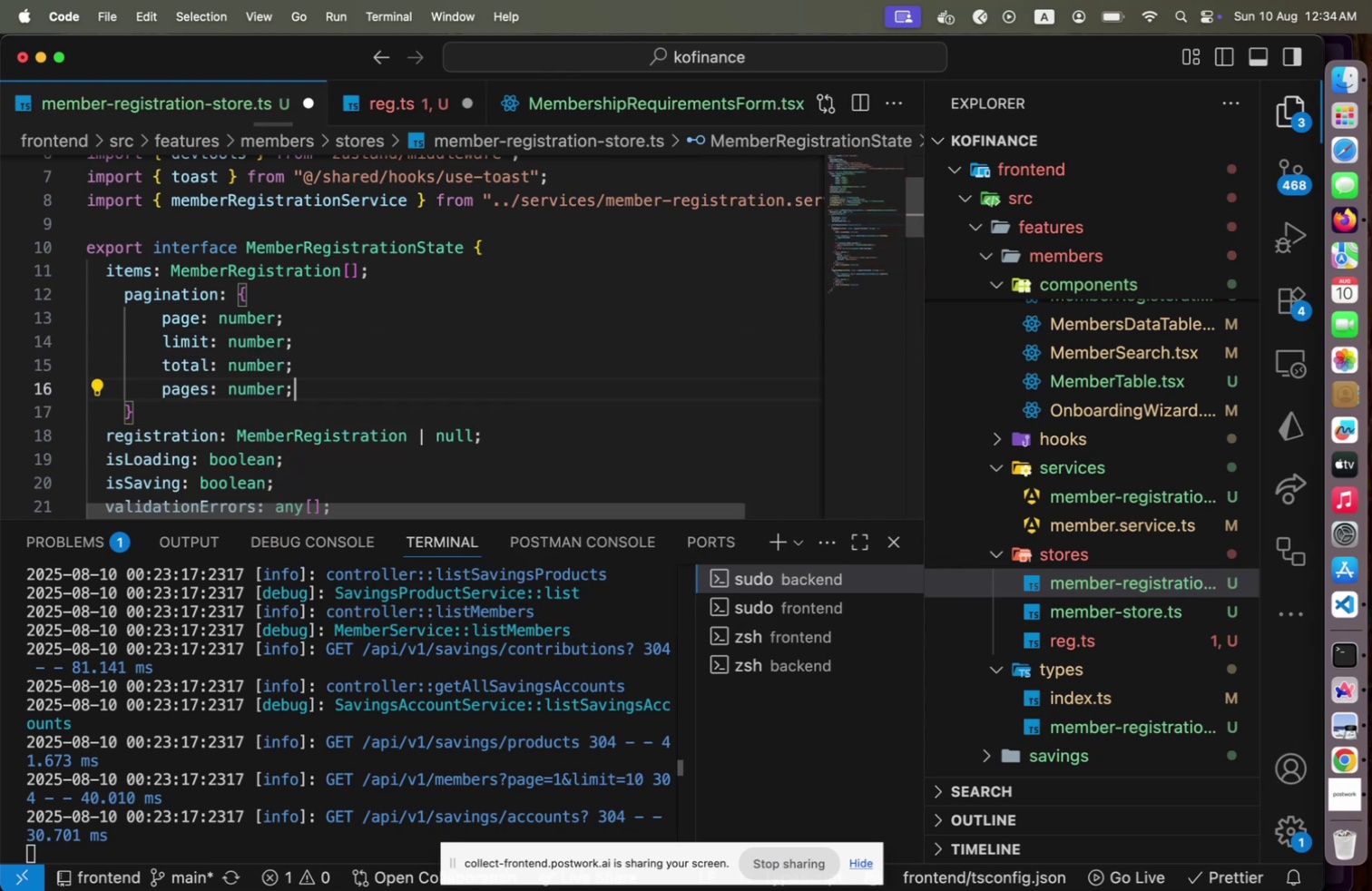 
key(ArrowDown)
 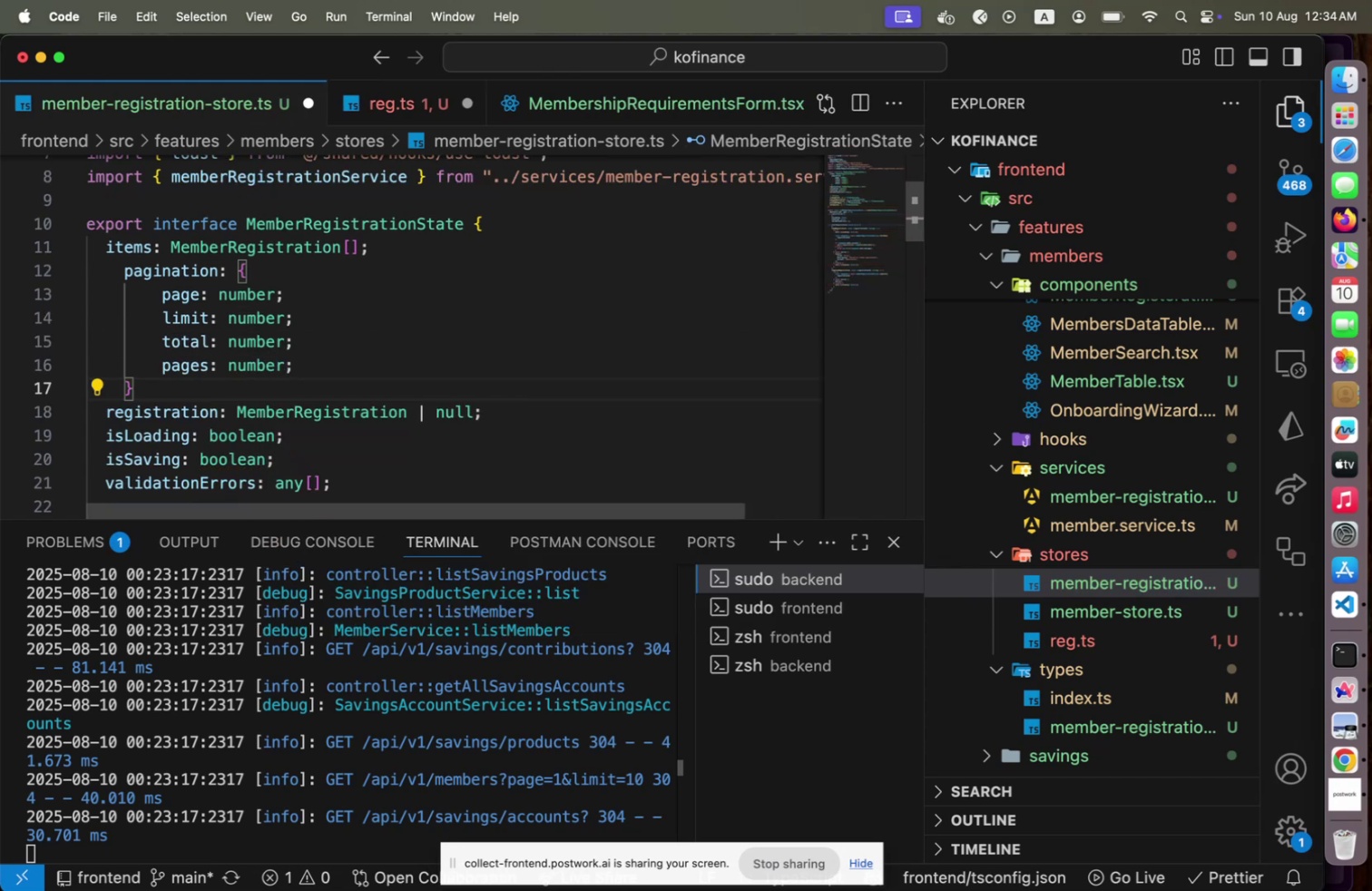 
key(Comma)
 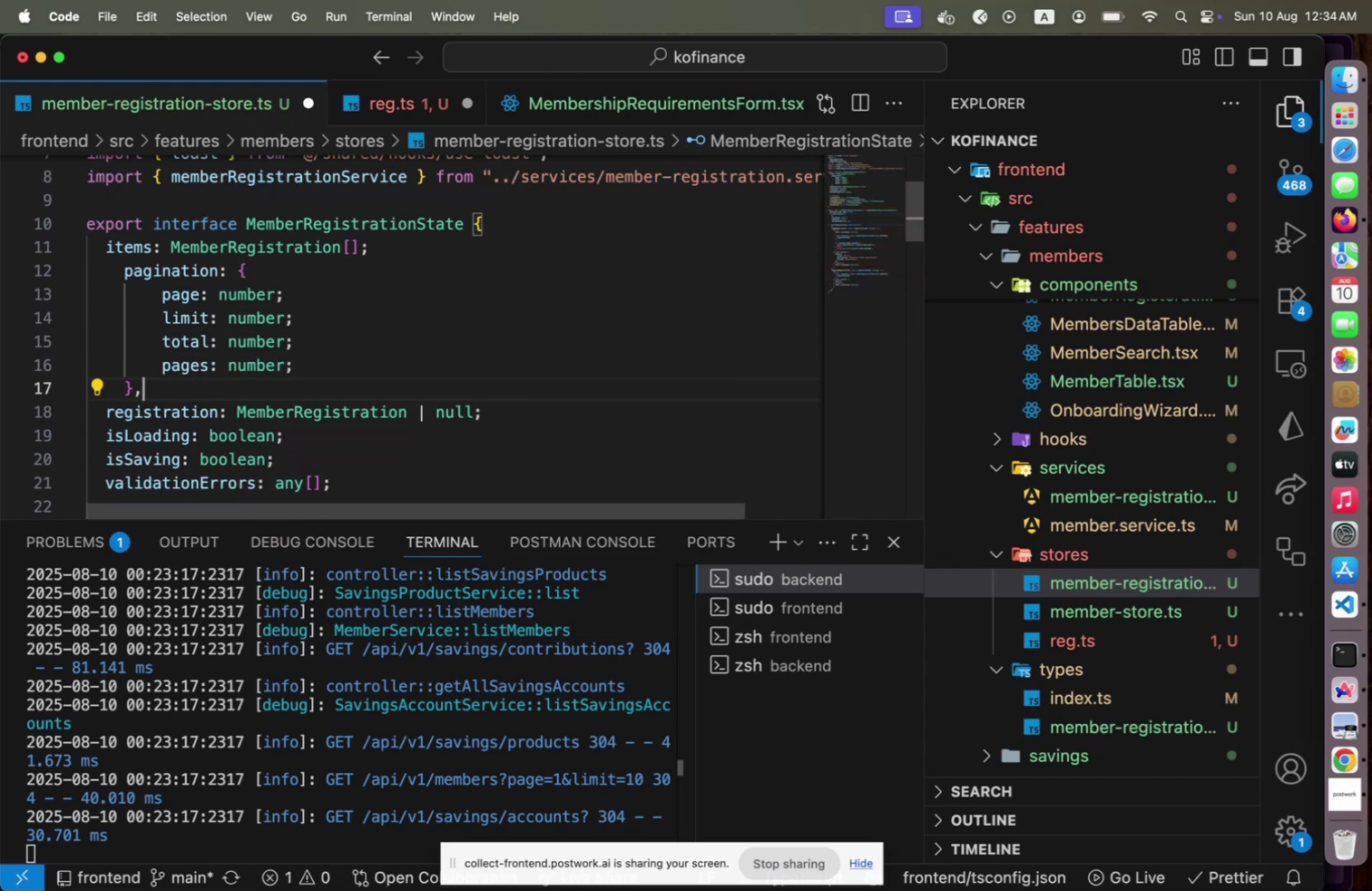 
key(Alt+Shift+F)
 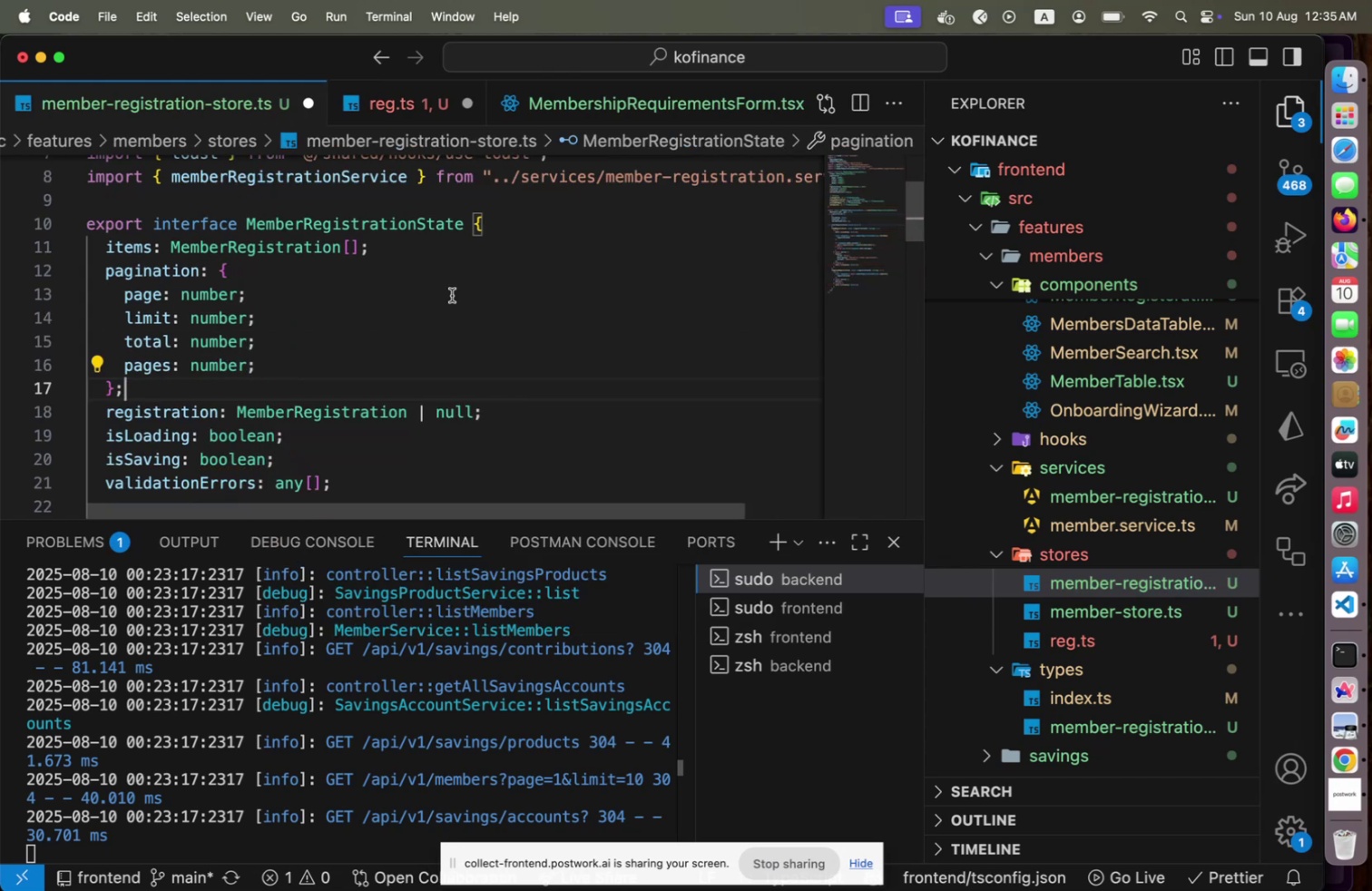 
scroll: coordinate [355, 341], scroll_direction: down, amount: 9.0
 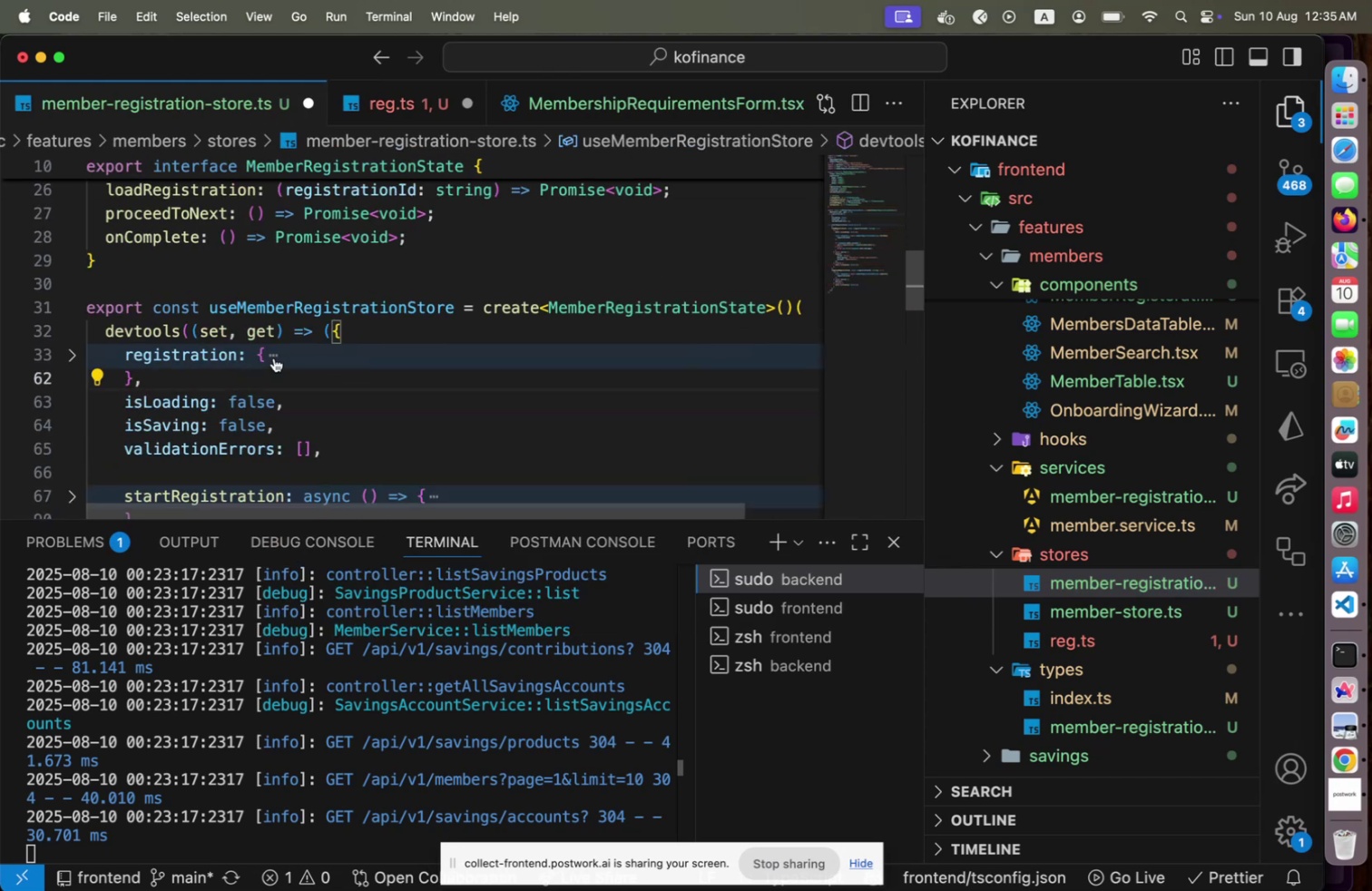 
left_click([381, 330])
 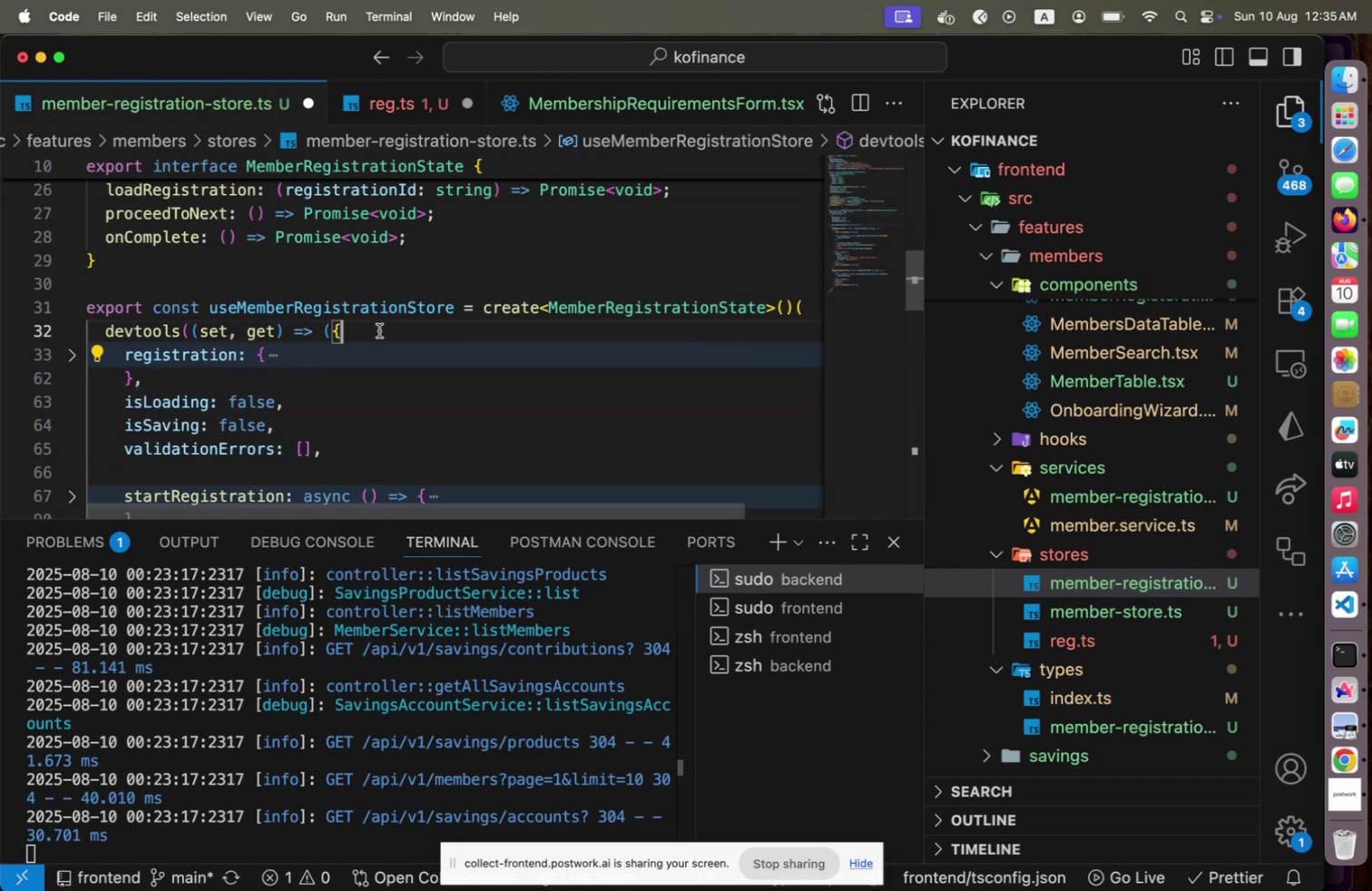 
key(Enter)
 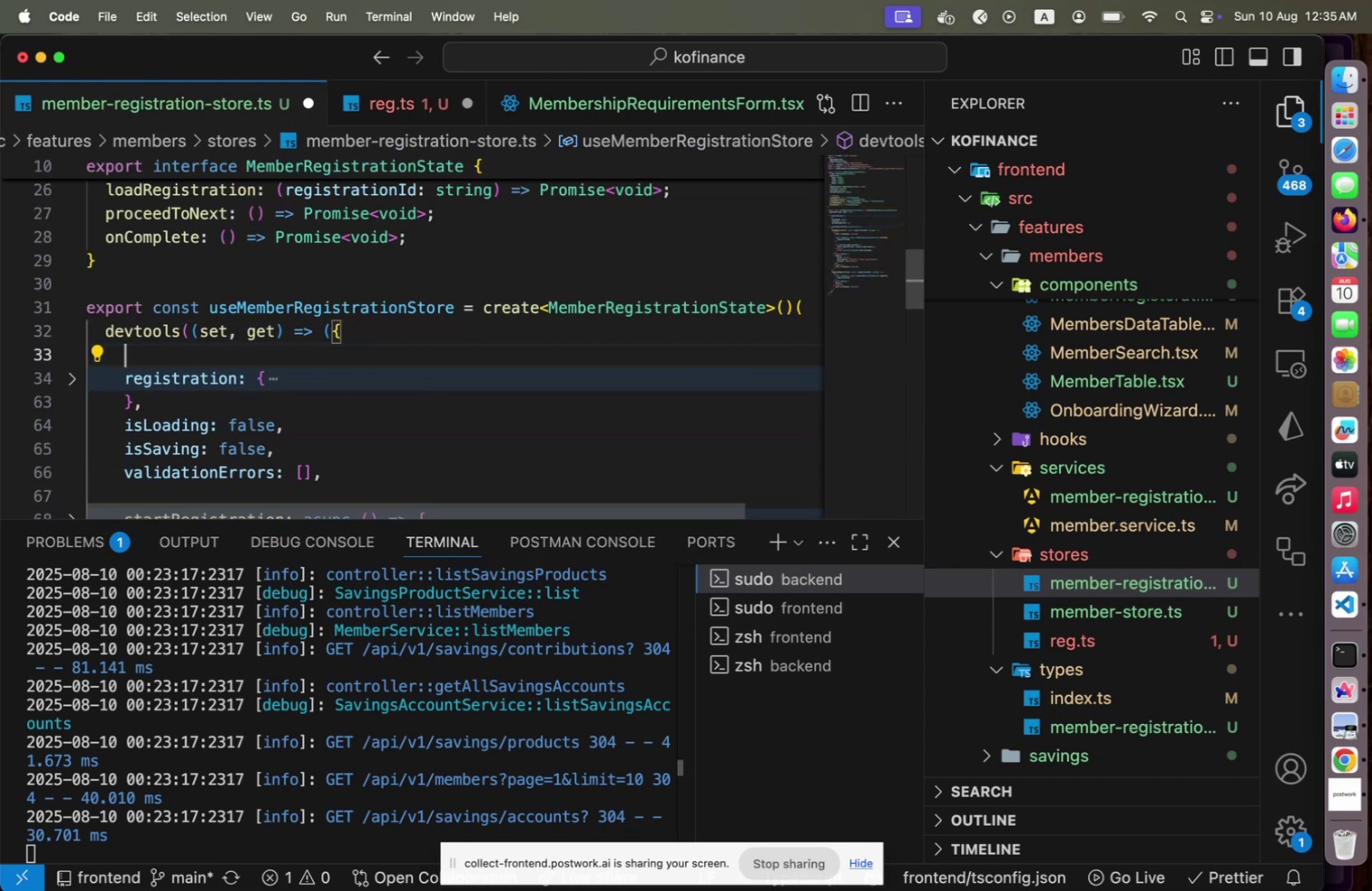 
type(items: [],)
 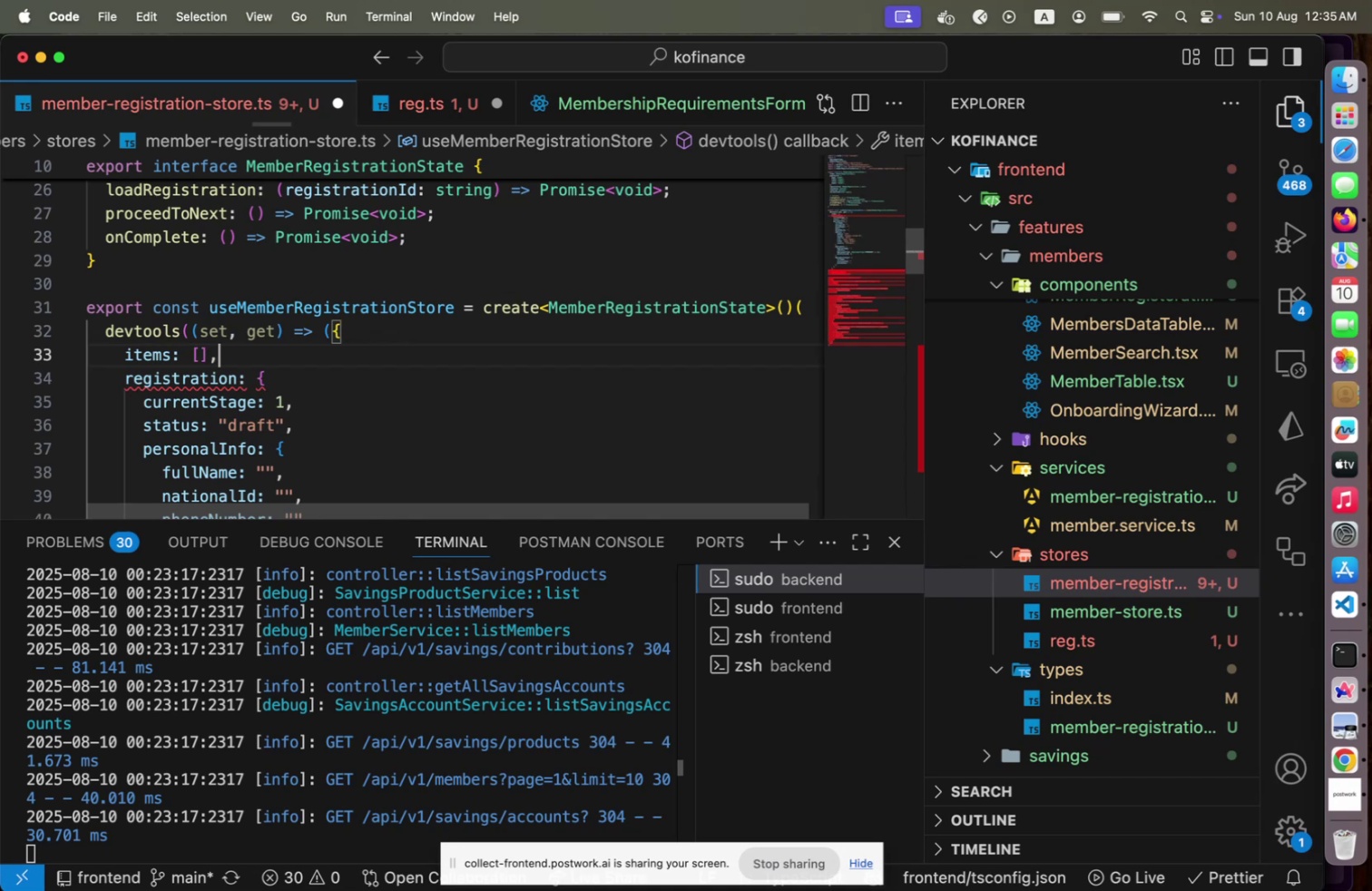 
key(Enter)
 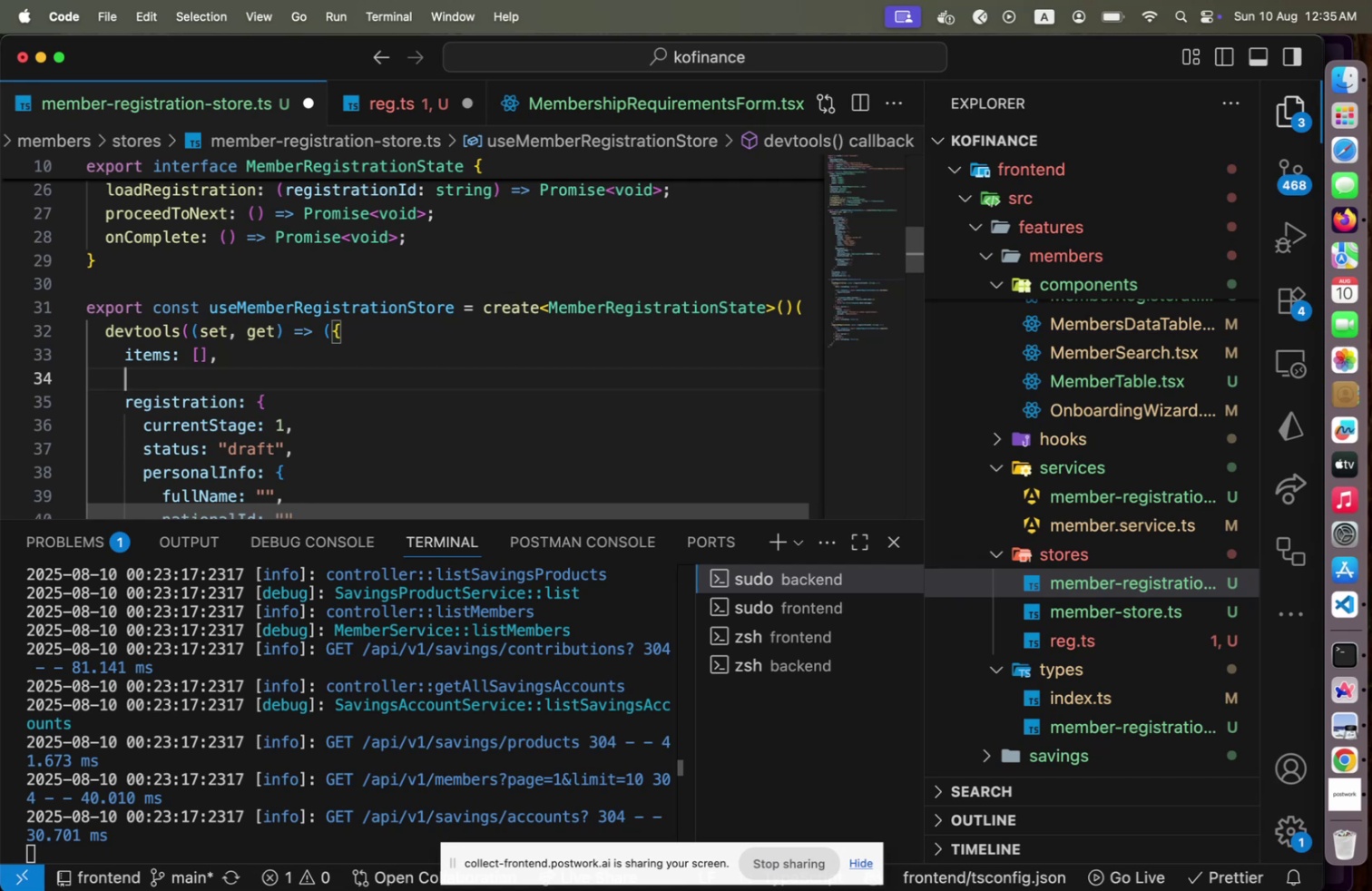 
wait(19.39)
 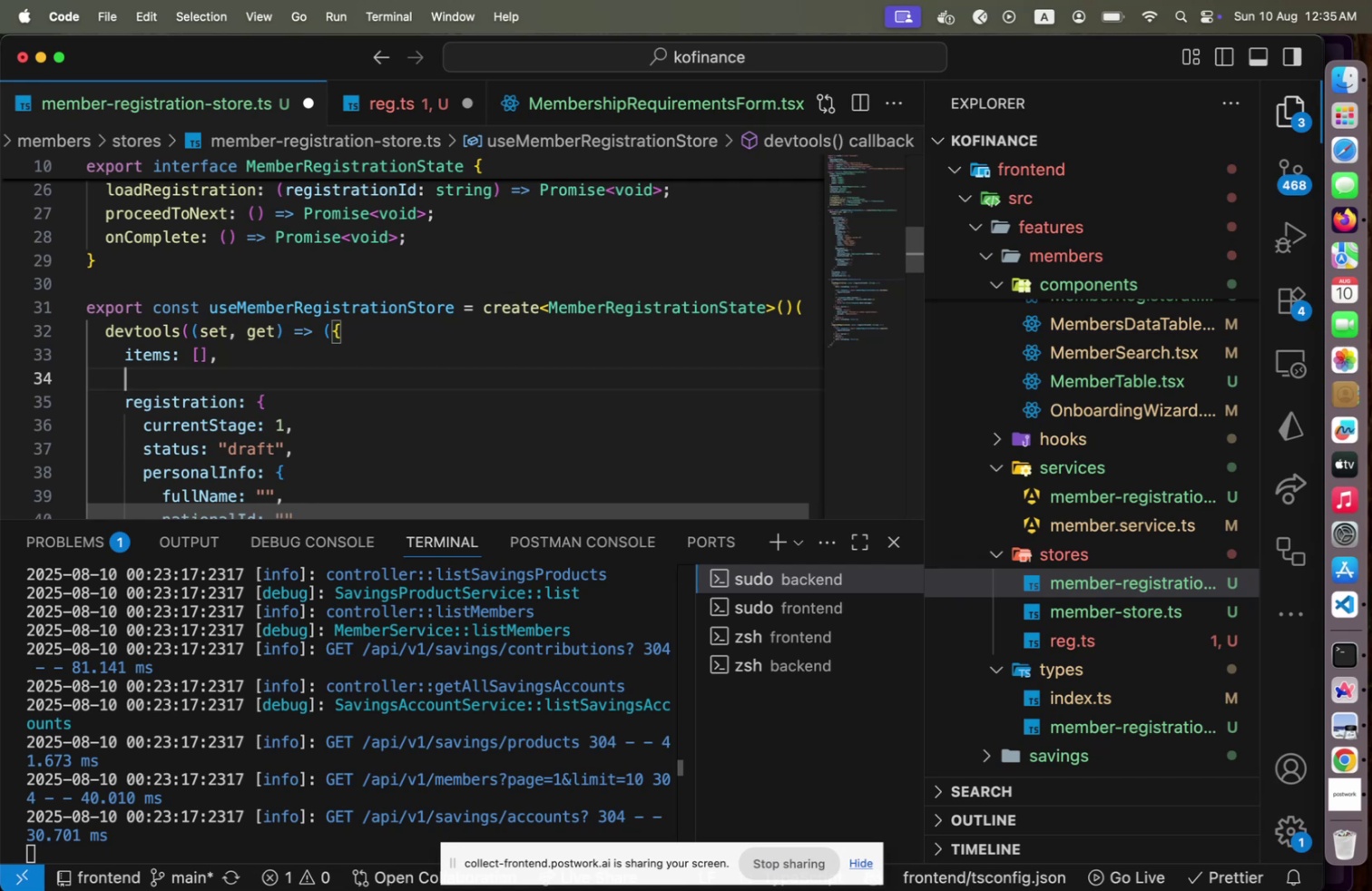 
scroll: coordinate [374, 244], scroll_direction: up, amount: 2.0
 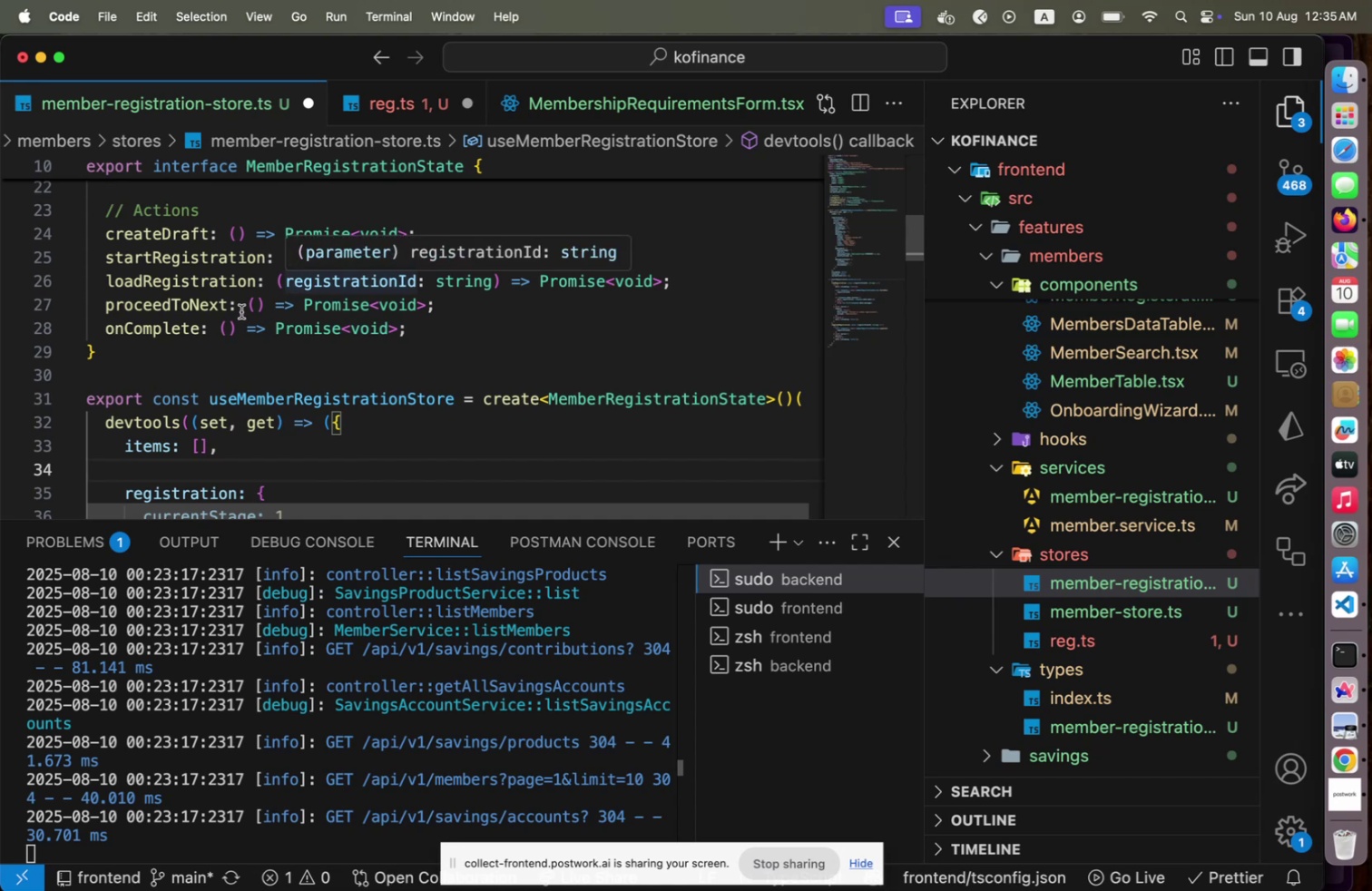 
scroll: coordinate [237, 313], scroll_direction: down, amount: 1.0
 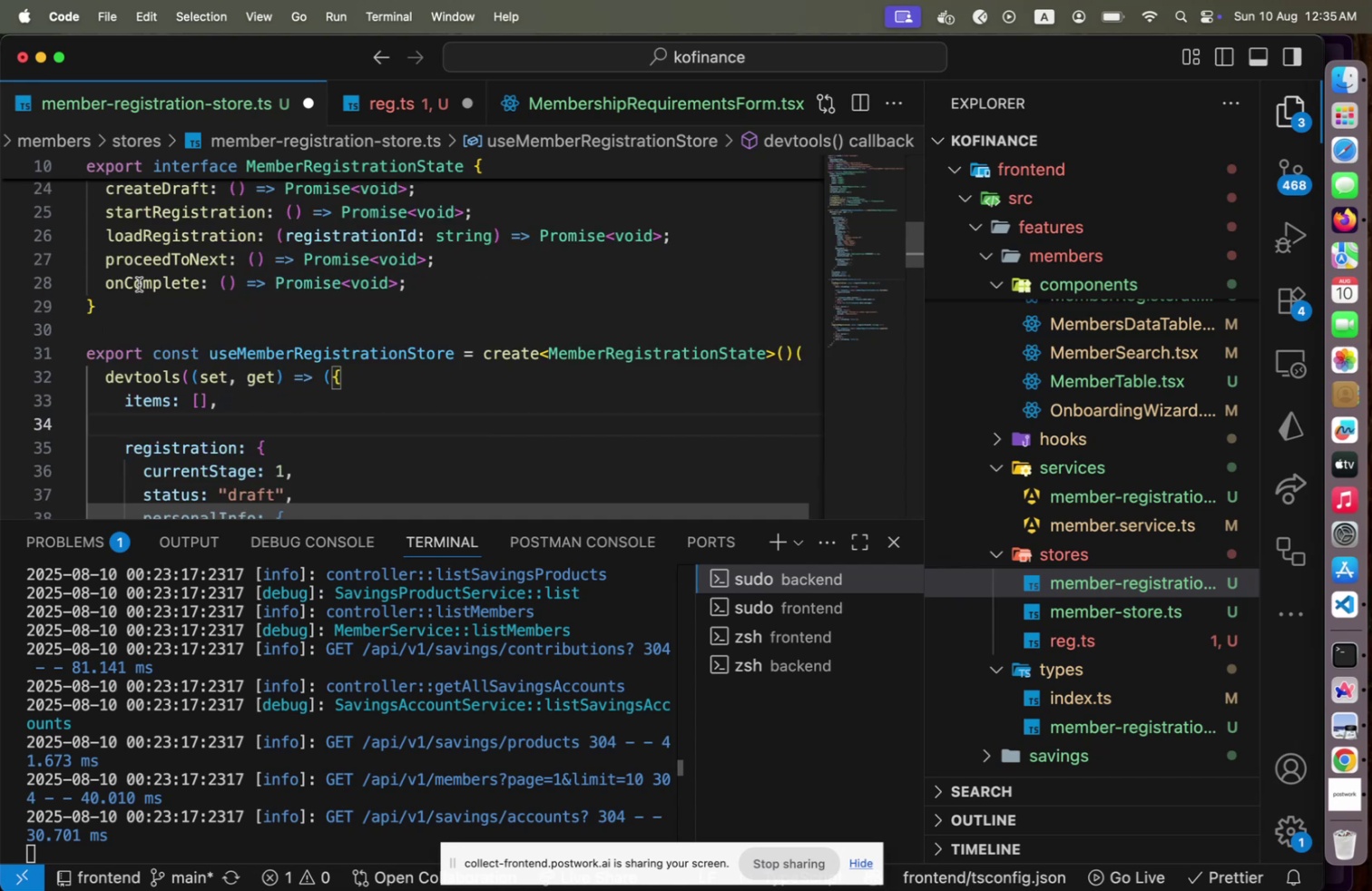 
left_click([139, 284])
 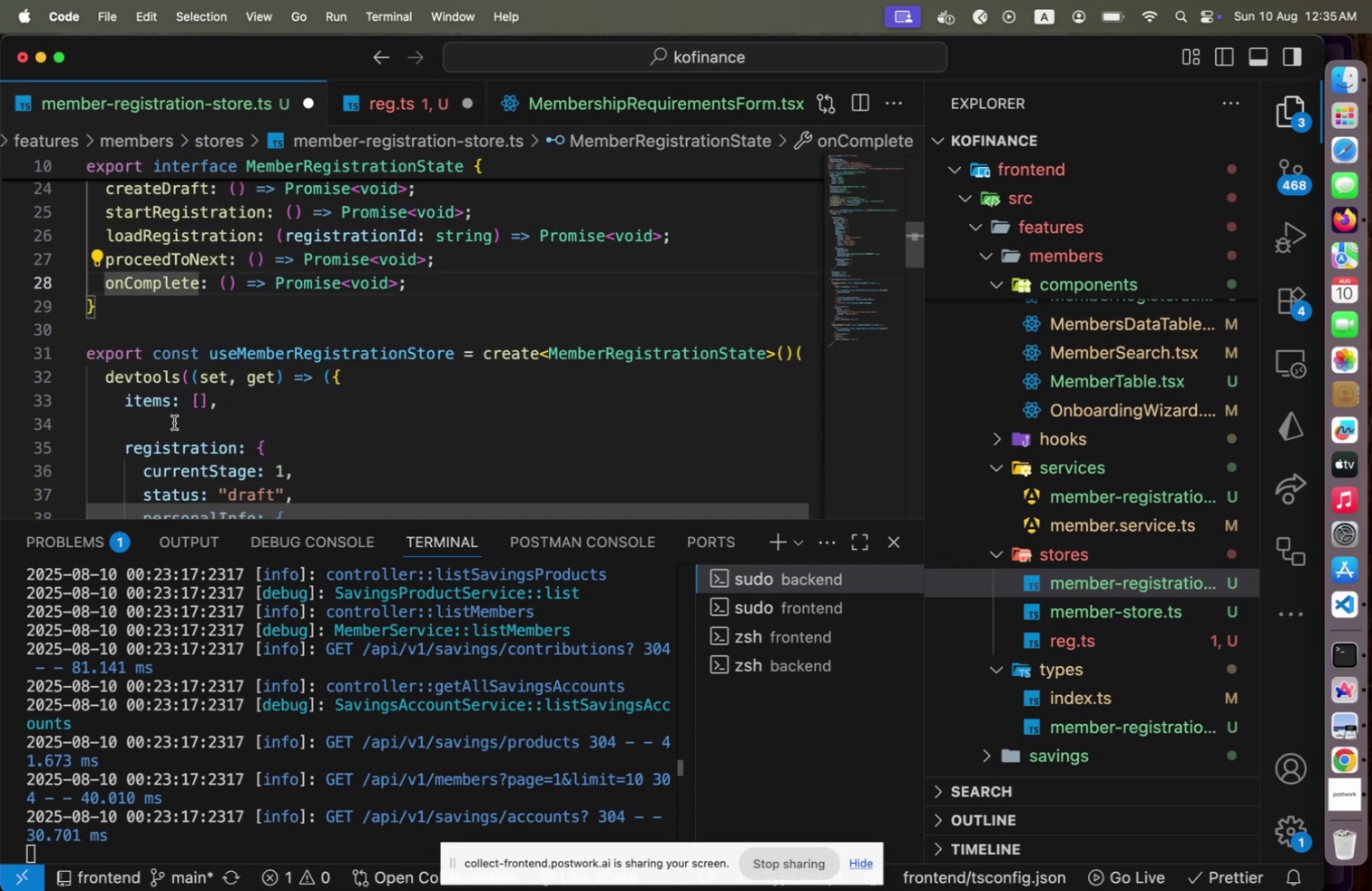 
left_click([174, 422])
 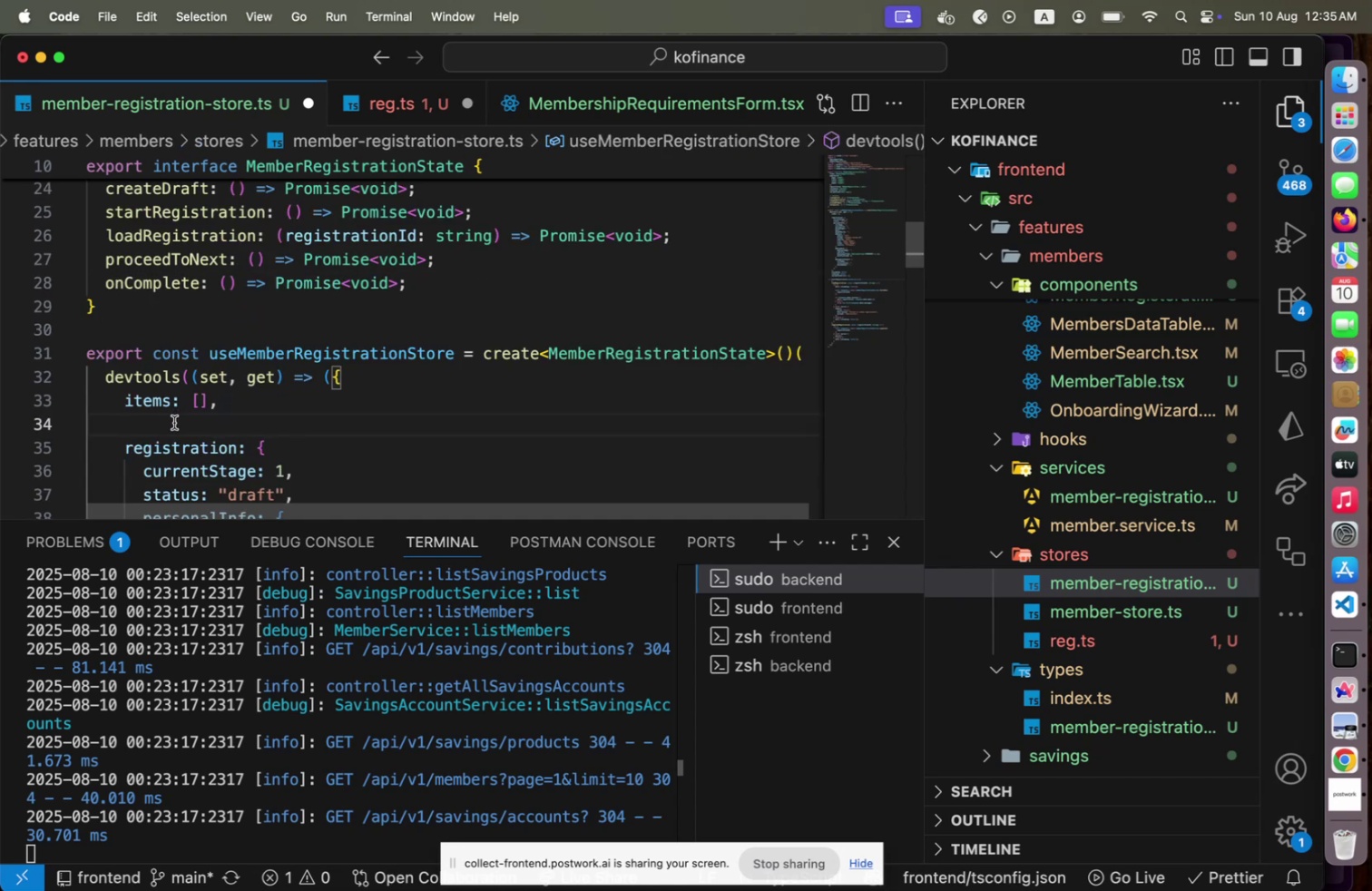 
type(pagin)
 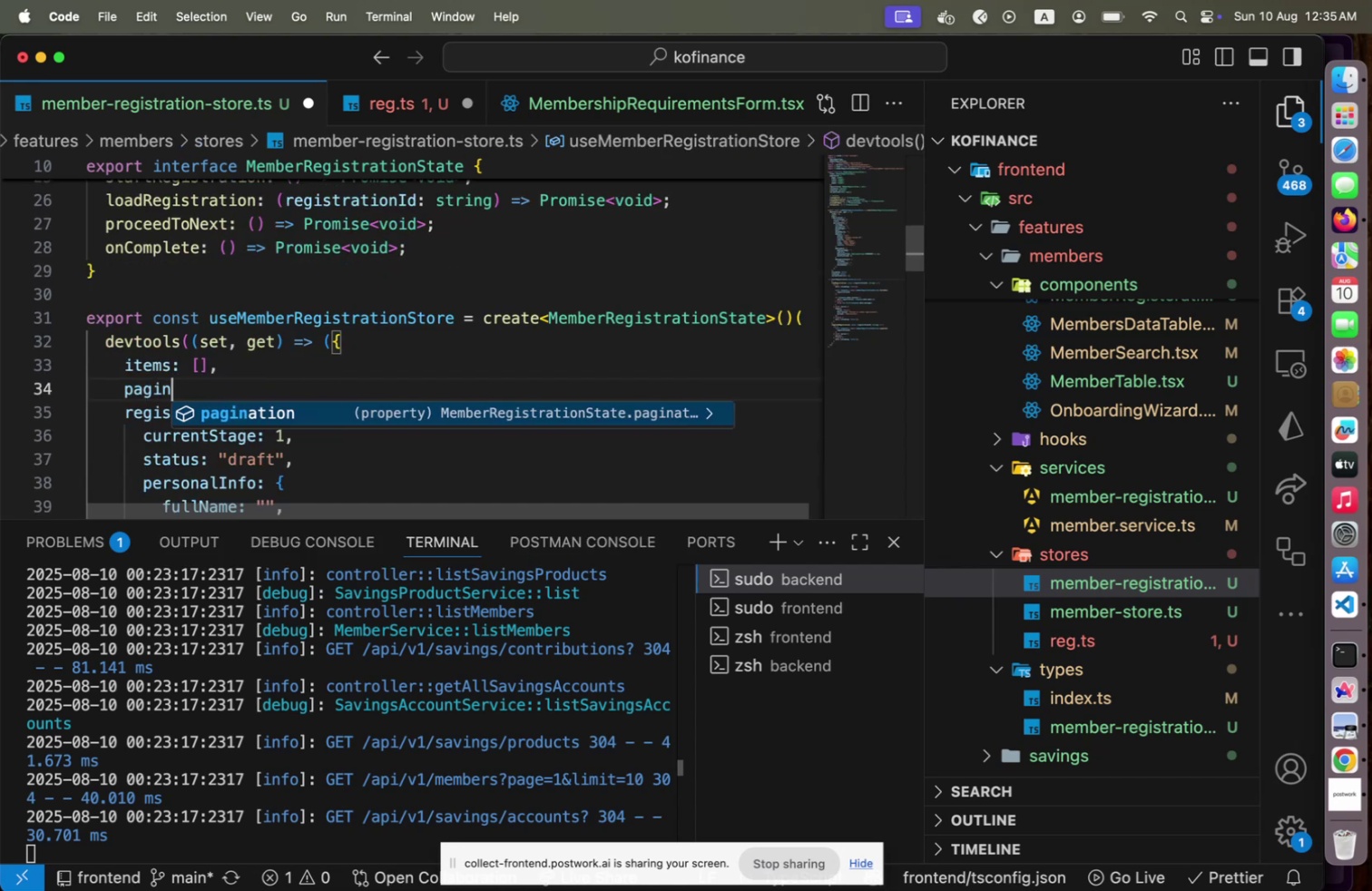 
key(Enter)
 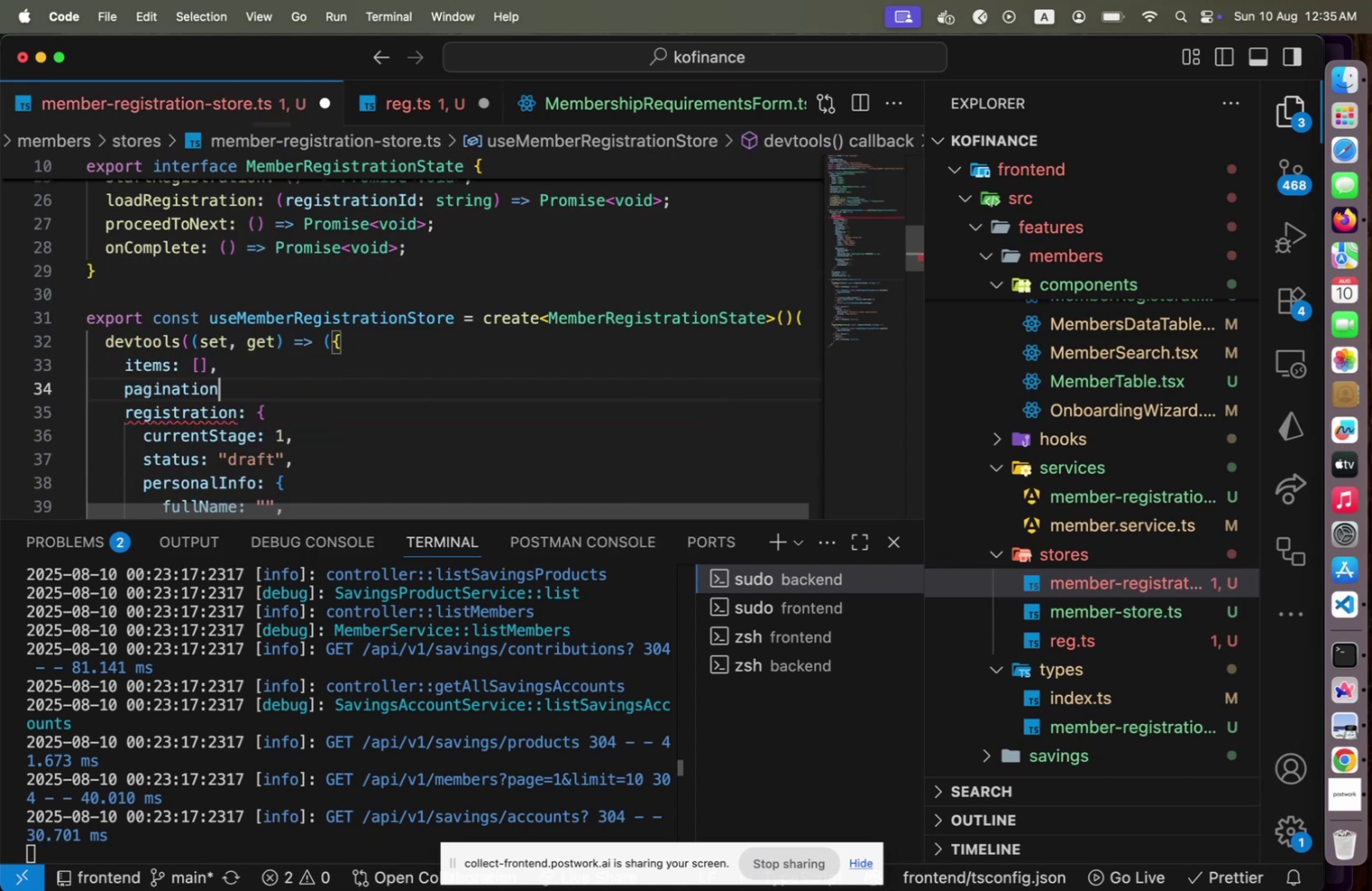 
key(Shift+Semicolon)
 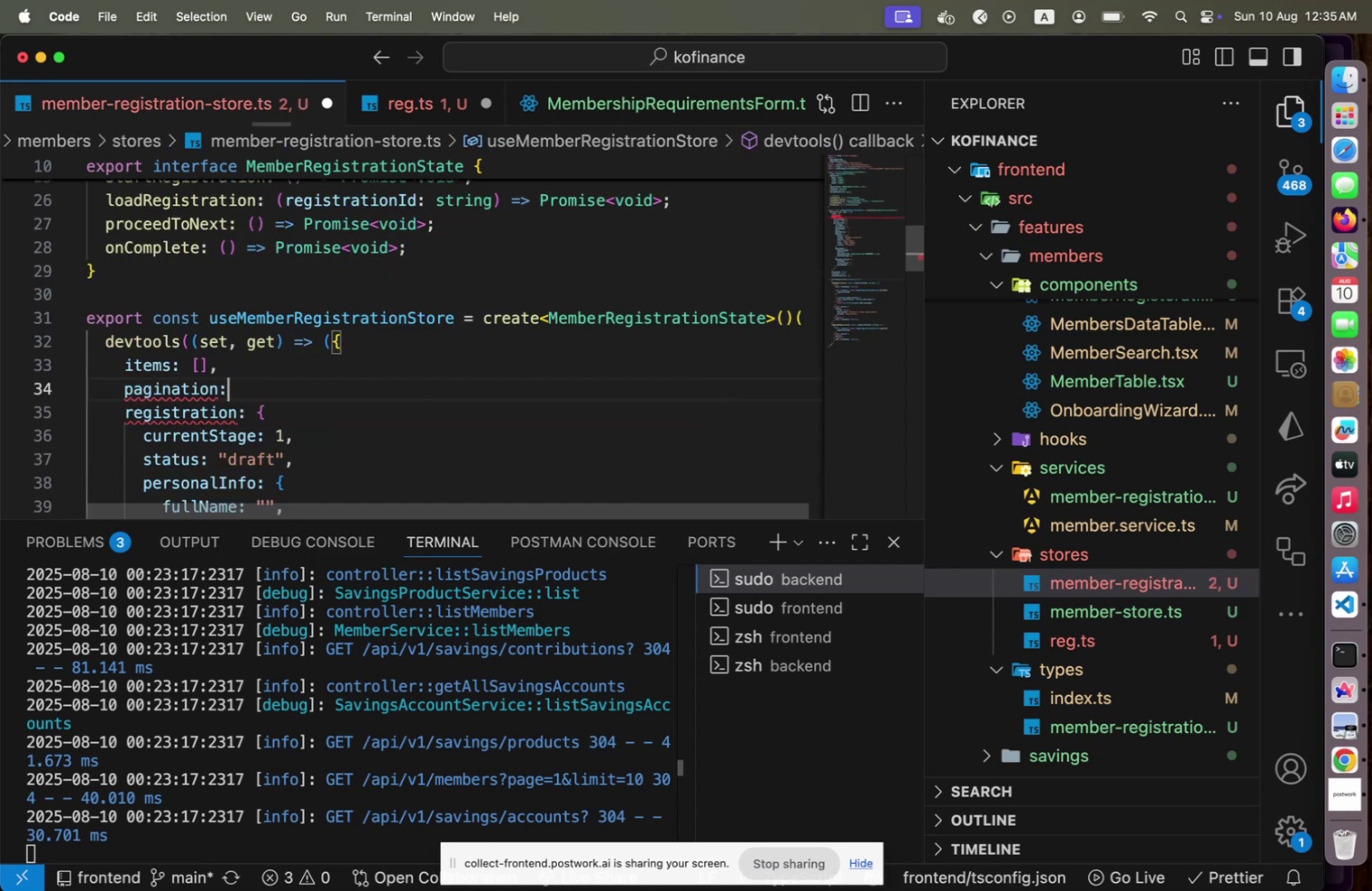 
key(Shift+Space)
 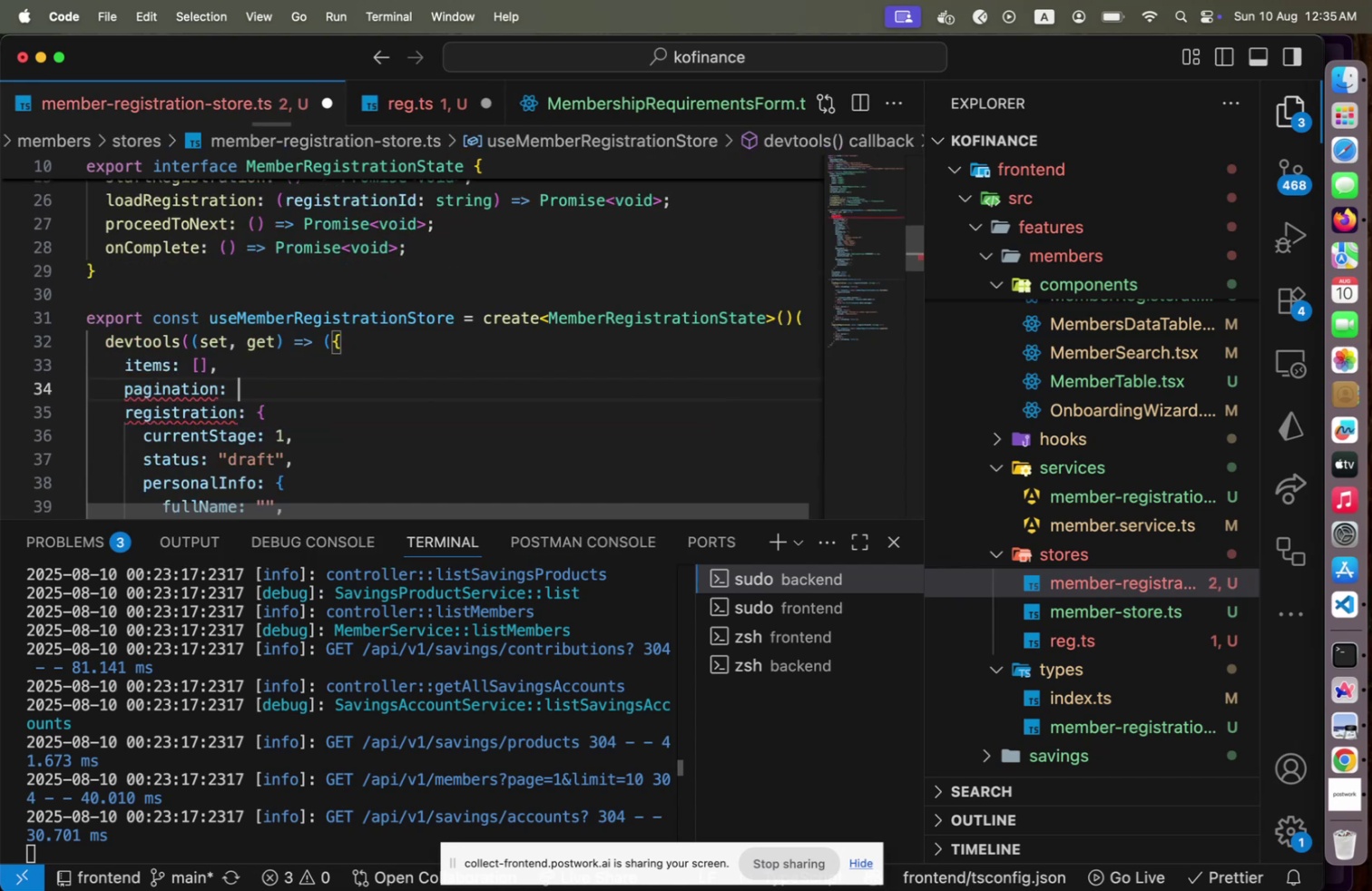 
key(Shift+BracketLeft)
 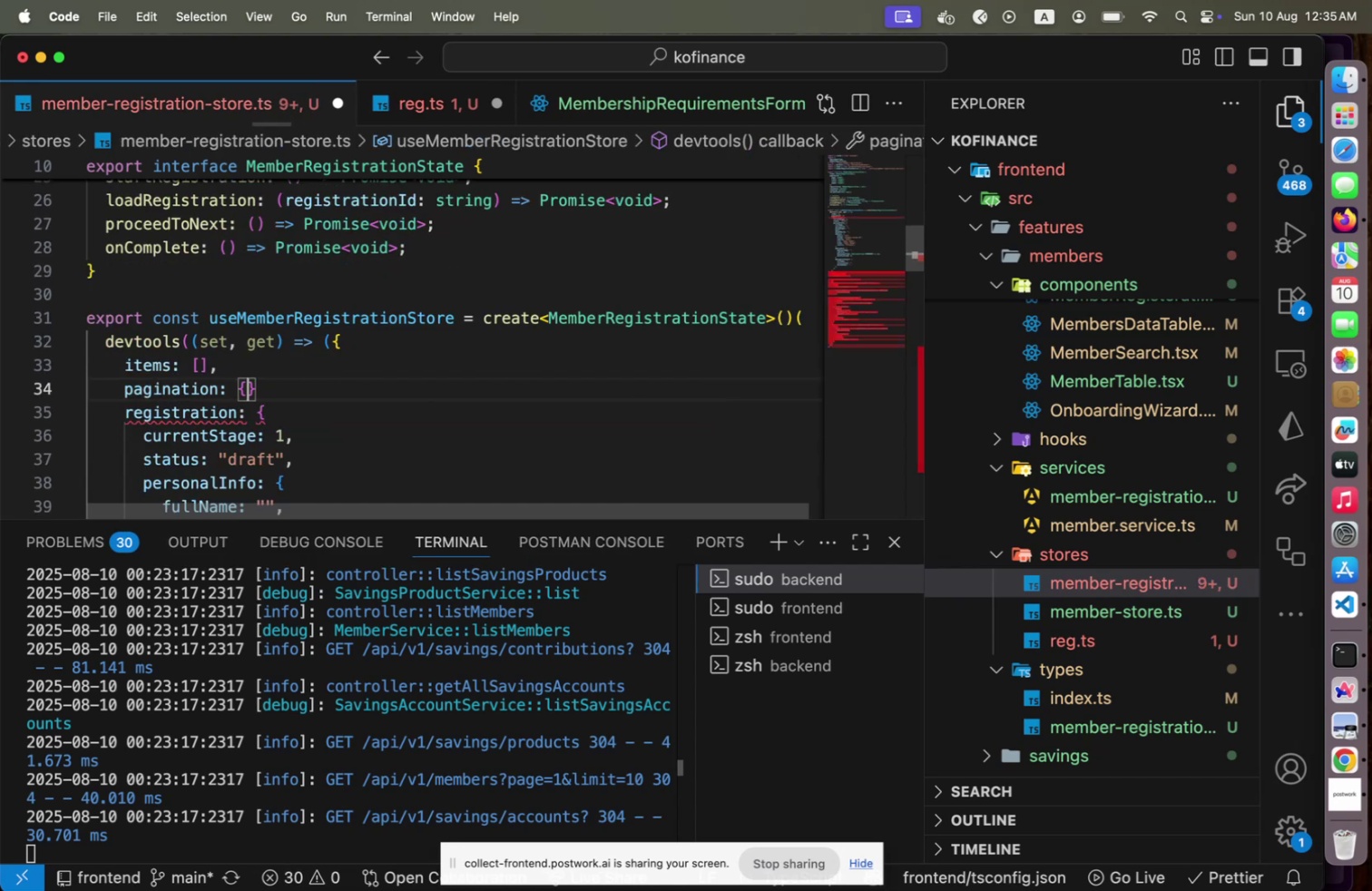 
key(ArrowRight)
 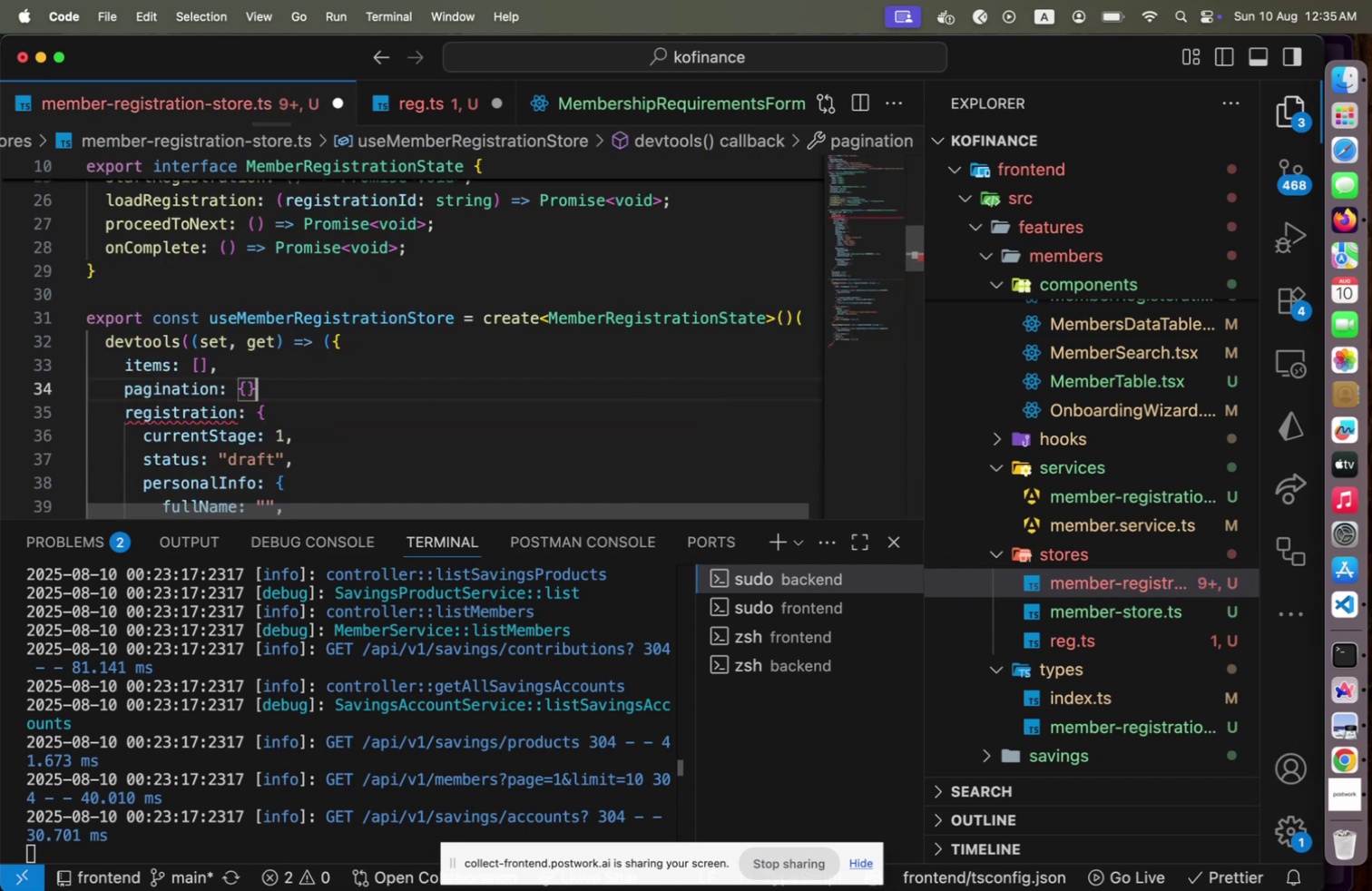 
key(ArrowDown)
 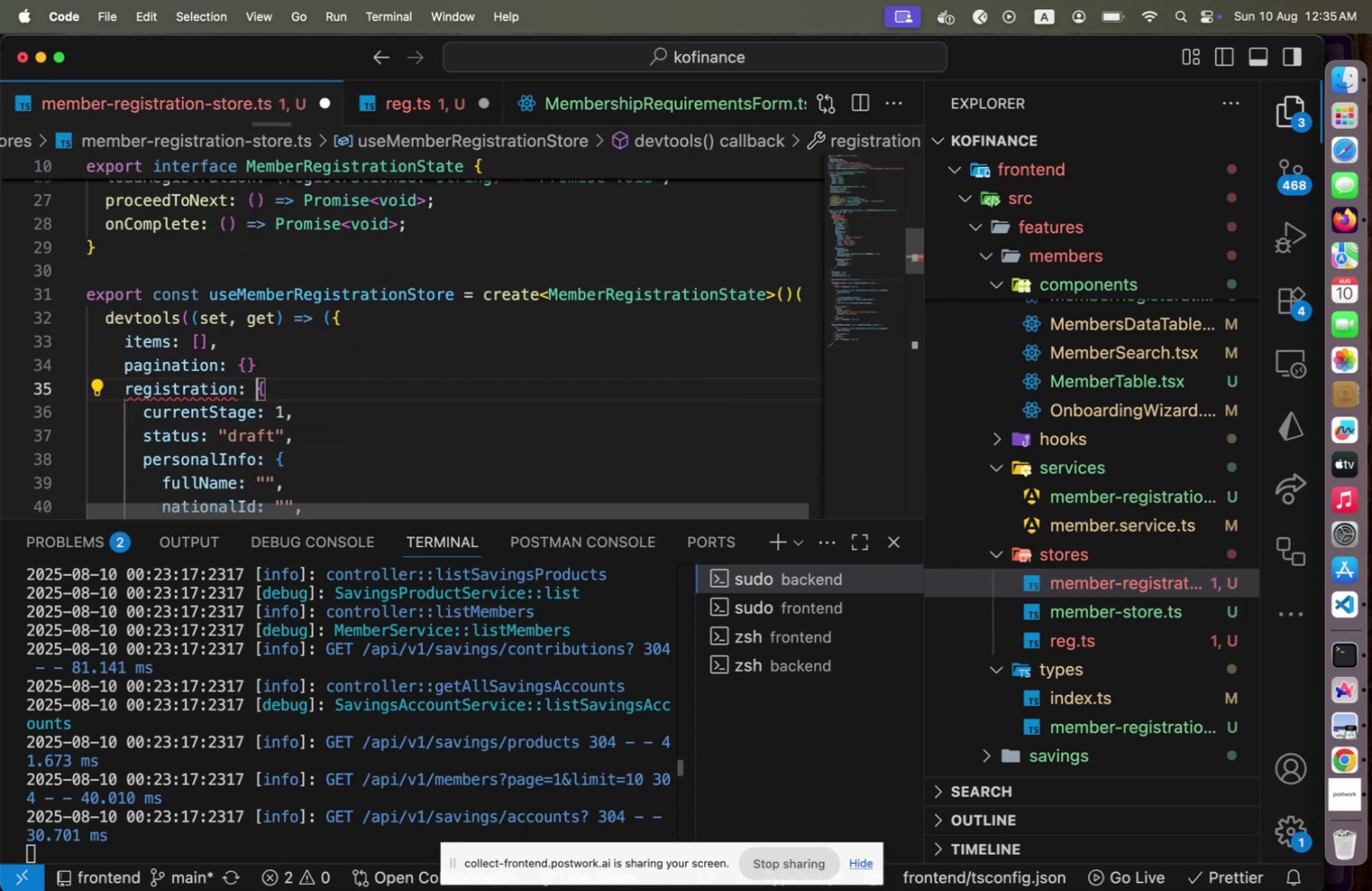 
key(ArrowUp)
 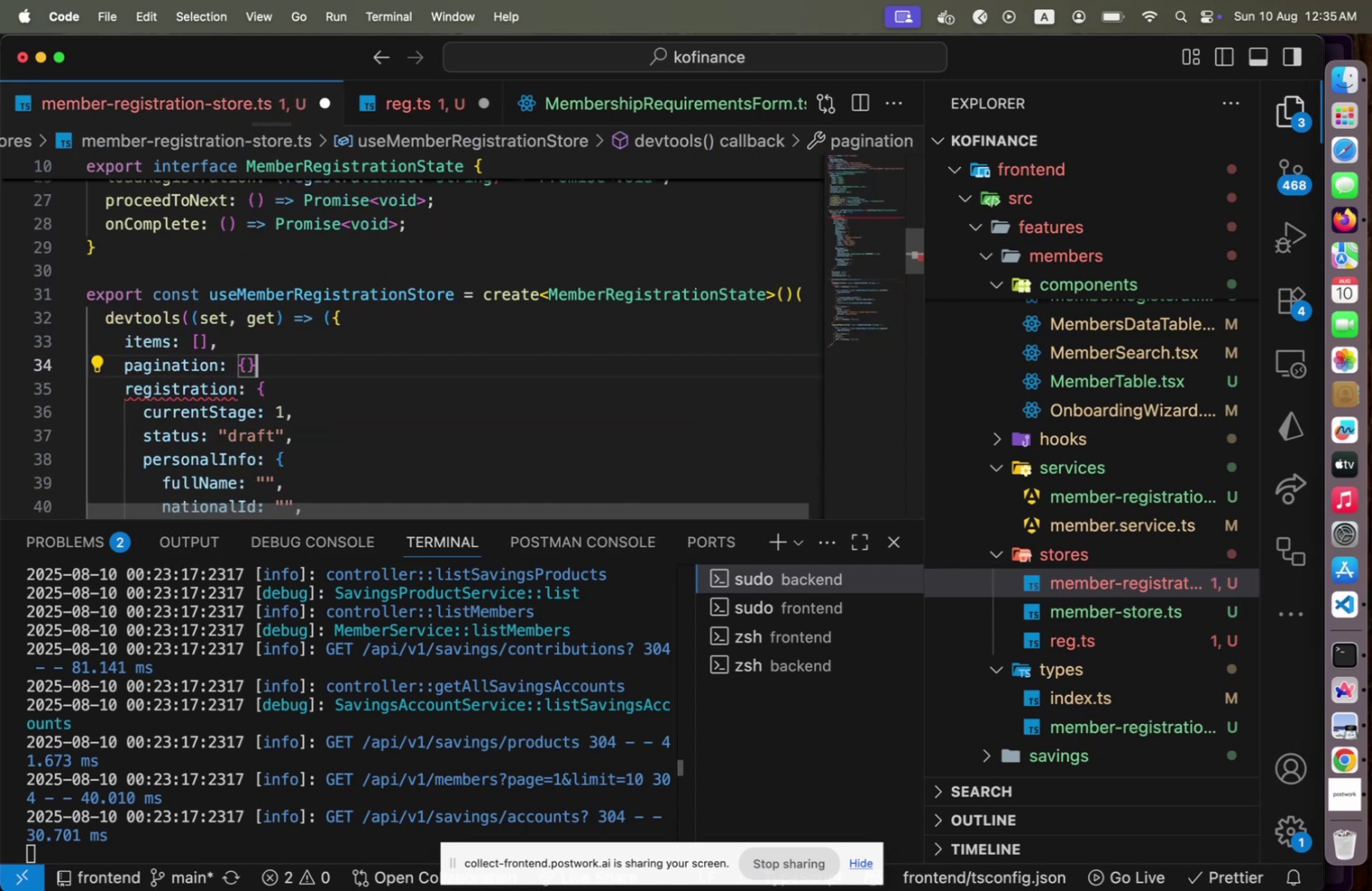 
key(Comma)
 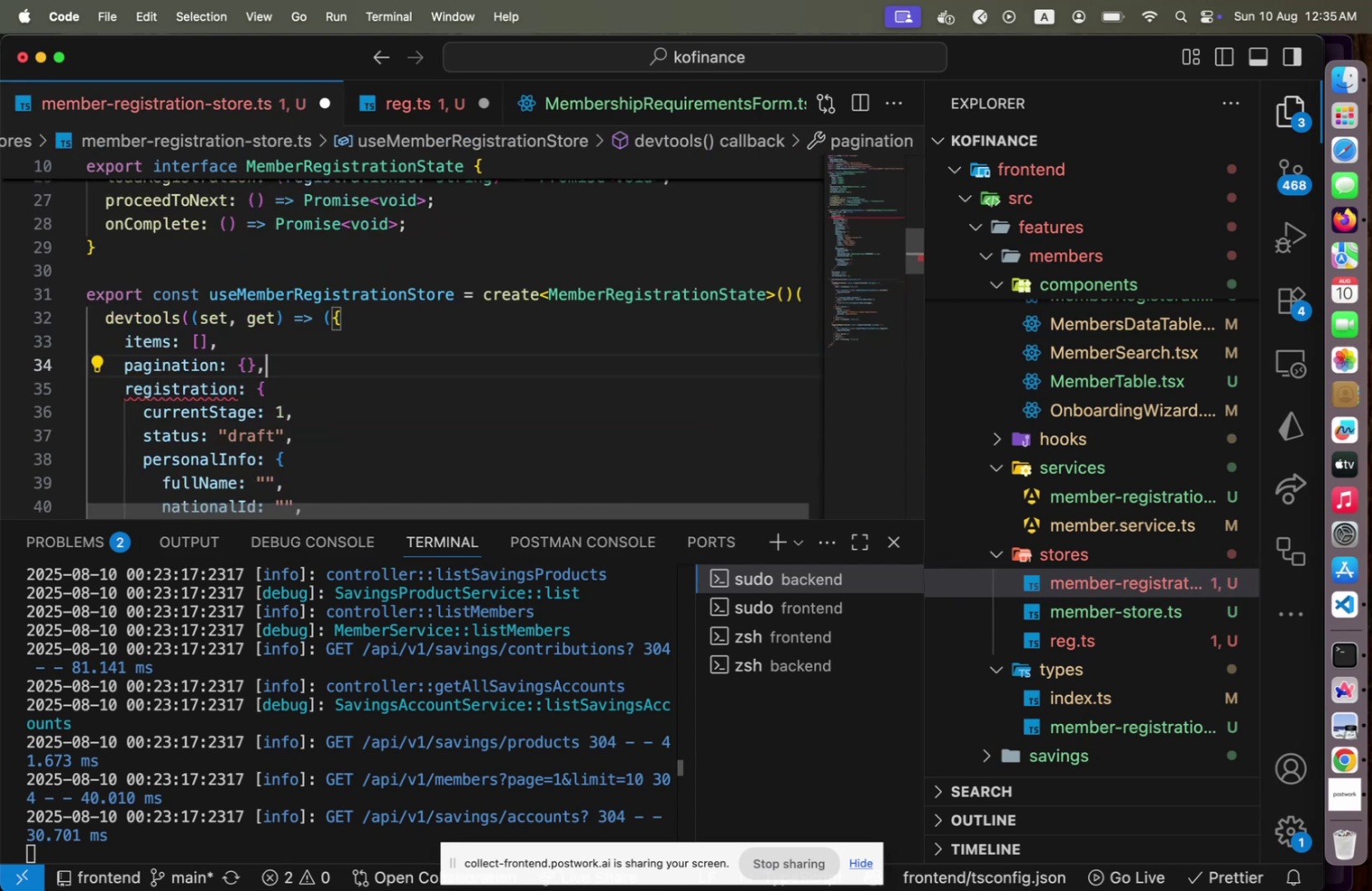 
key(ArrowLeft)
 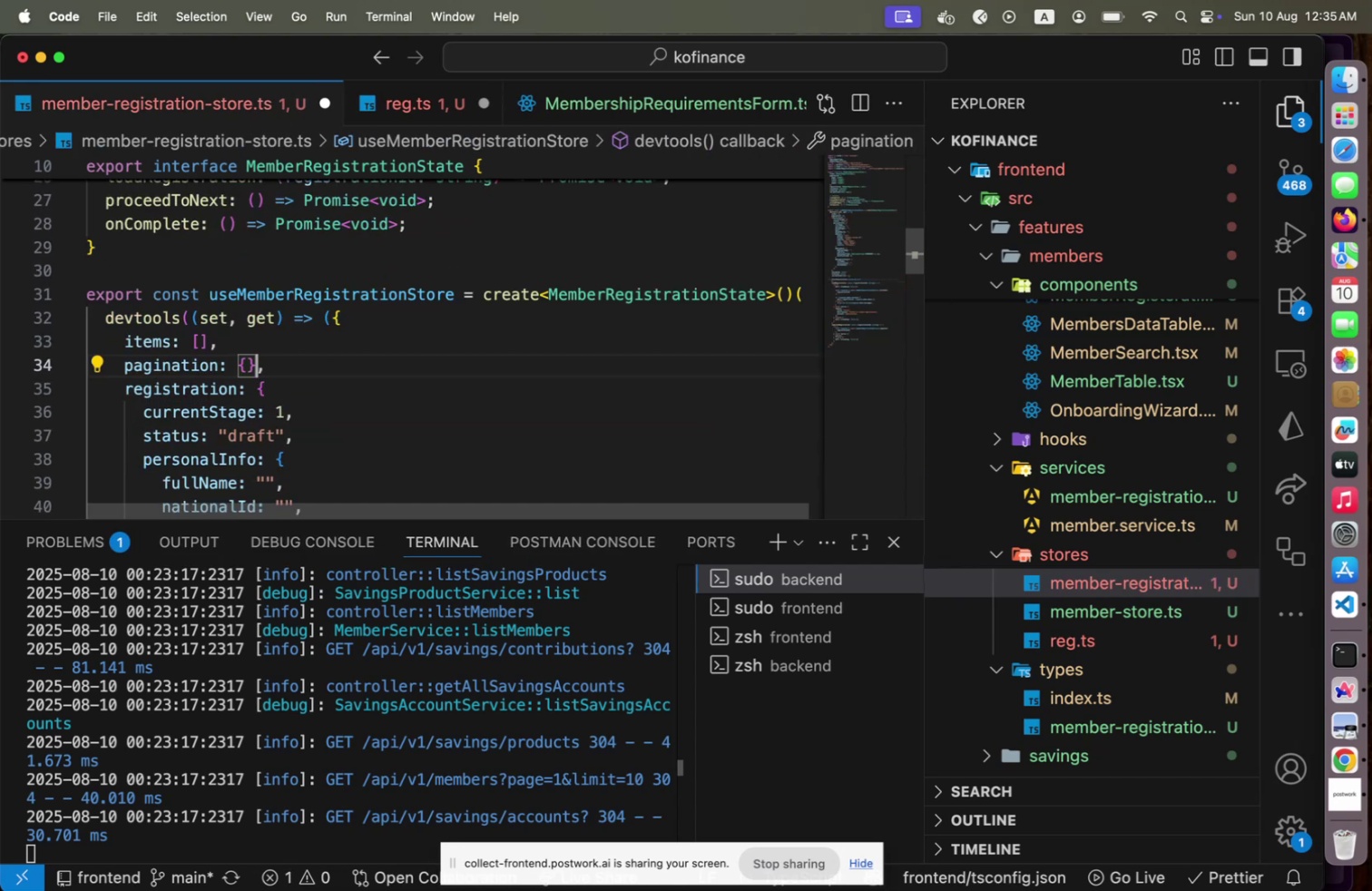 
key(ArrowLeft)
 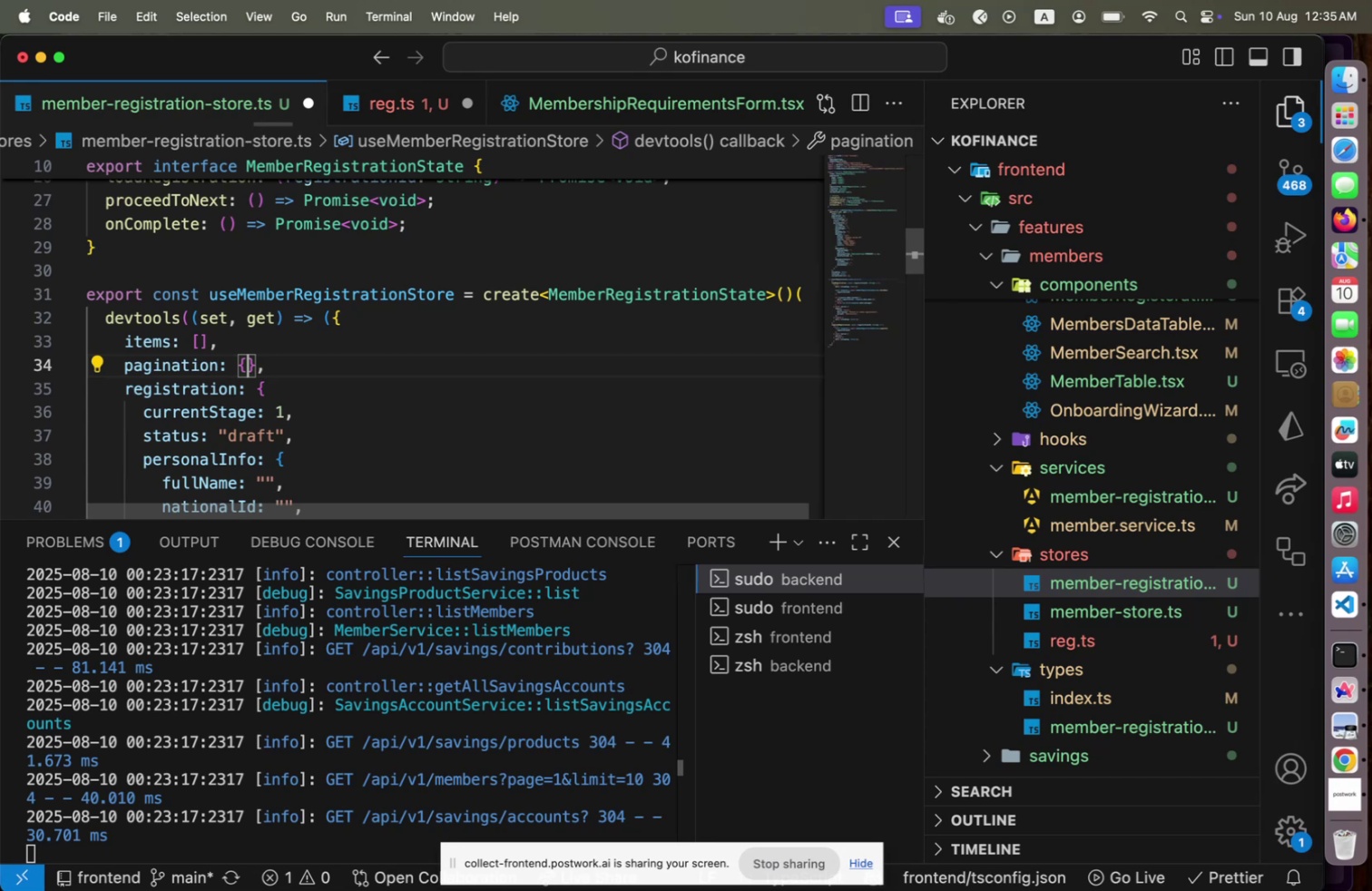 
key(Enter)
 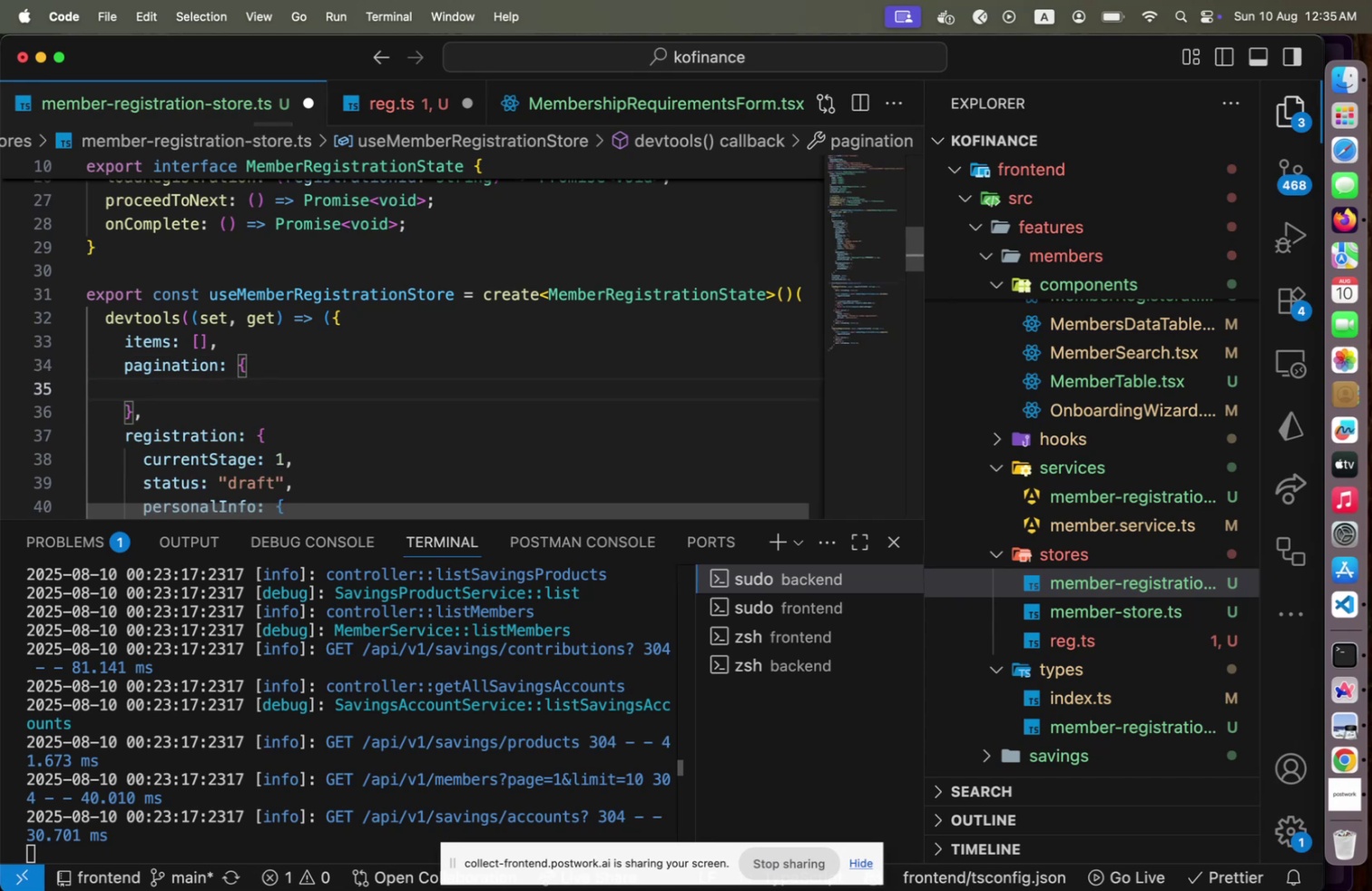 
key(Meta+CommandLeft)
 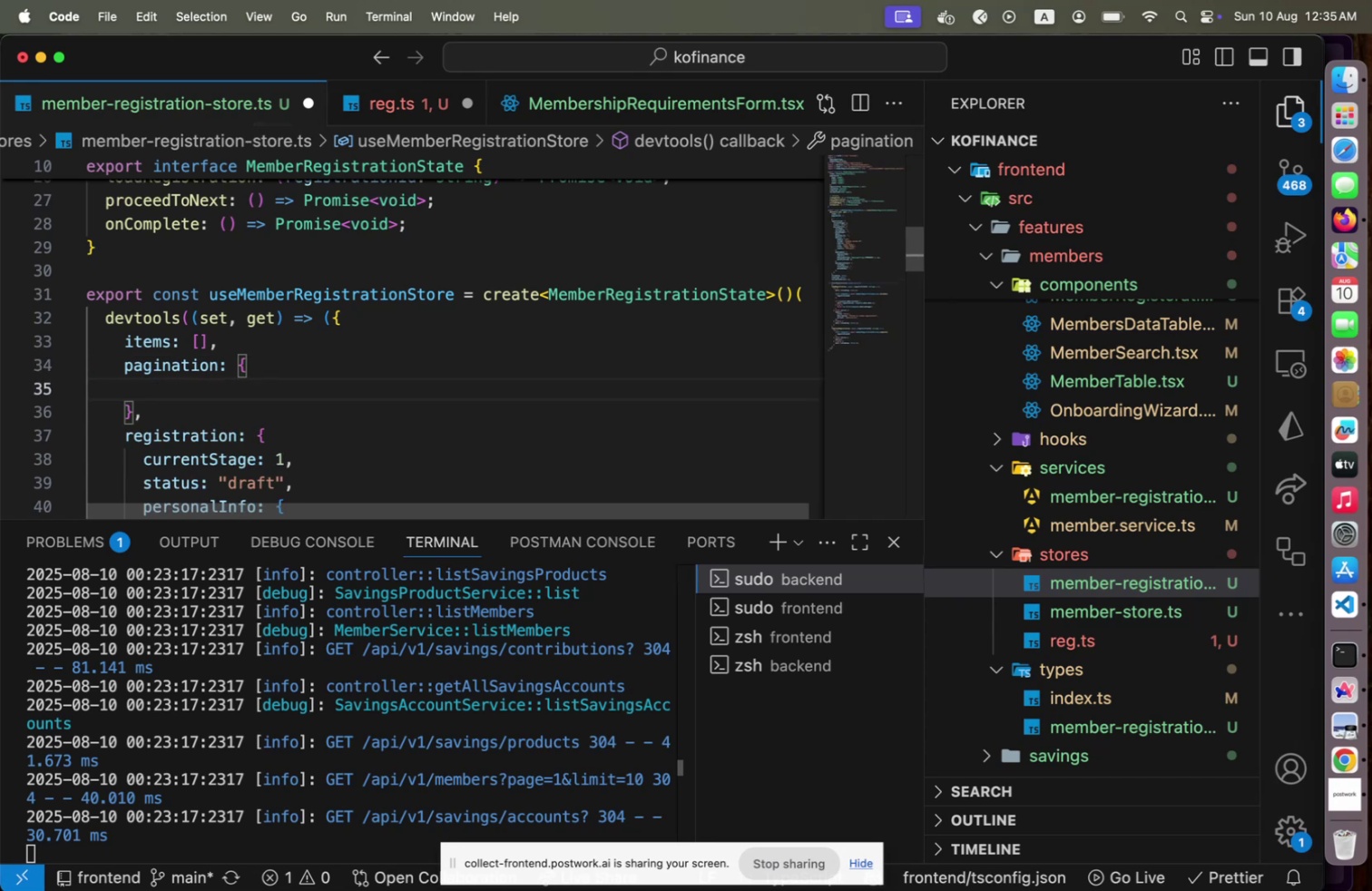 
key(Meta+S)
 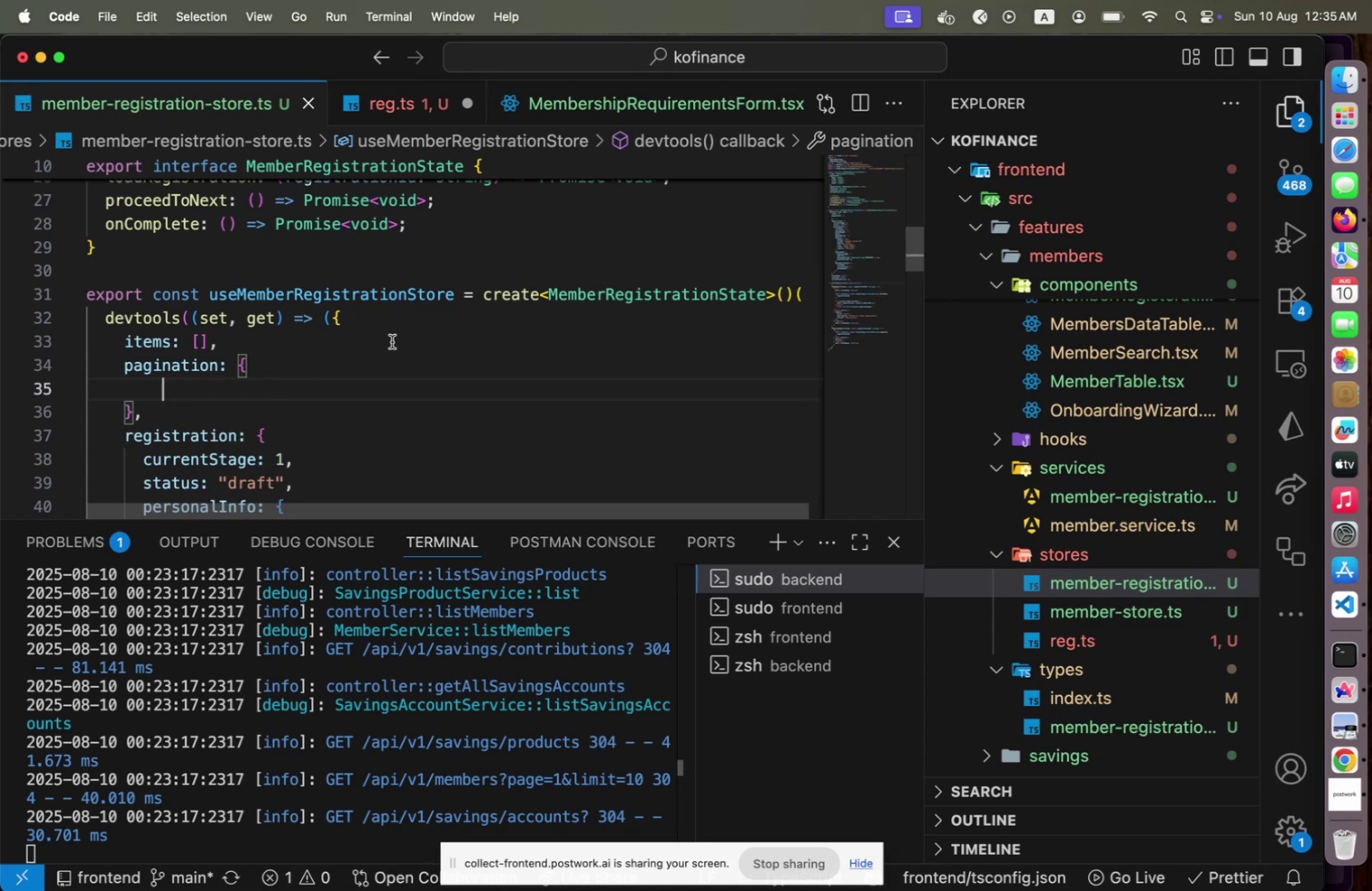 
wait(12.54)
 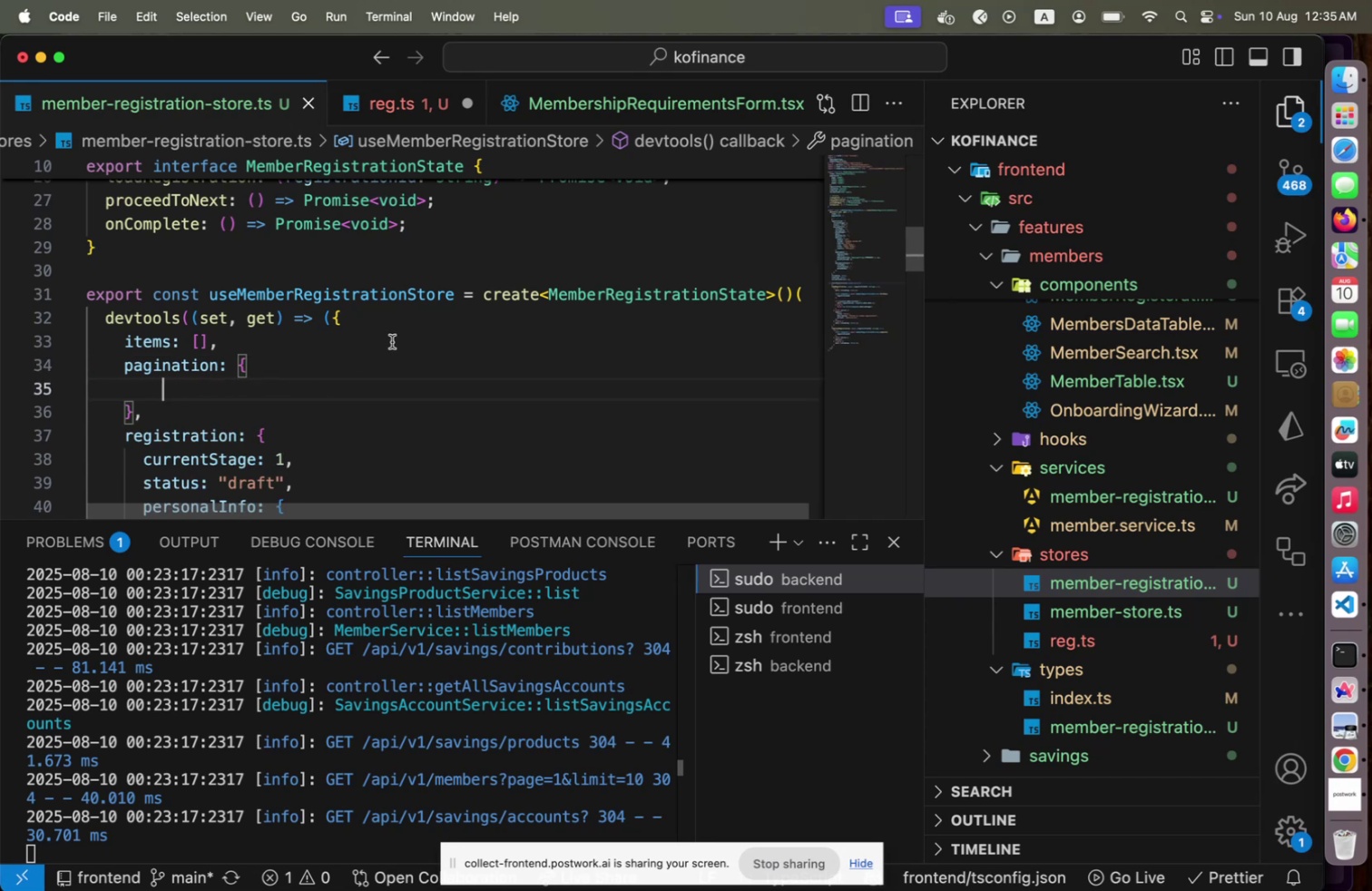 
type(pa)
 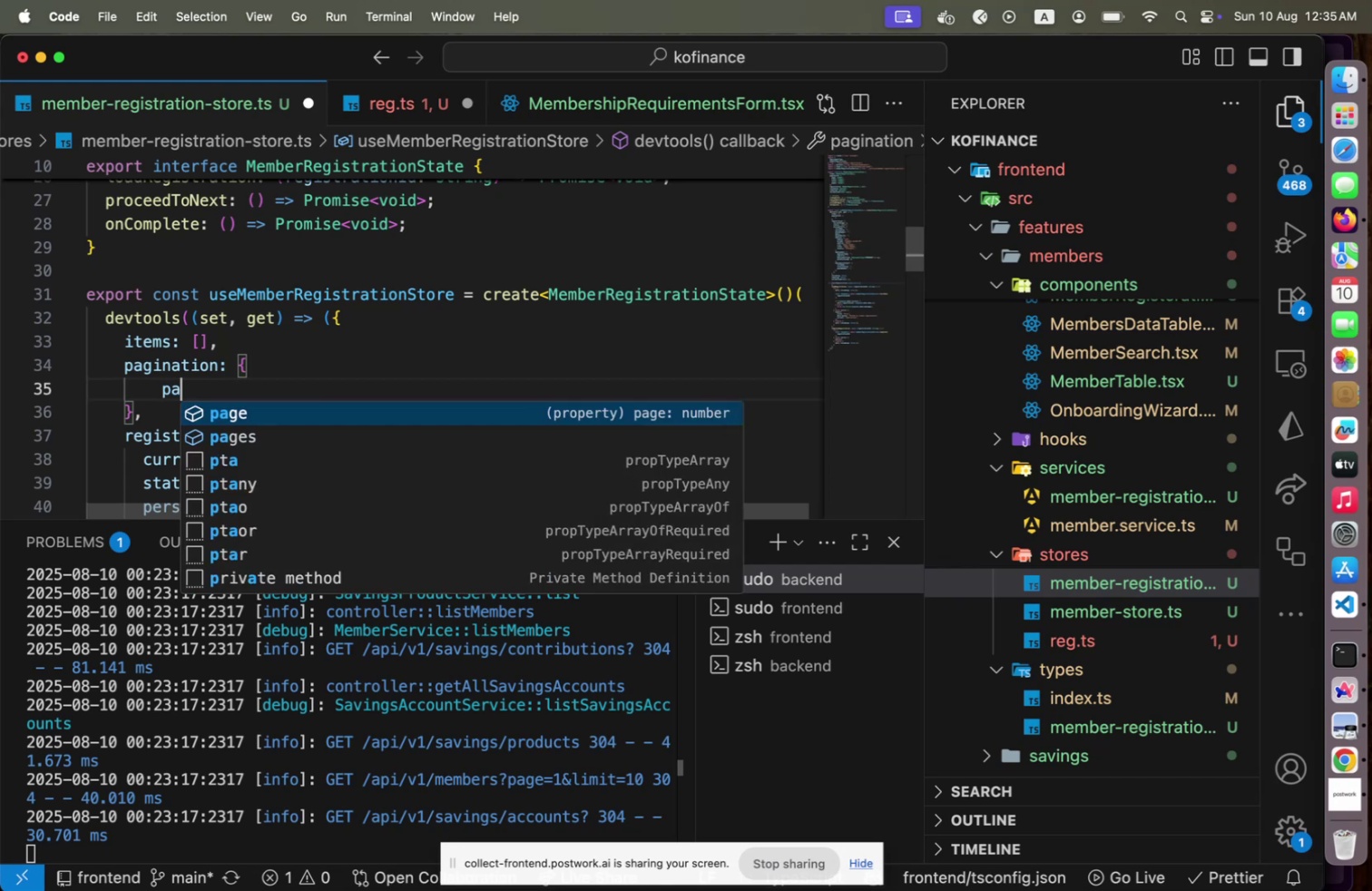 
key(Enter)
 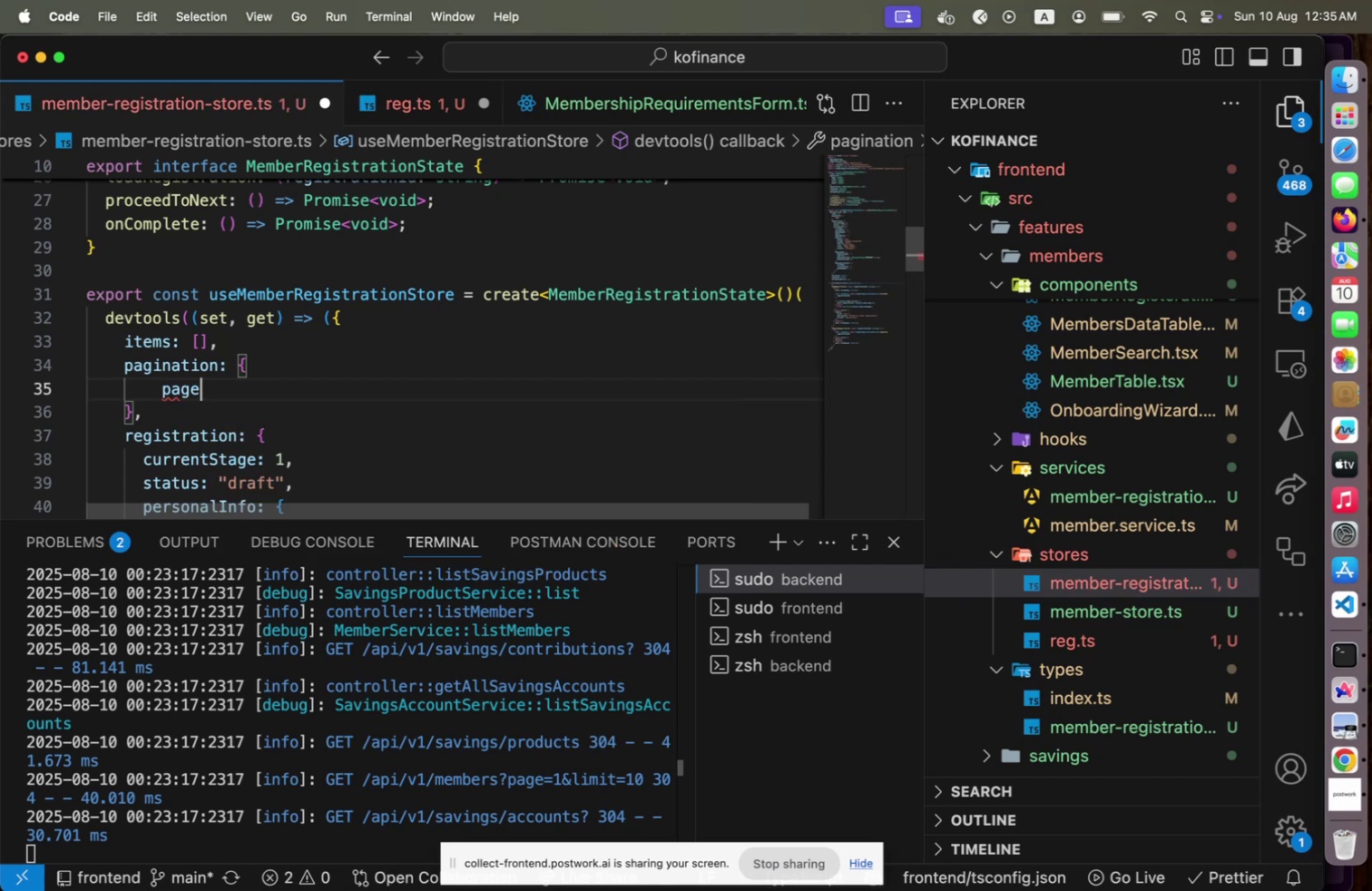 
key(Shift+ShiftLeft)
 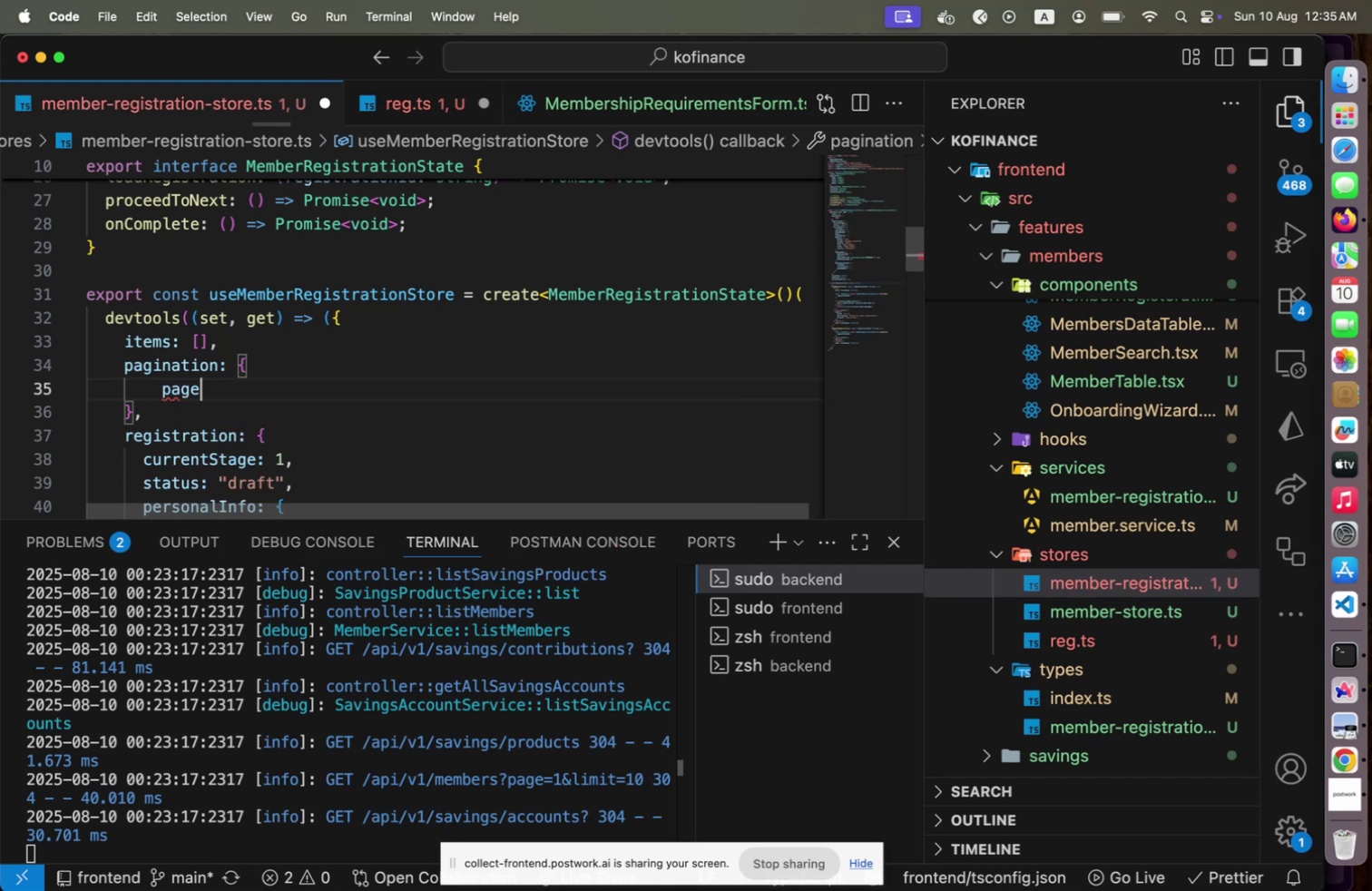 
key(Shift+Semicolon)
 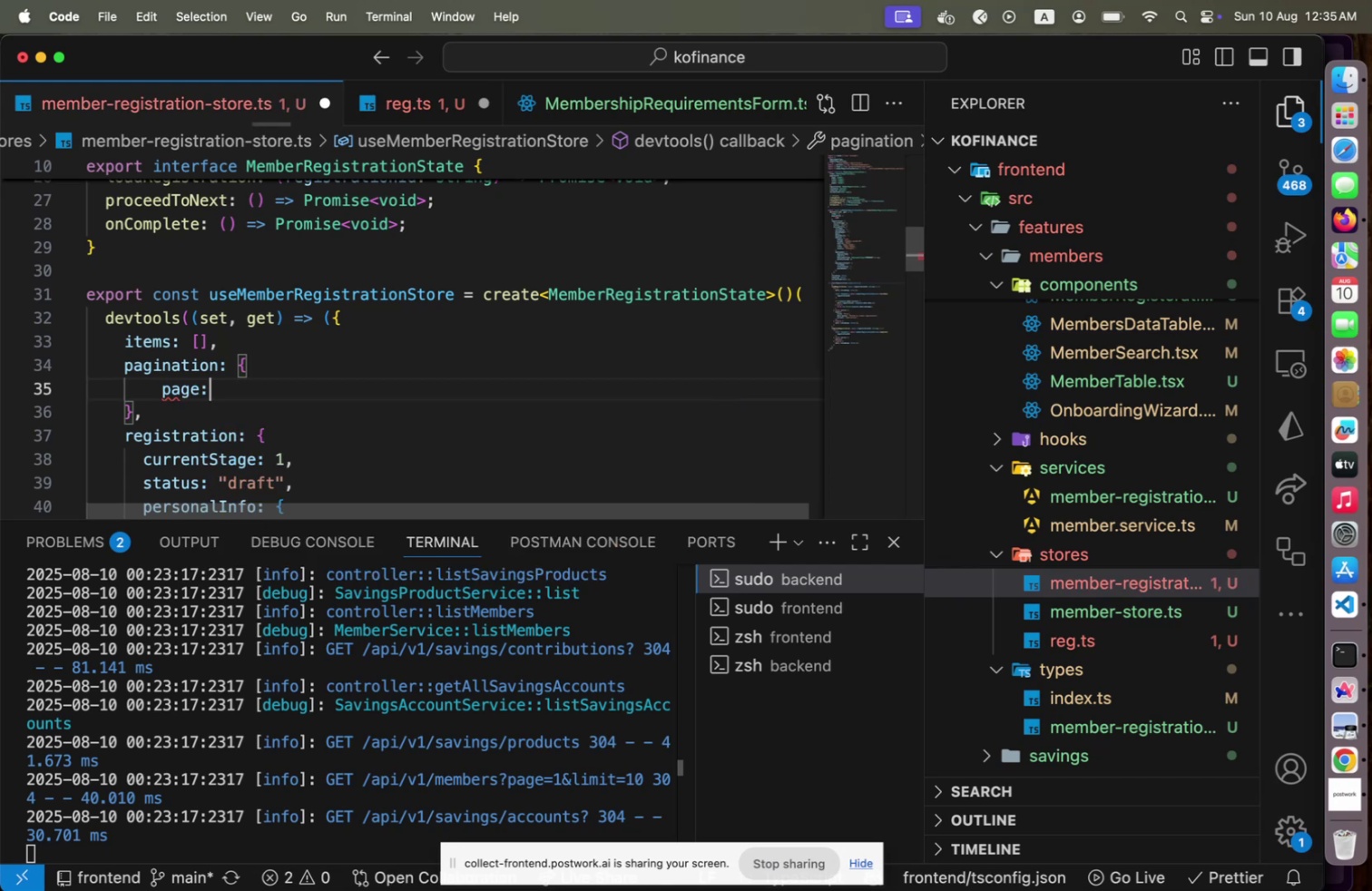 
key(Space)
 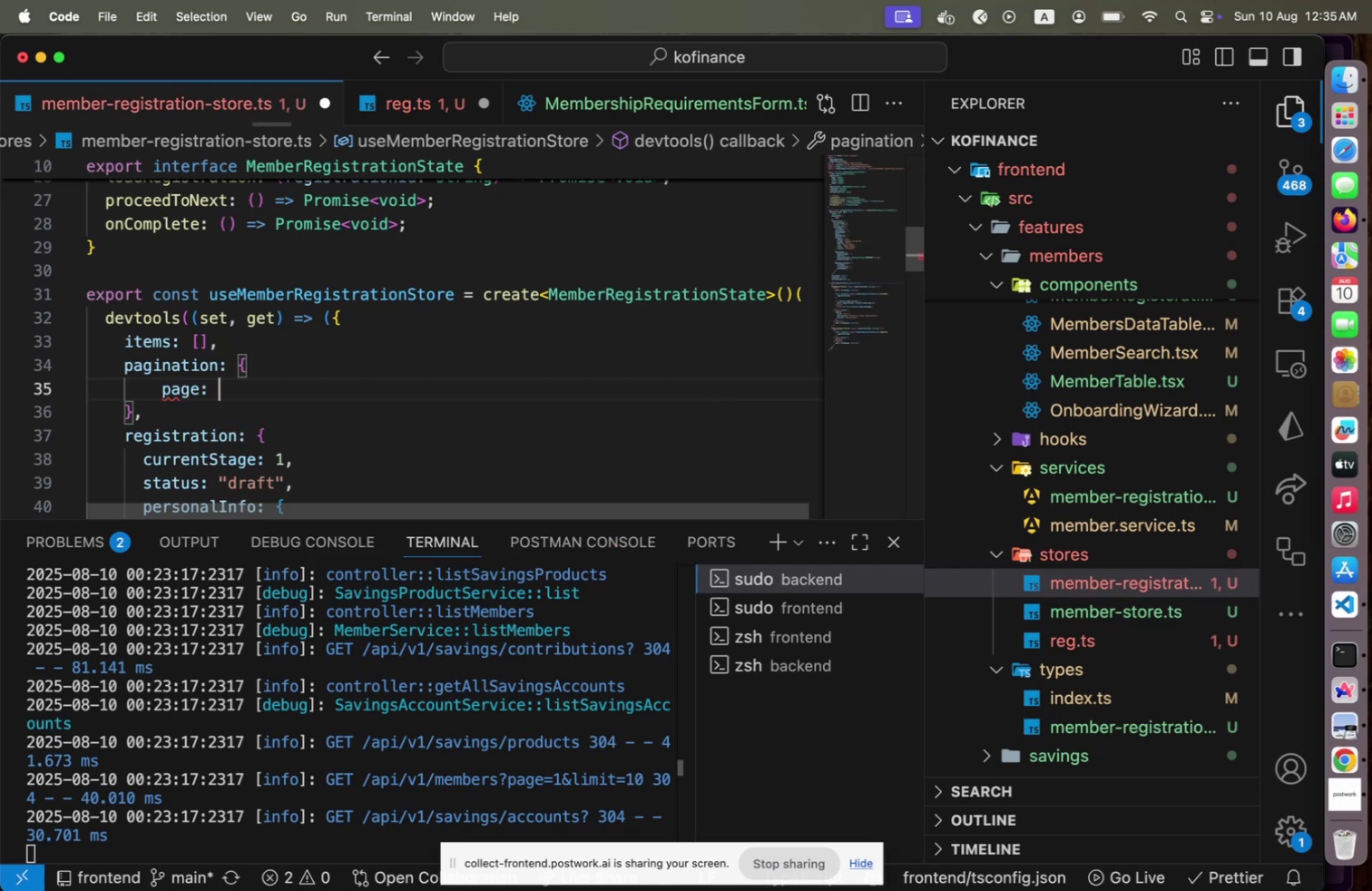 
key(1)
 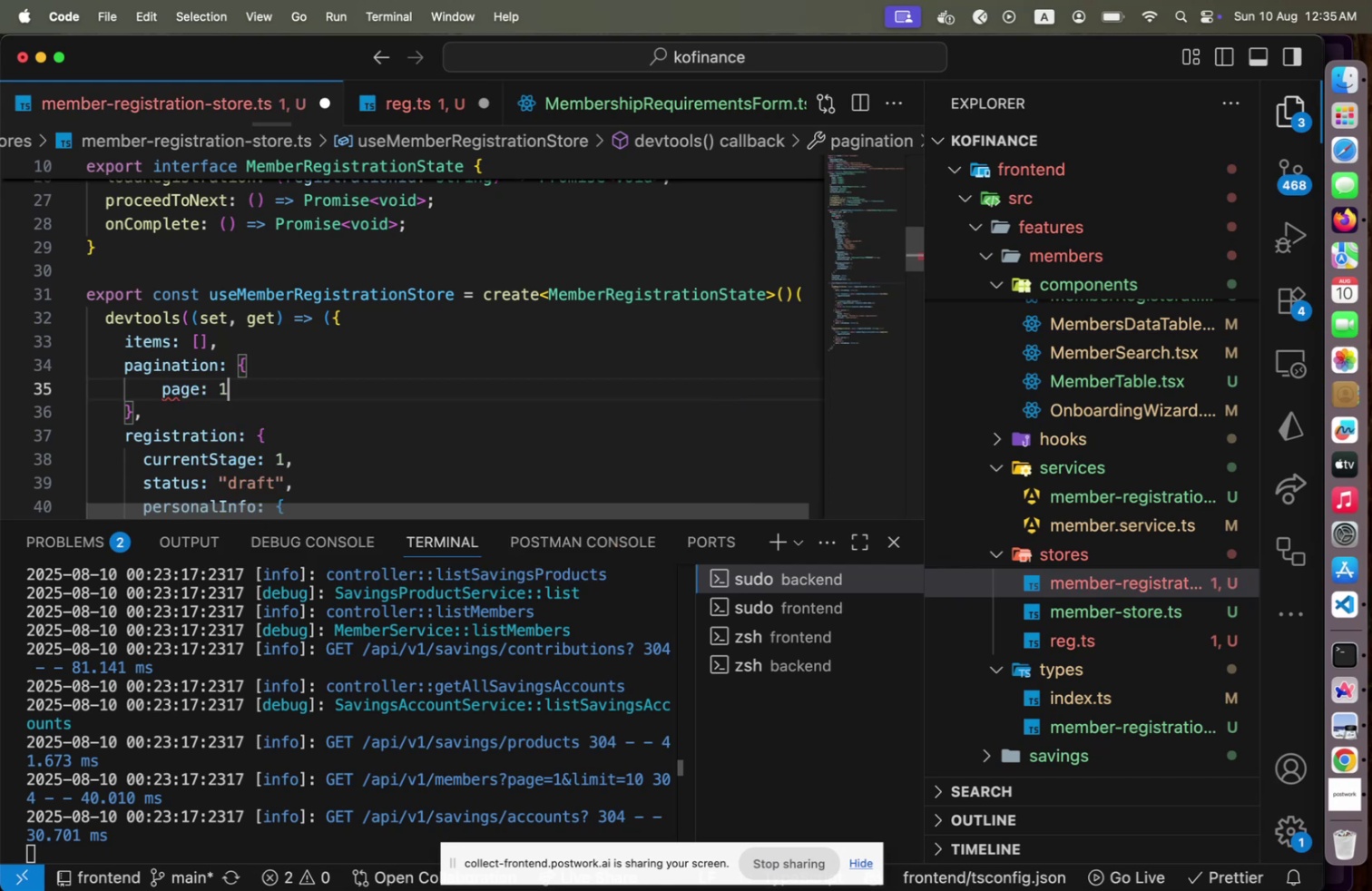 
key(Comma)
 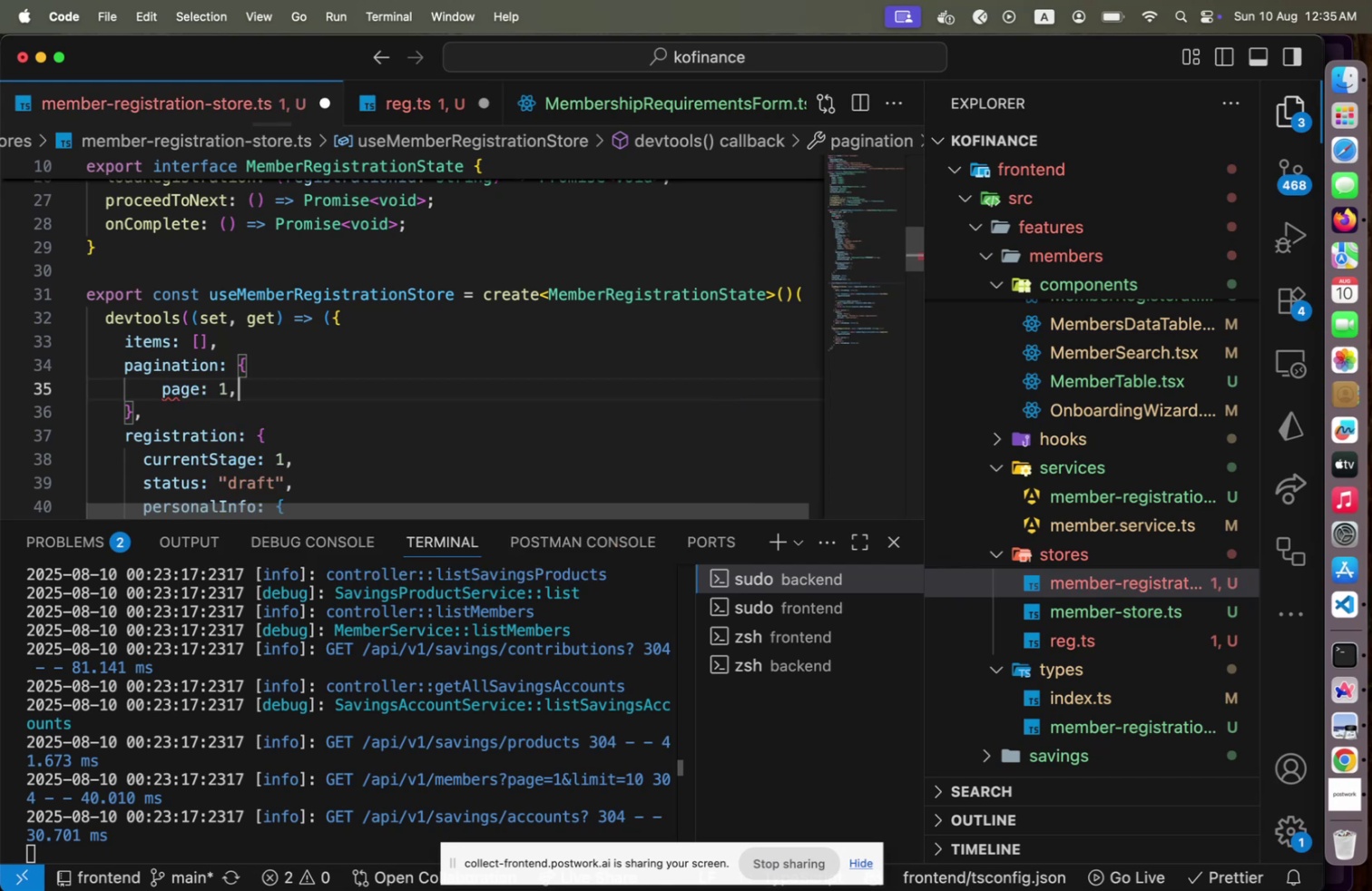 
key(Enter)
 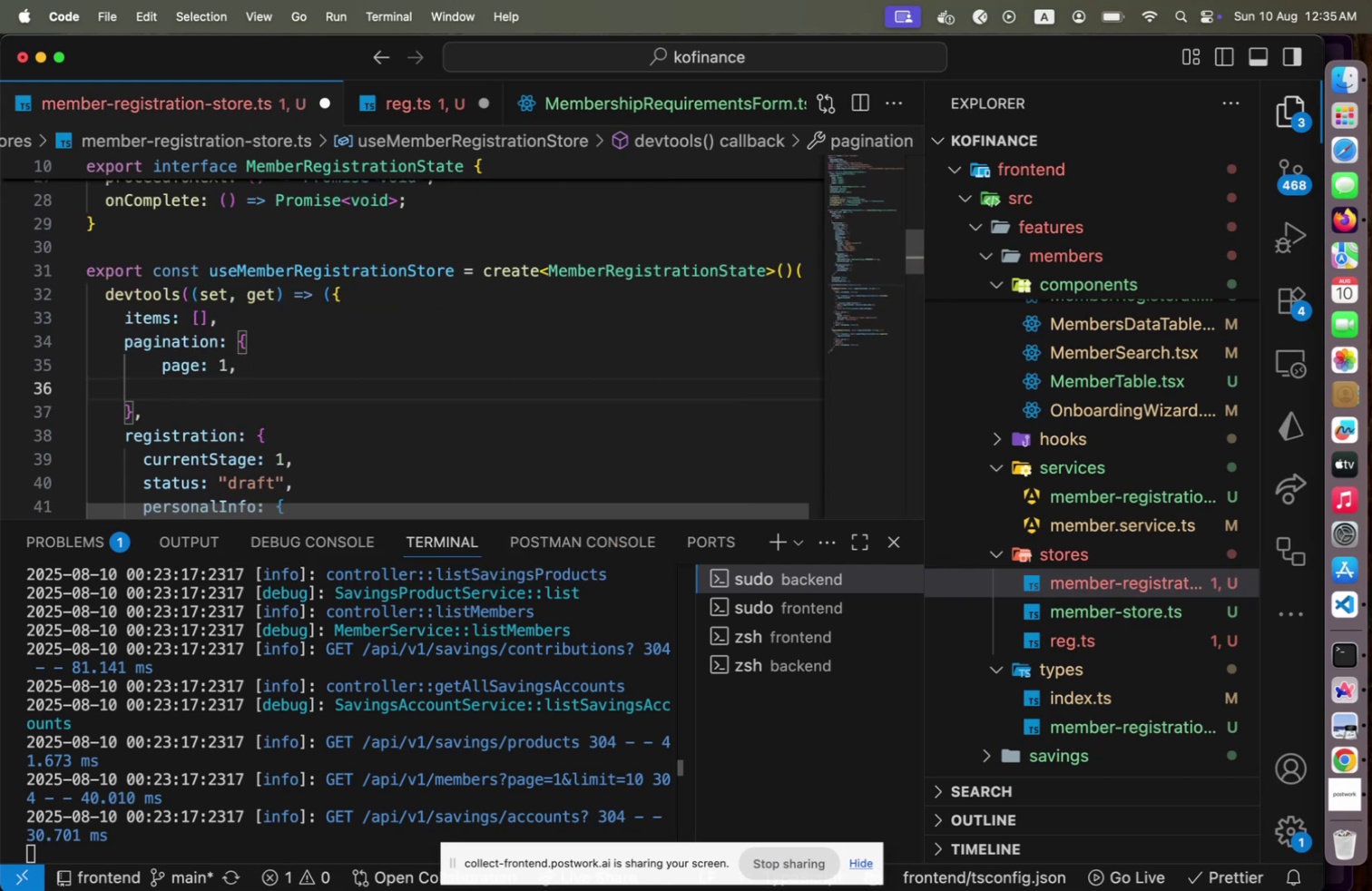 
type(limit: 10,)
 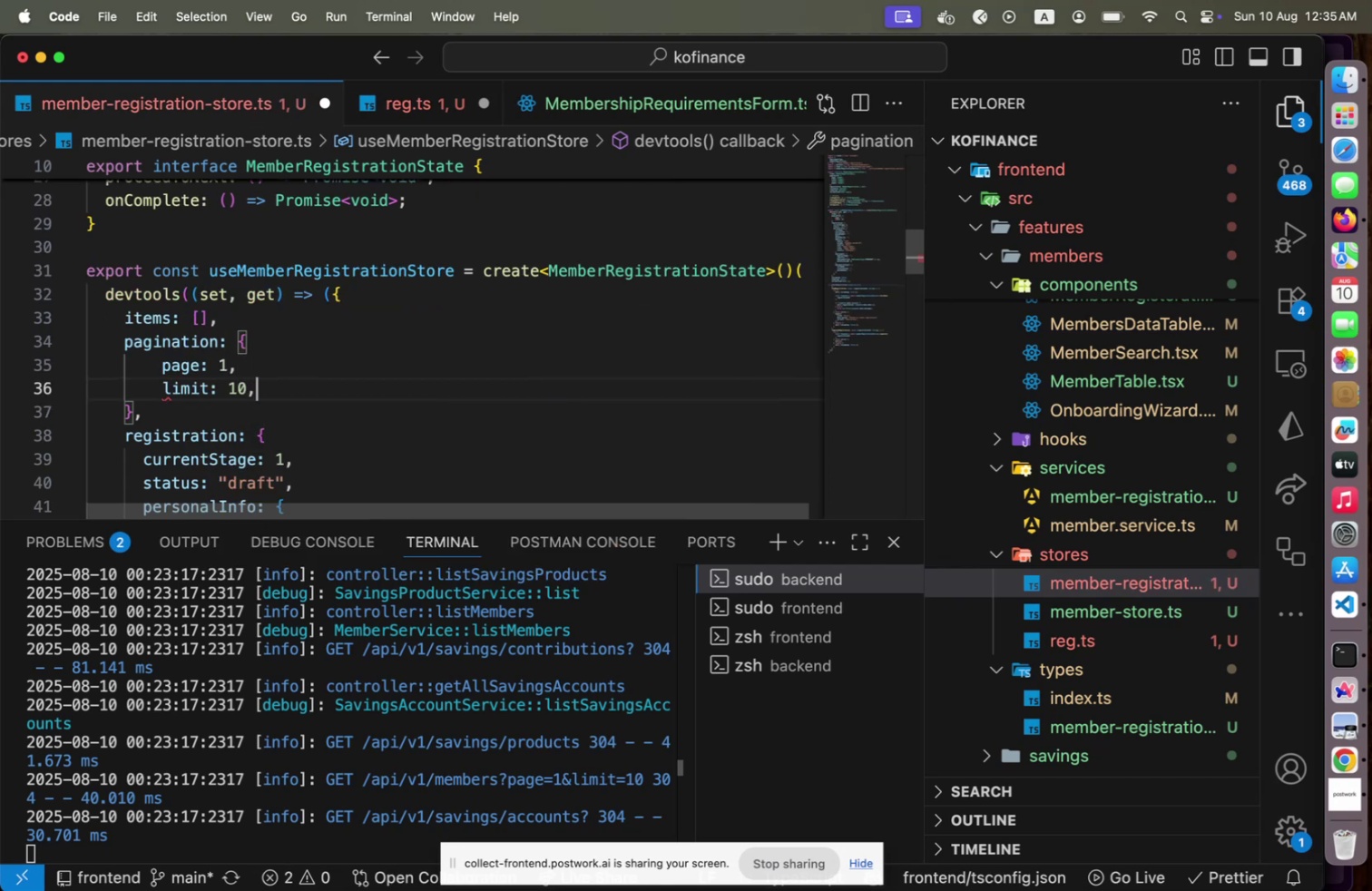 
key(Enter)
 